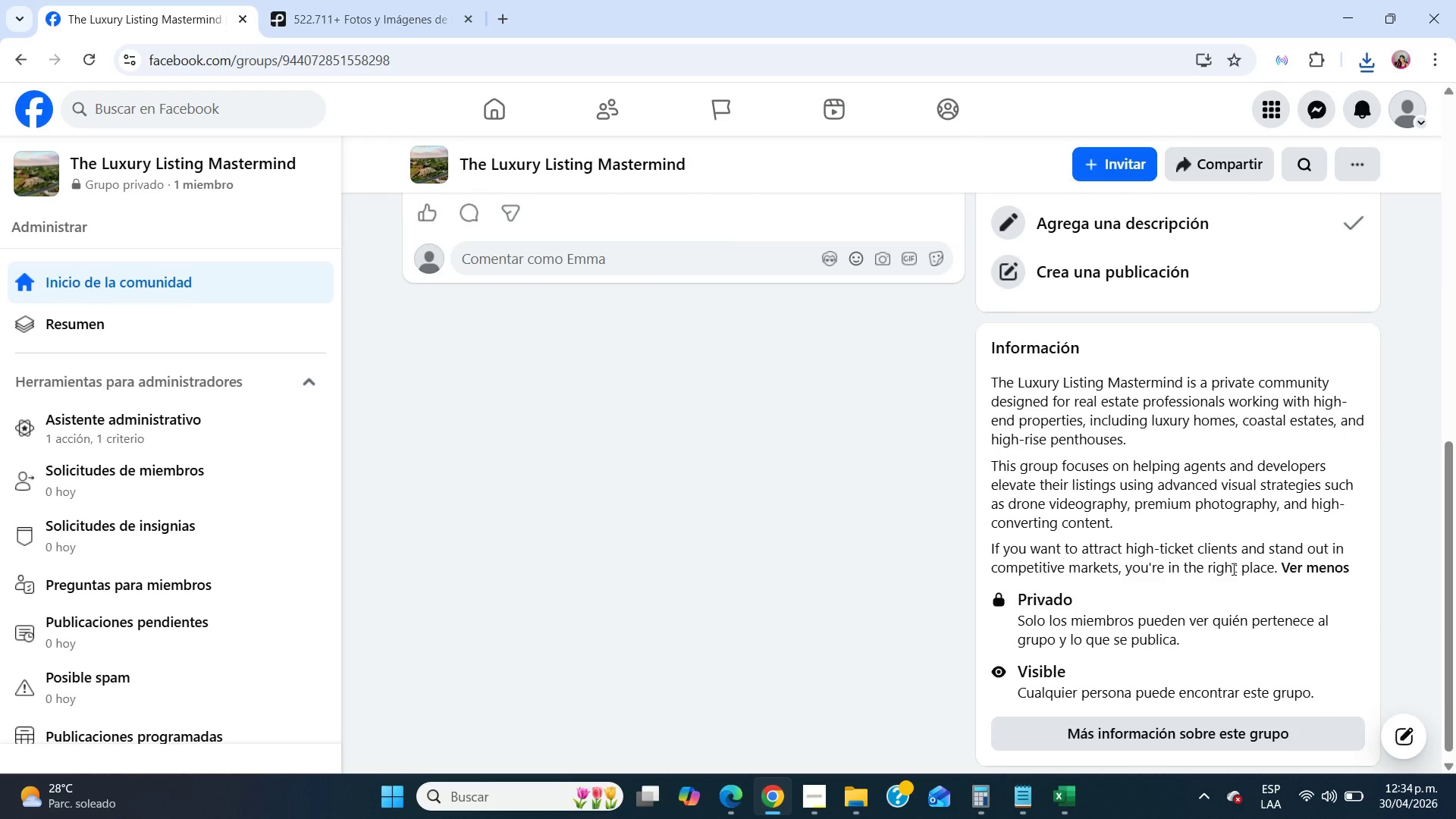 
scroll: coordinate [1232, 569], scroll_direction: up, amount: 2.0
 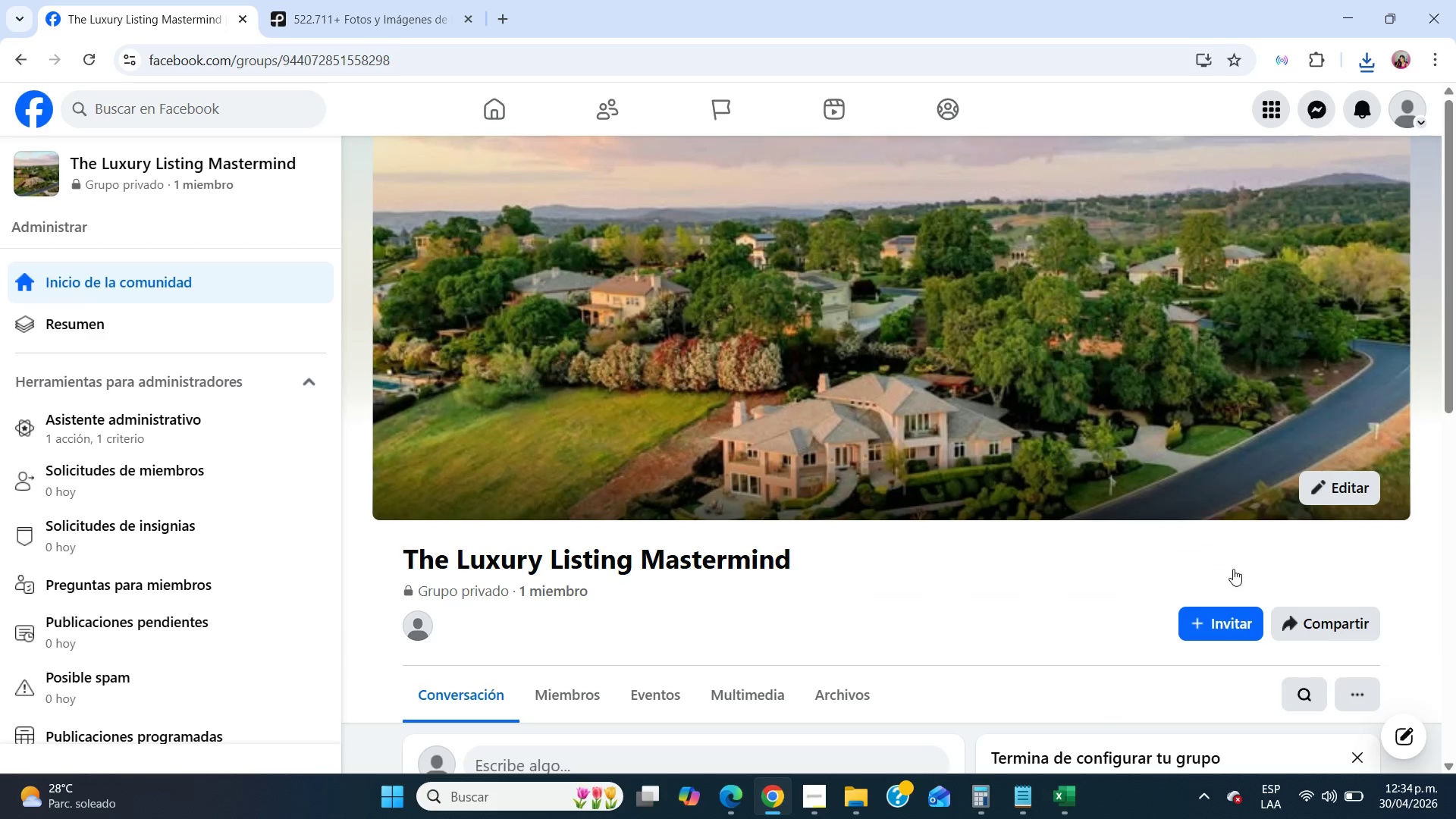 
scroll: coordinate [1233, 569], scroll_direction: down, amount: 1.0
 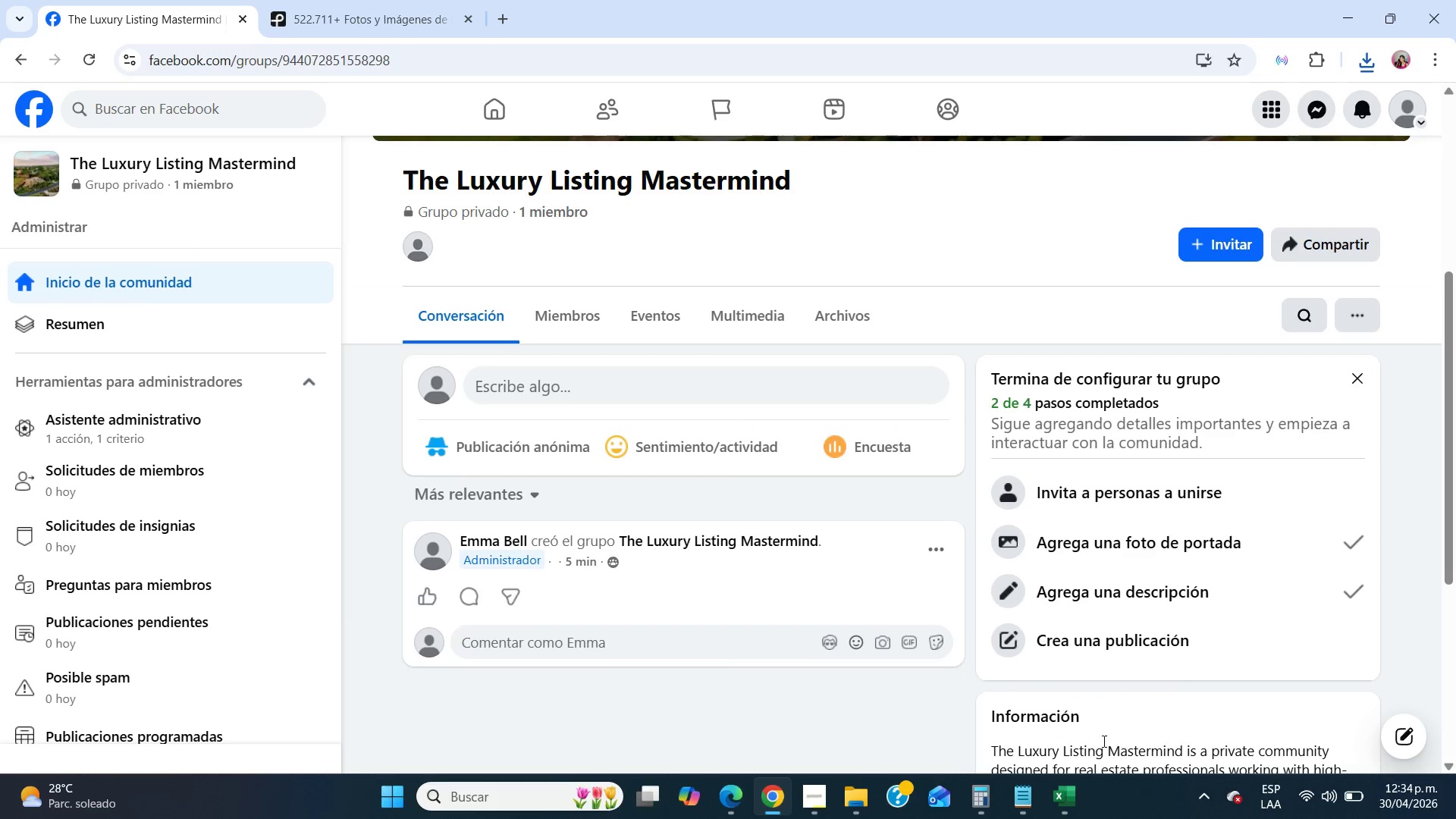 
scroll: coordinate [1023, 678], scroll_direction: up, amount: 13.0
 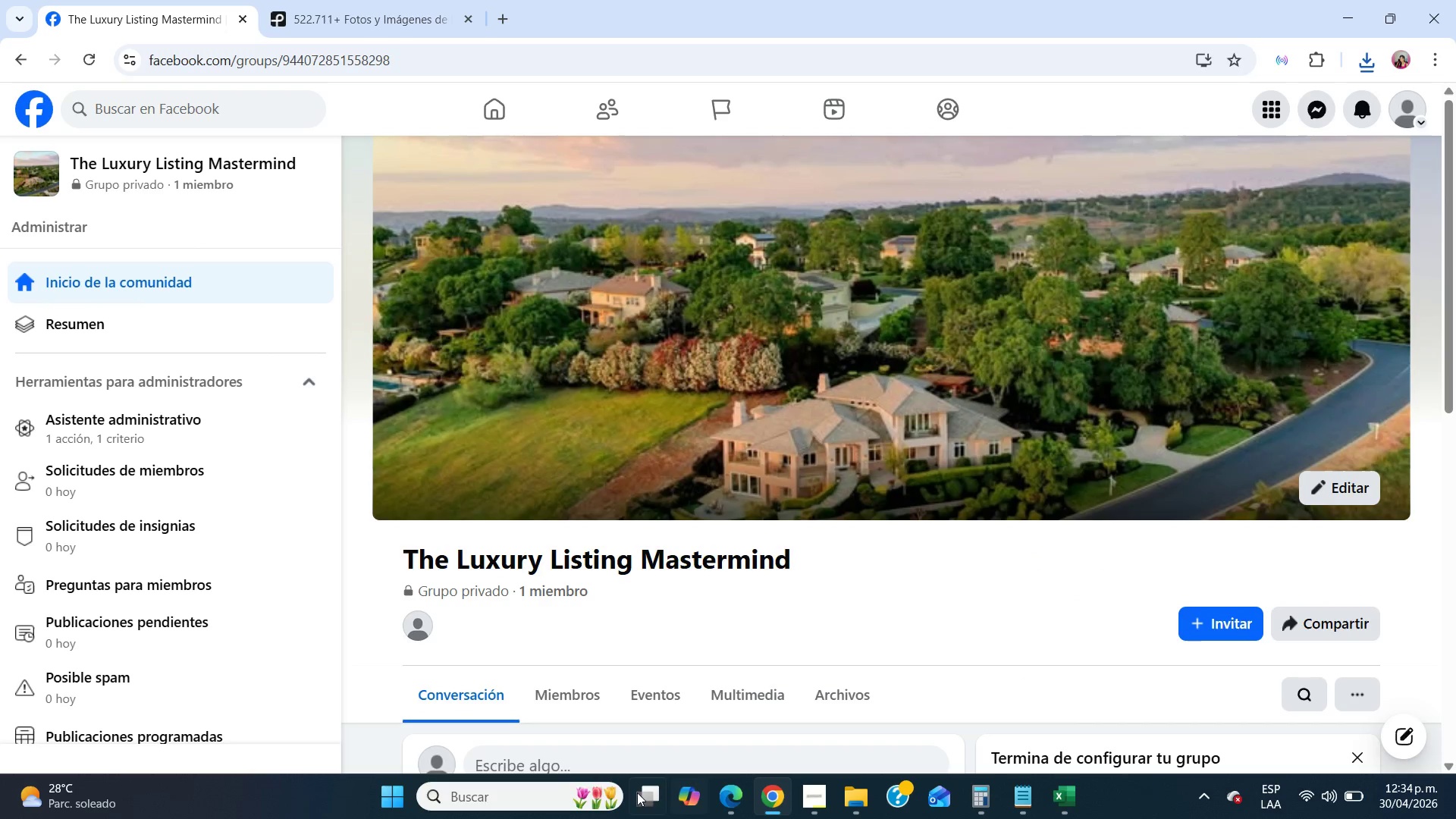 
mouse_move([535, 768])
 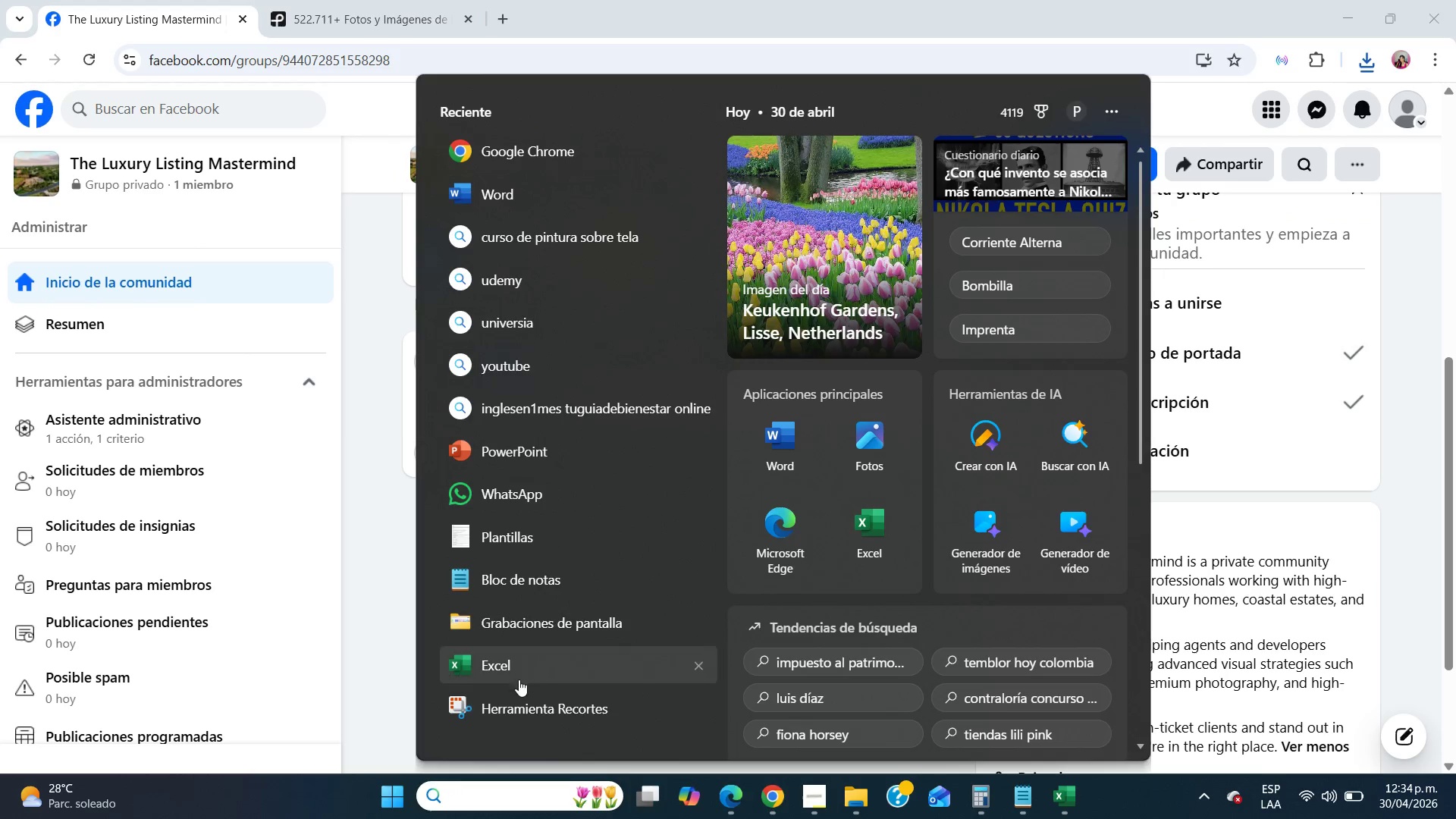 
left_click([518, 701])
 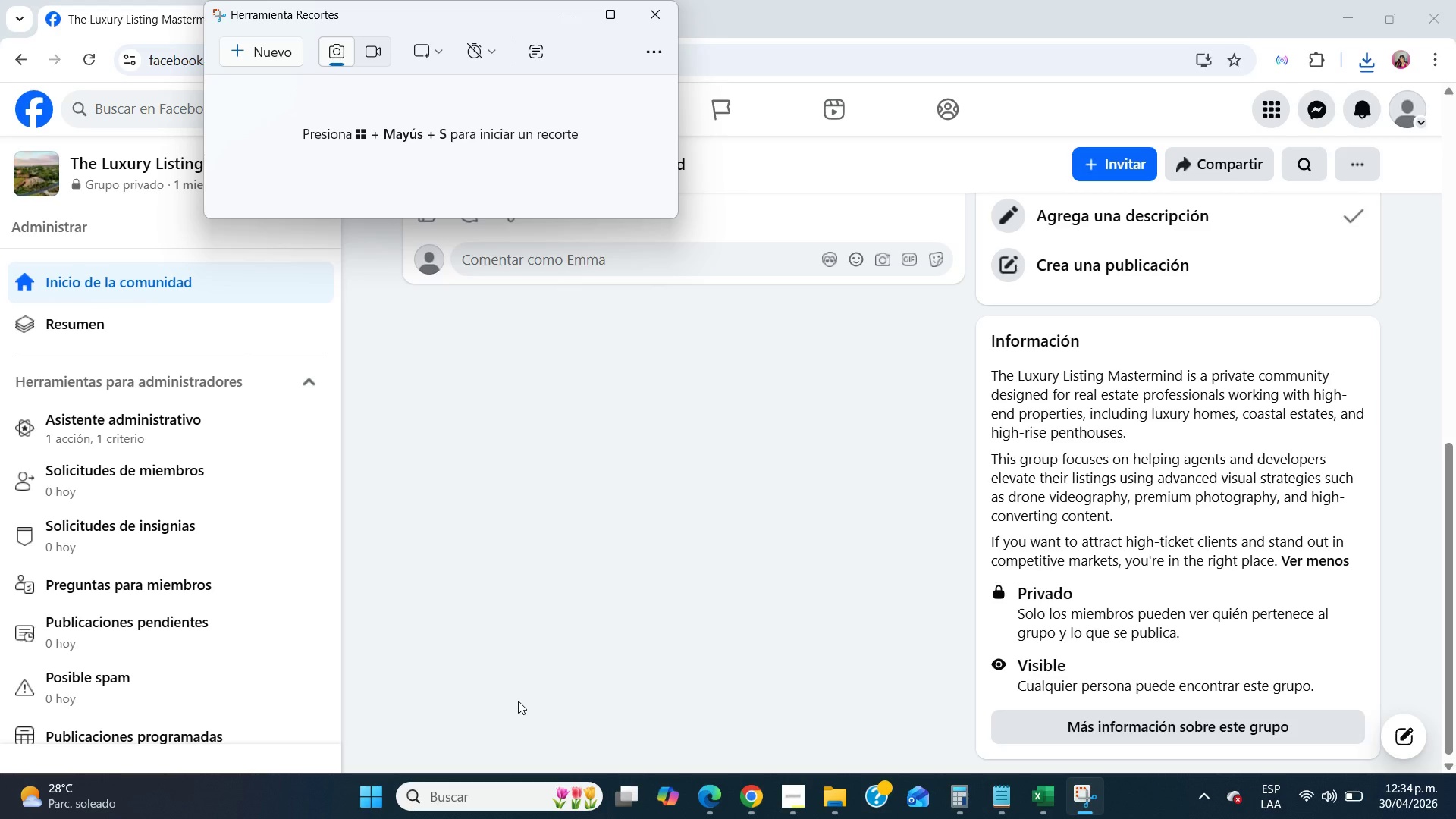 
wait(8.3)
 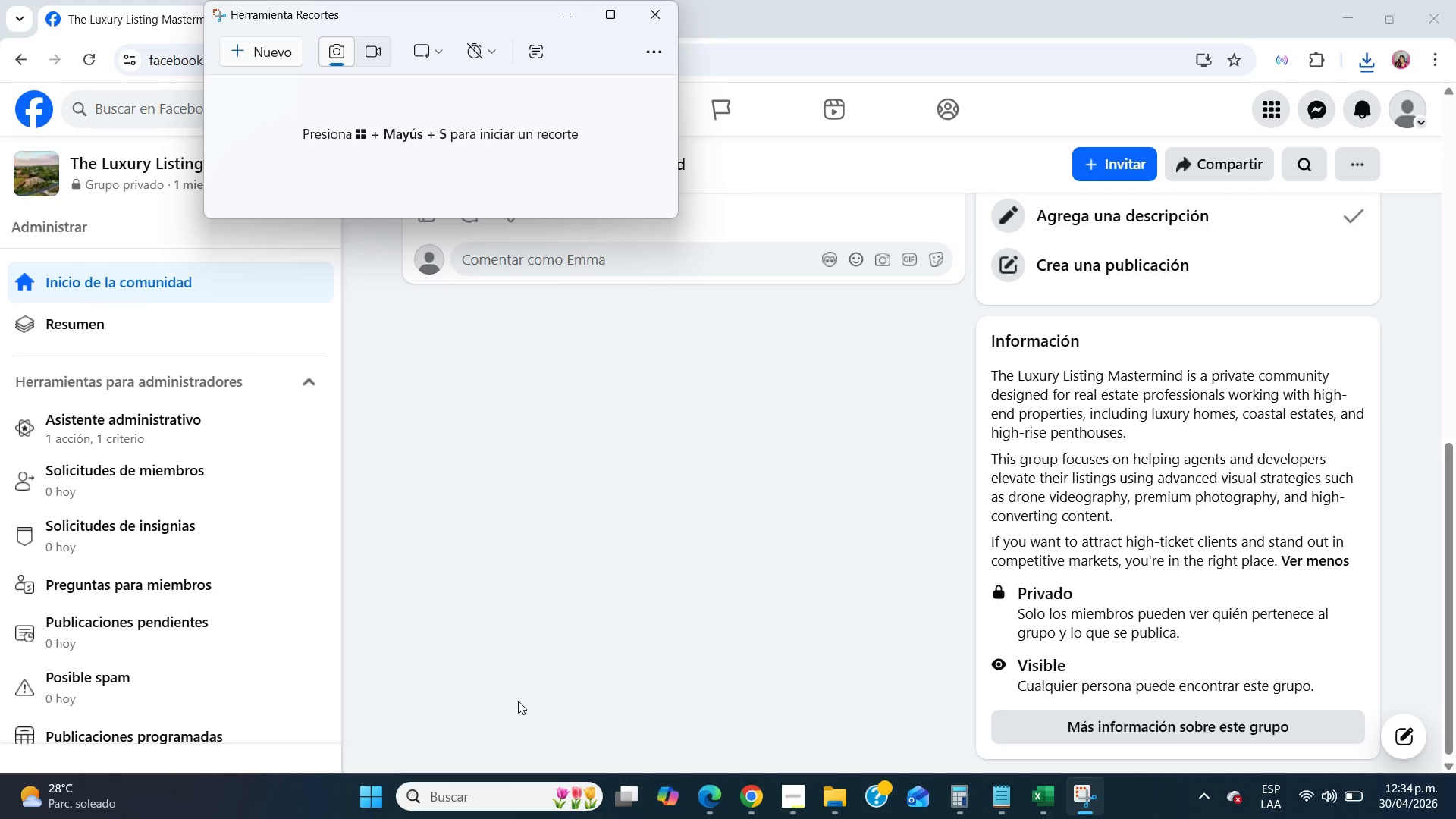 
scroll: coordinate [435, 373], scroll_direction: up, amount: 20.0
 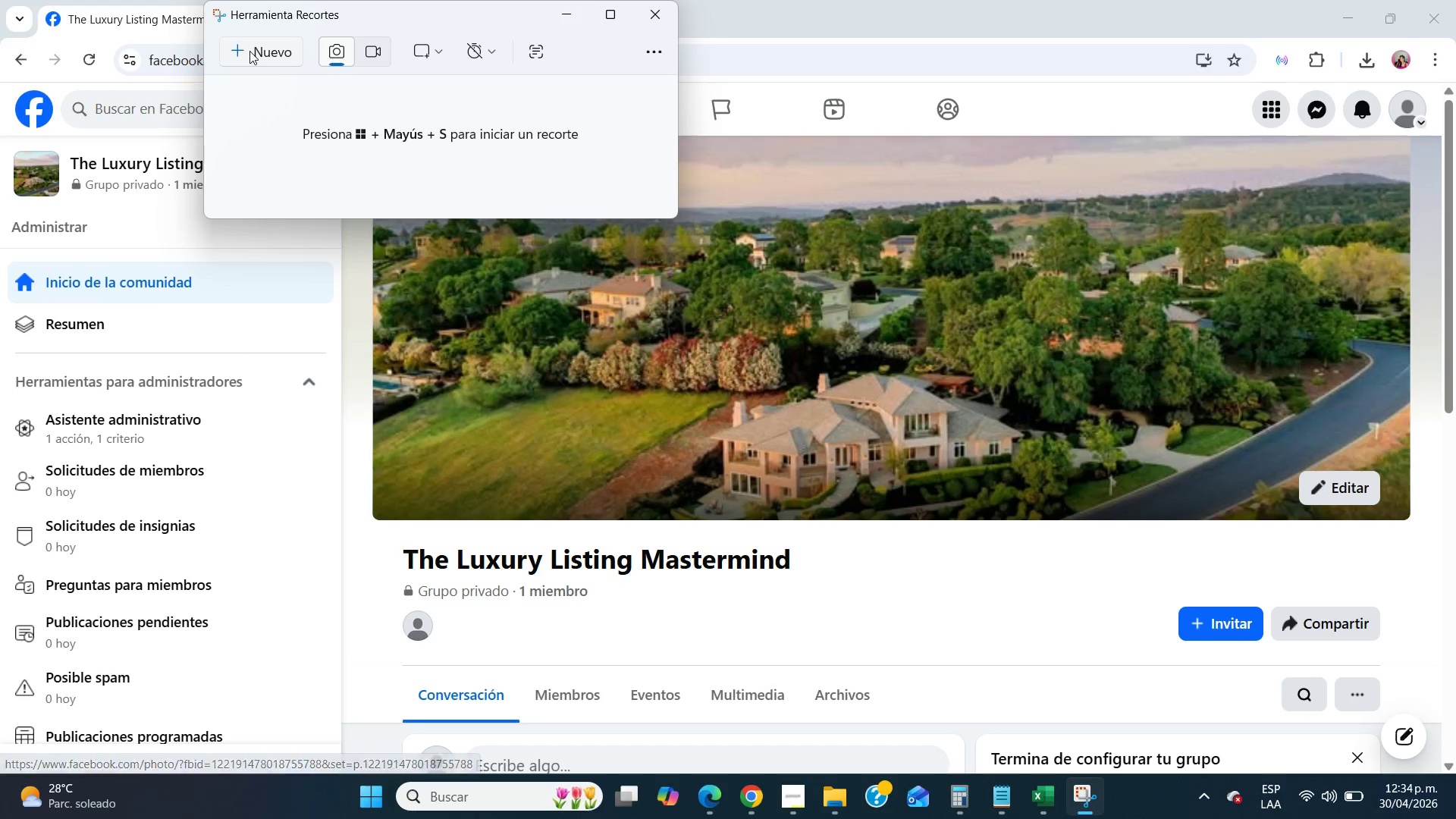 
left_click([249, 51])
 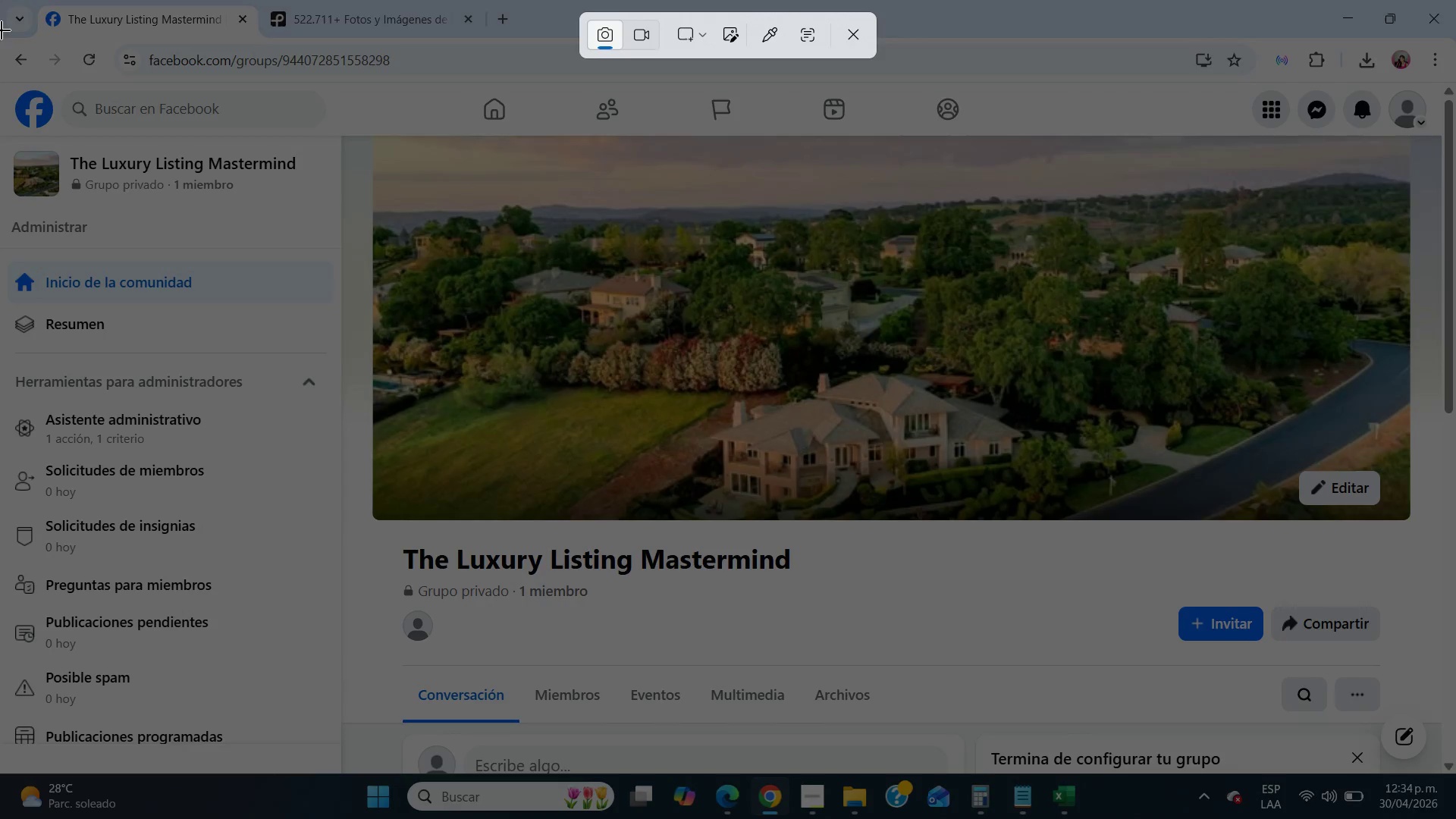 
left_click_drag(start_coordinate=[2, 30], to_coordinate=[1455, 780])
 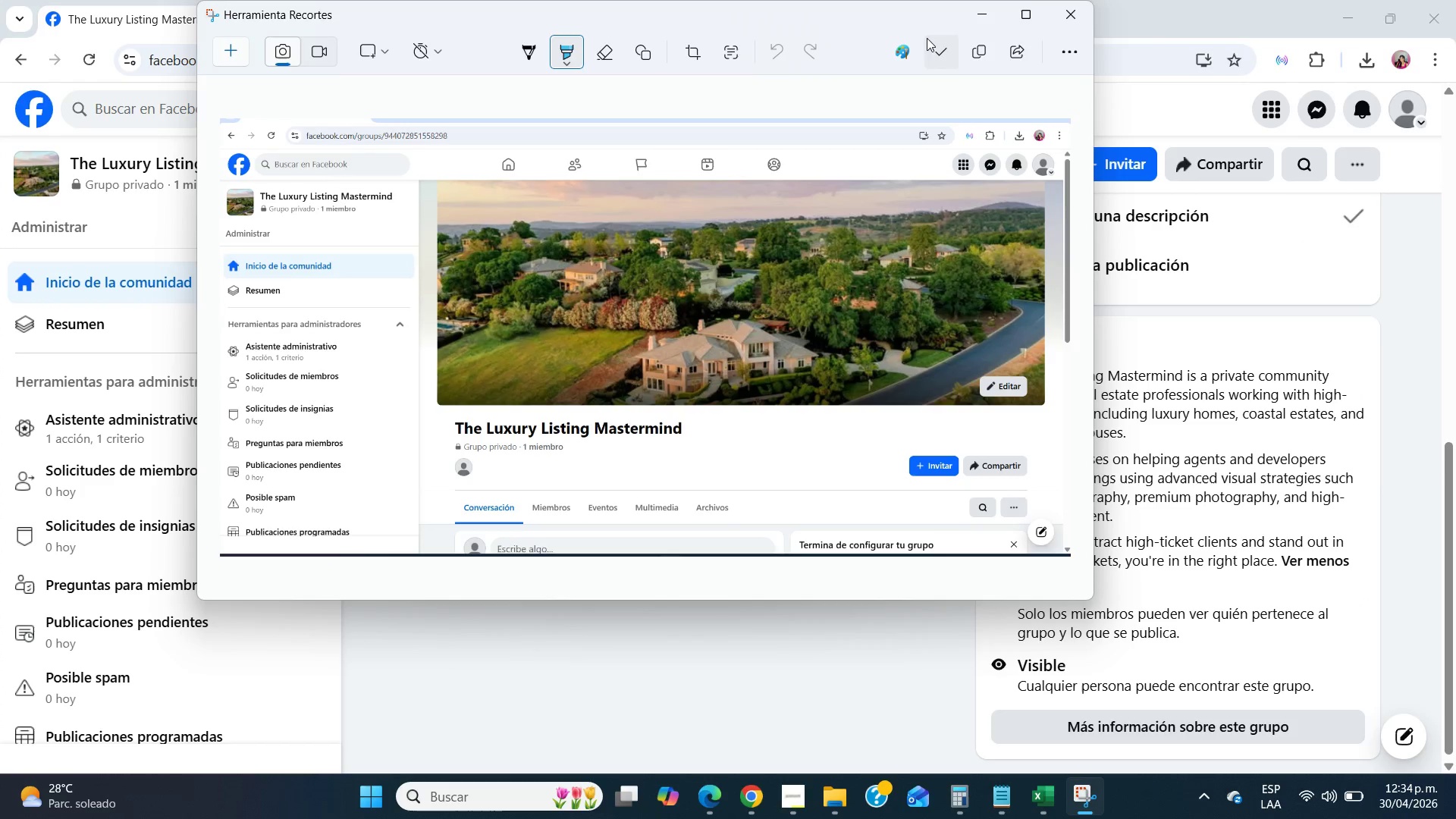 
left_click([972, 19])
 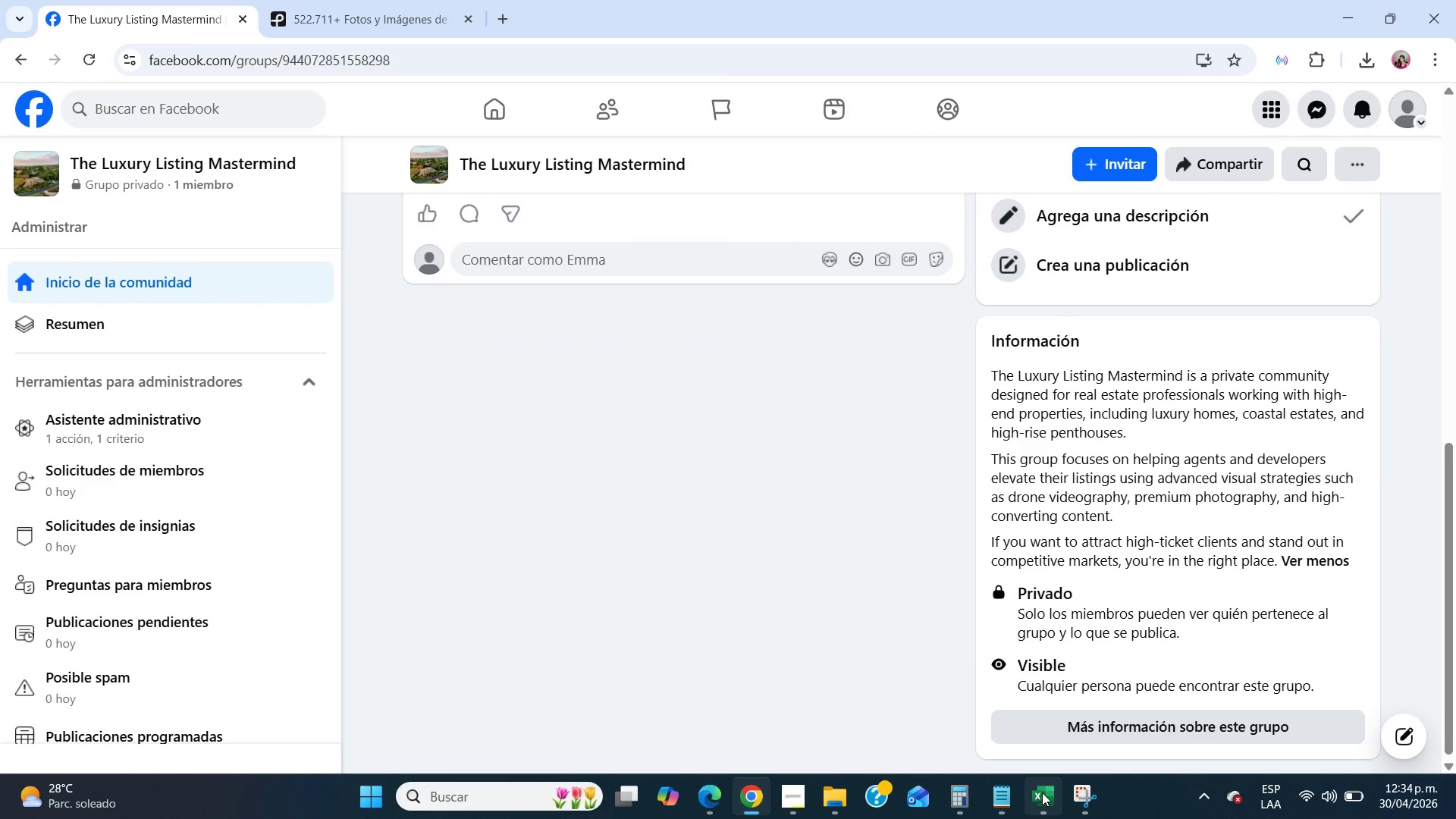 
left_click([1069, 805])
 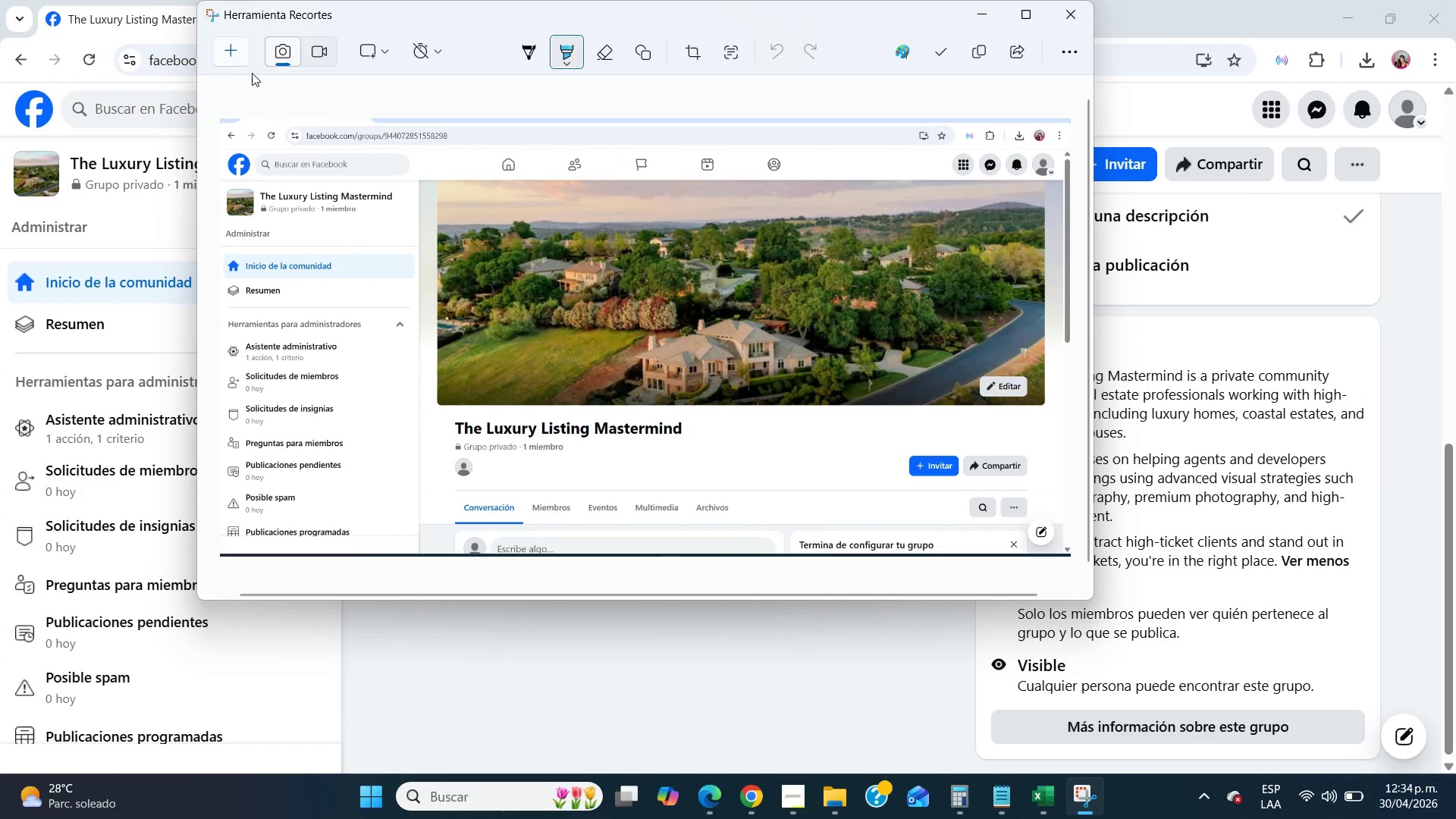 
left_click([238, 61])
 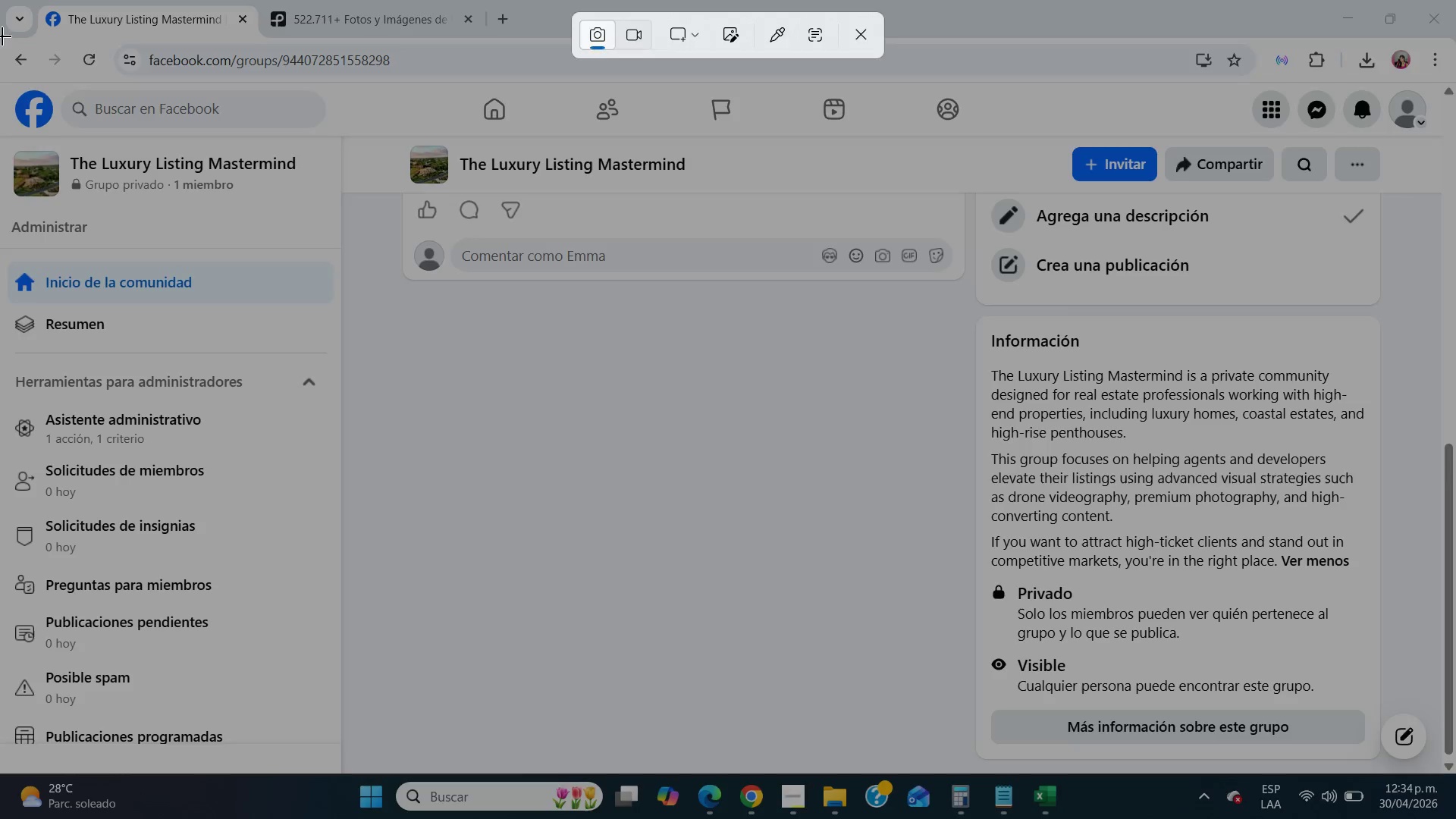 
left_click_drag(start_coordinate=[2, 36], to_coordinate=[1455, 764])
 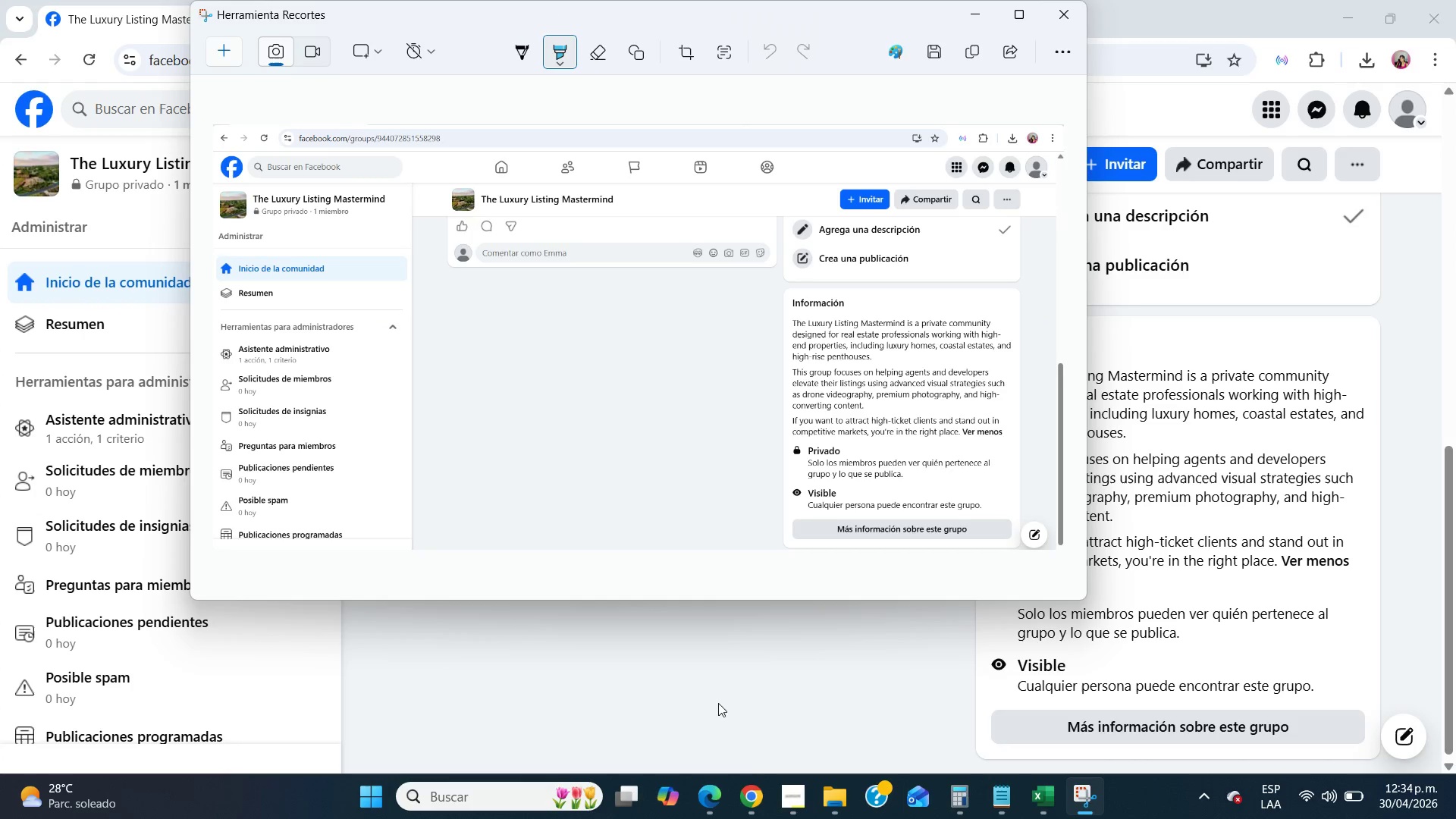 
left_click([833, 799])
 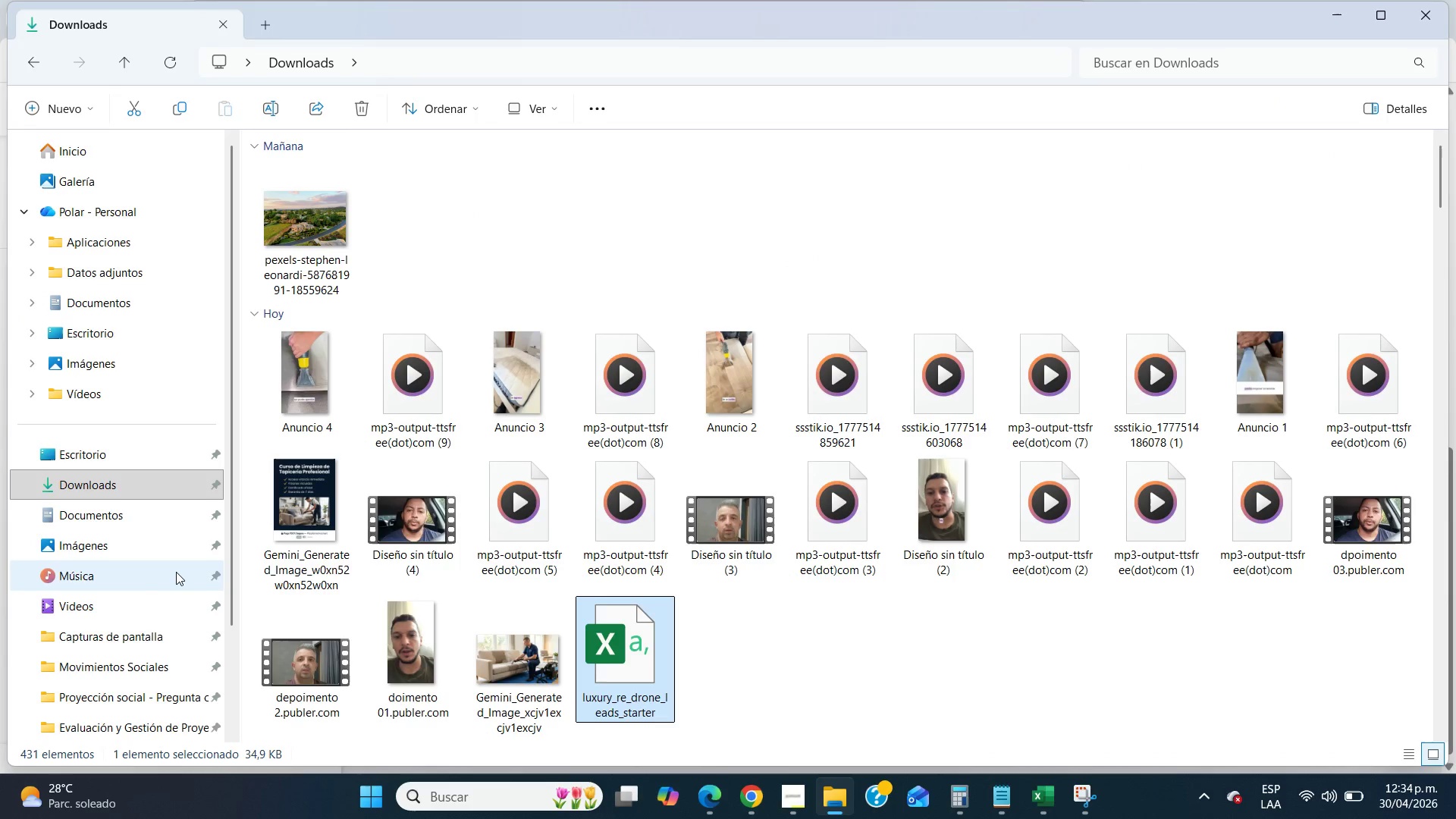 
scroll: coordinate [176, 572], scroll_direction: down, amount: 2.0
 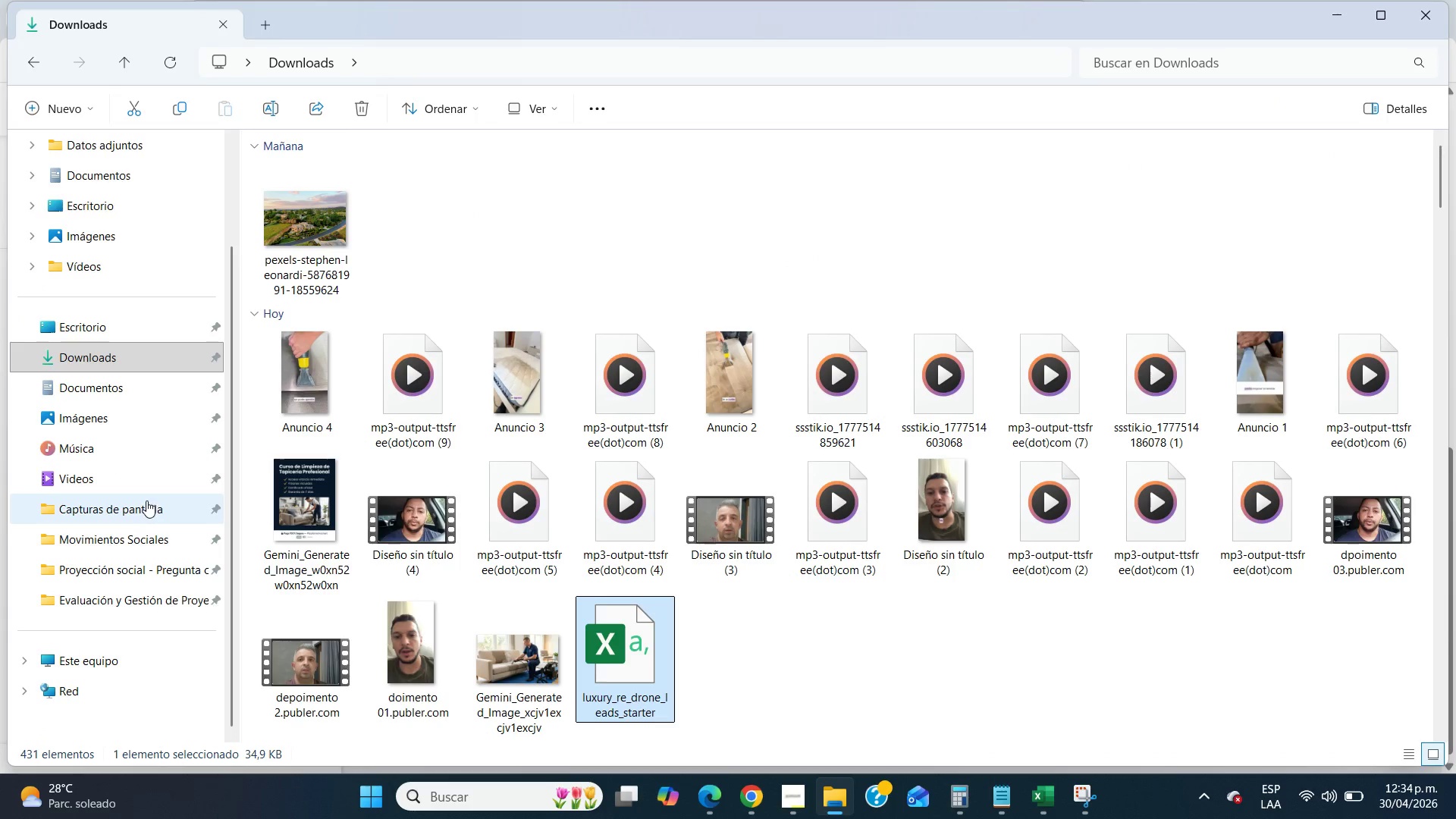 
left_click([146, 500])
 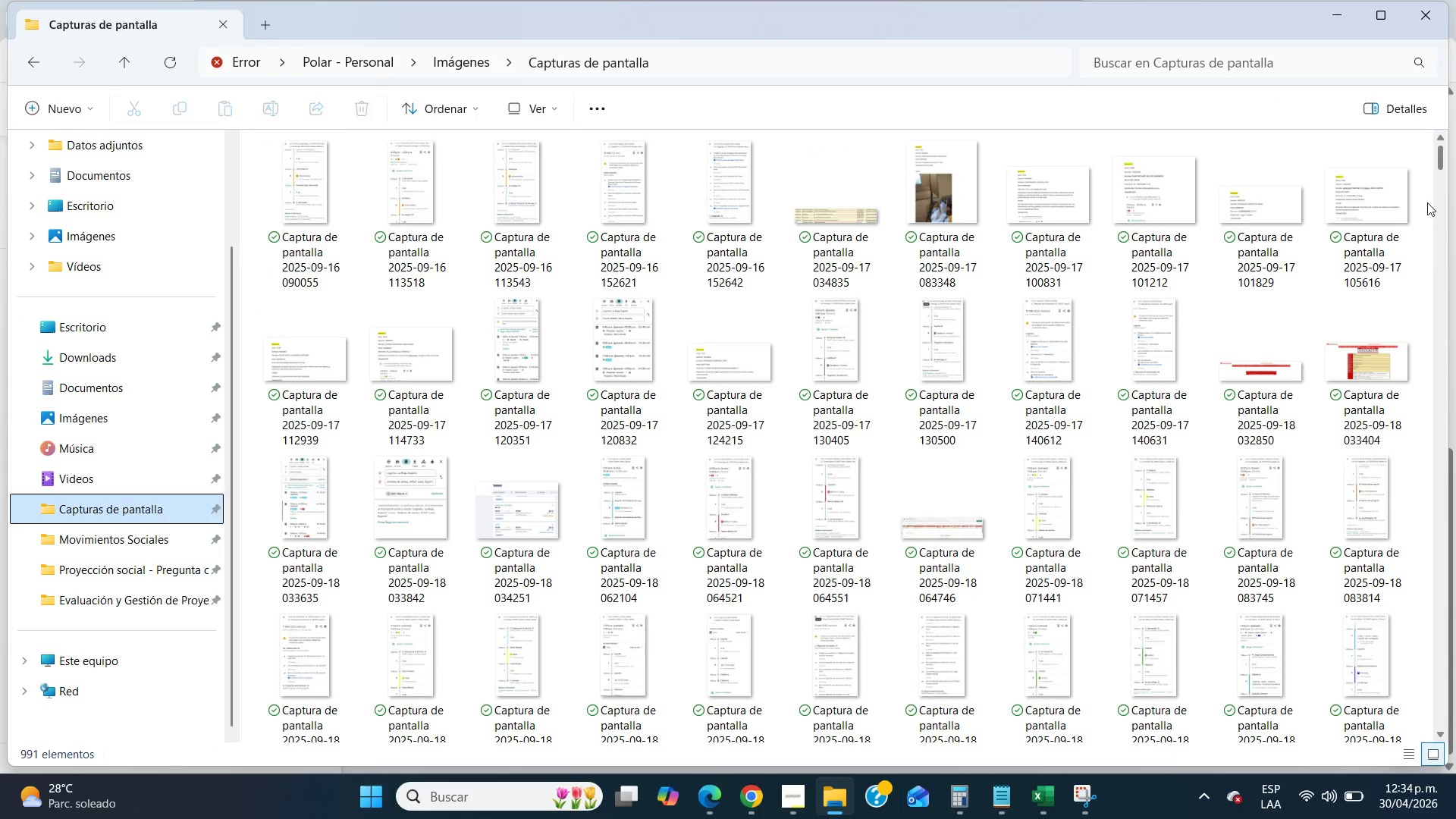 
left_click_drag(start_coordinate=[1437, 168], to_coordinate=[1443, 730])
 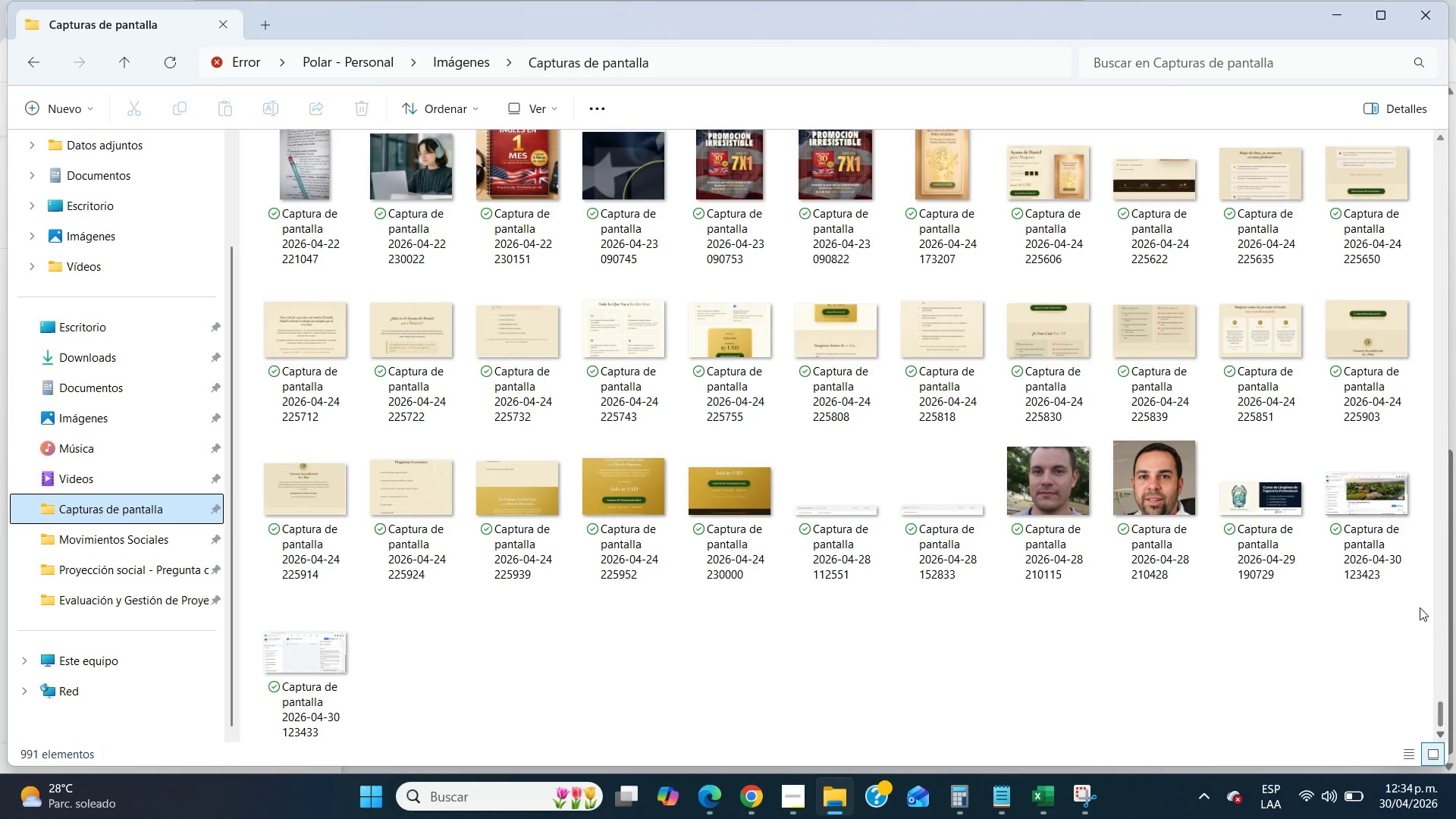 
left_click([1381, 542])
 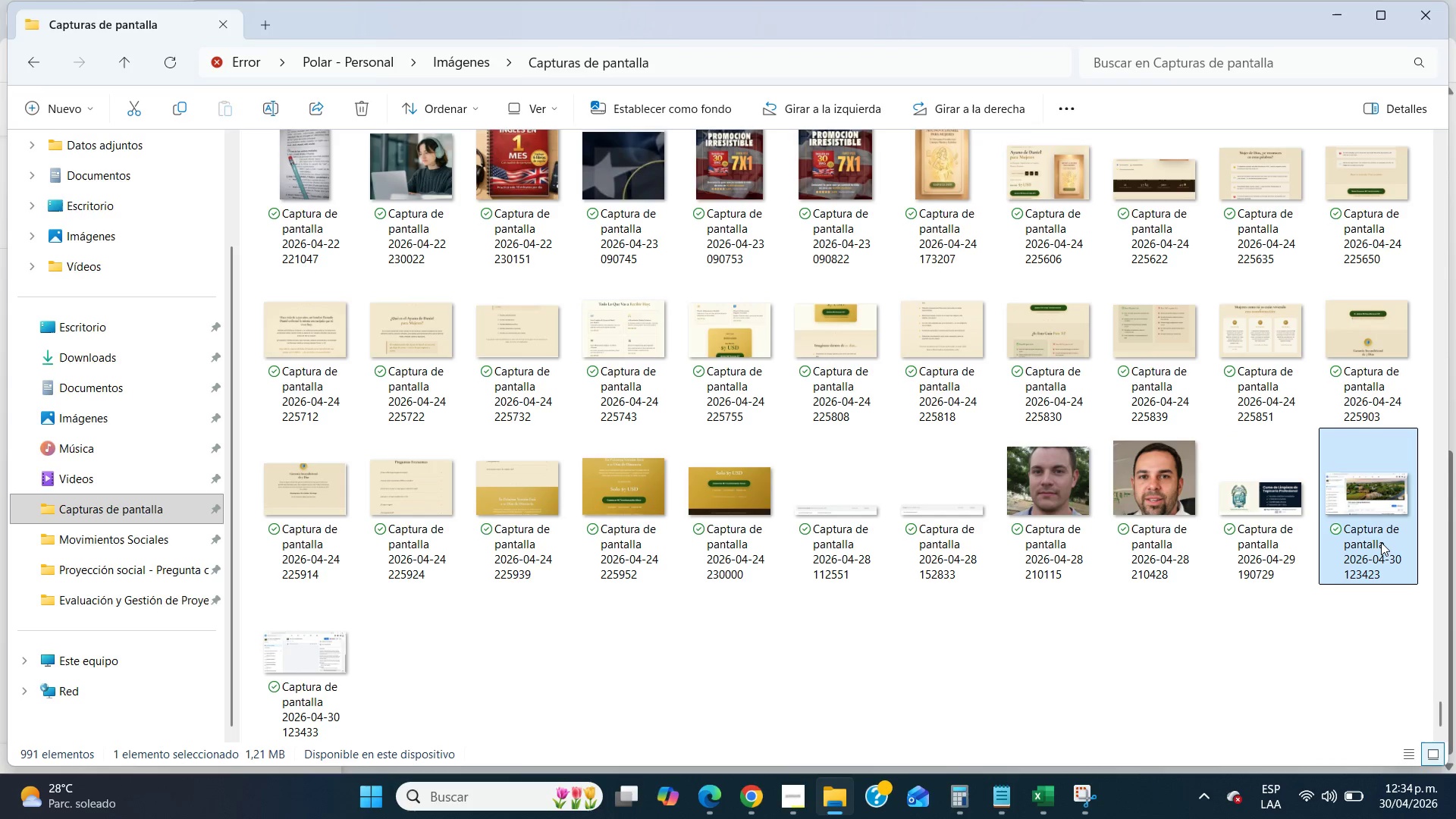 
key(Control+X)
 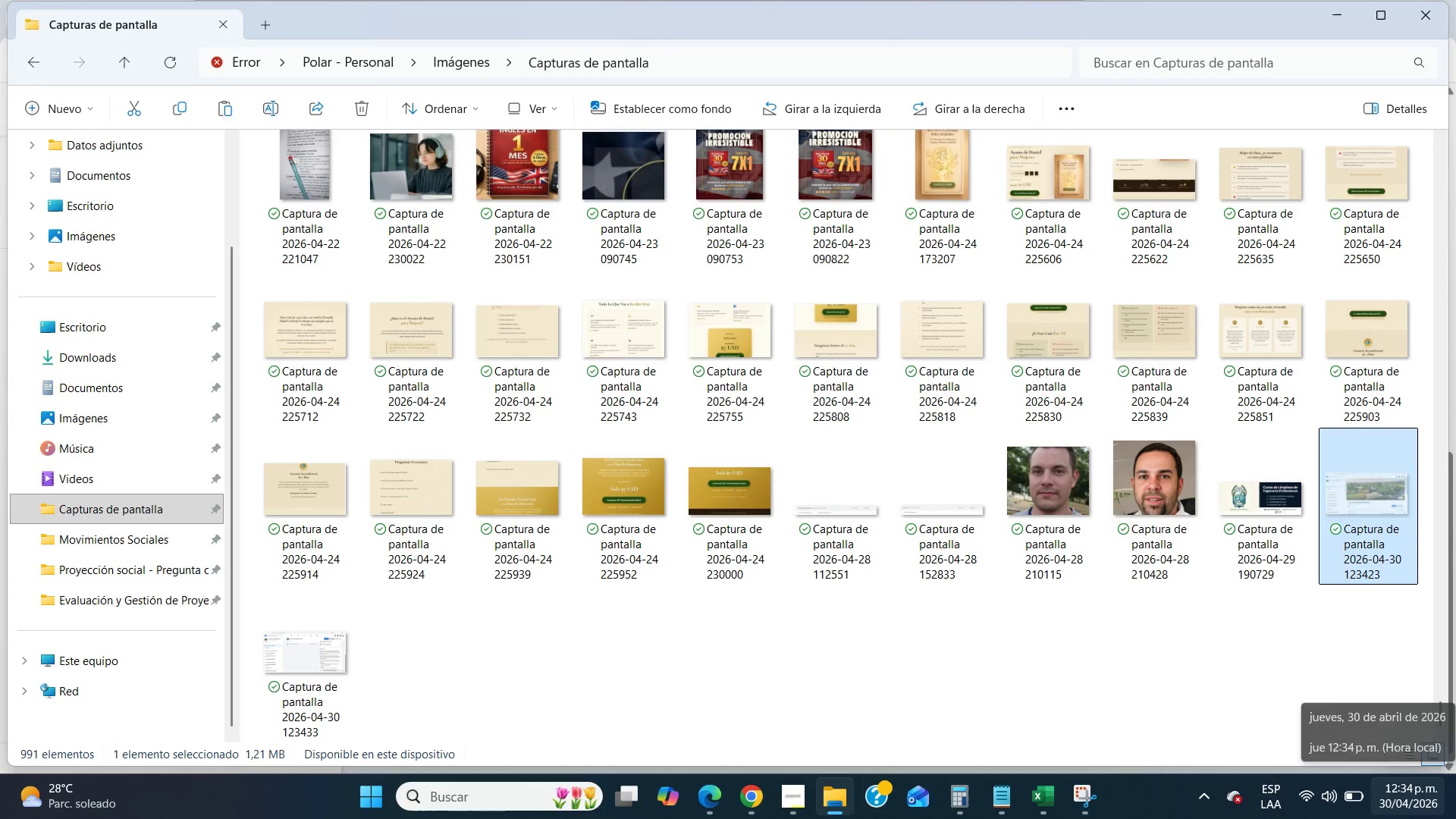 
left_click([1455, 804])
 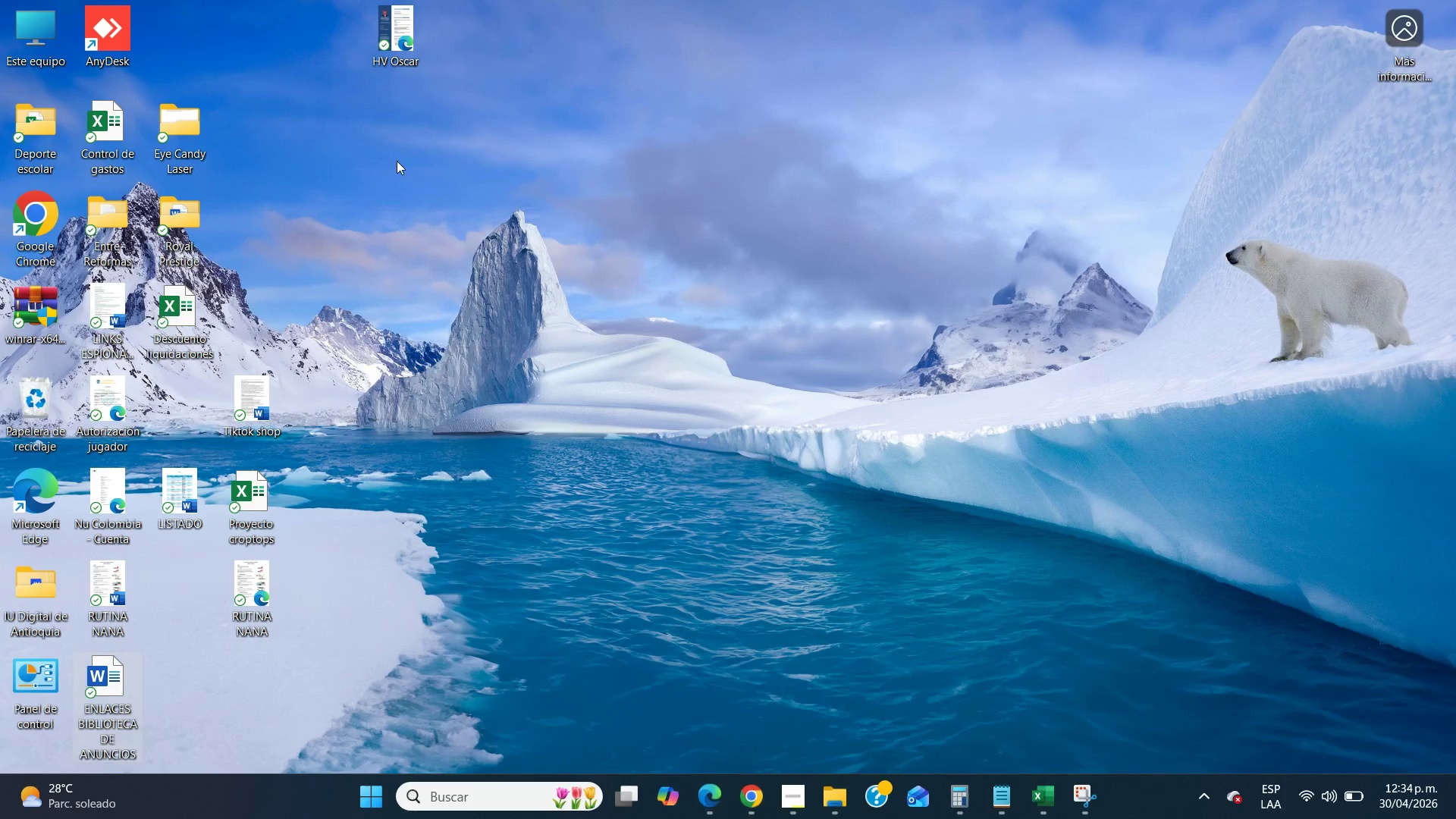 
left_click([397, 162])
 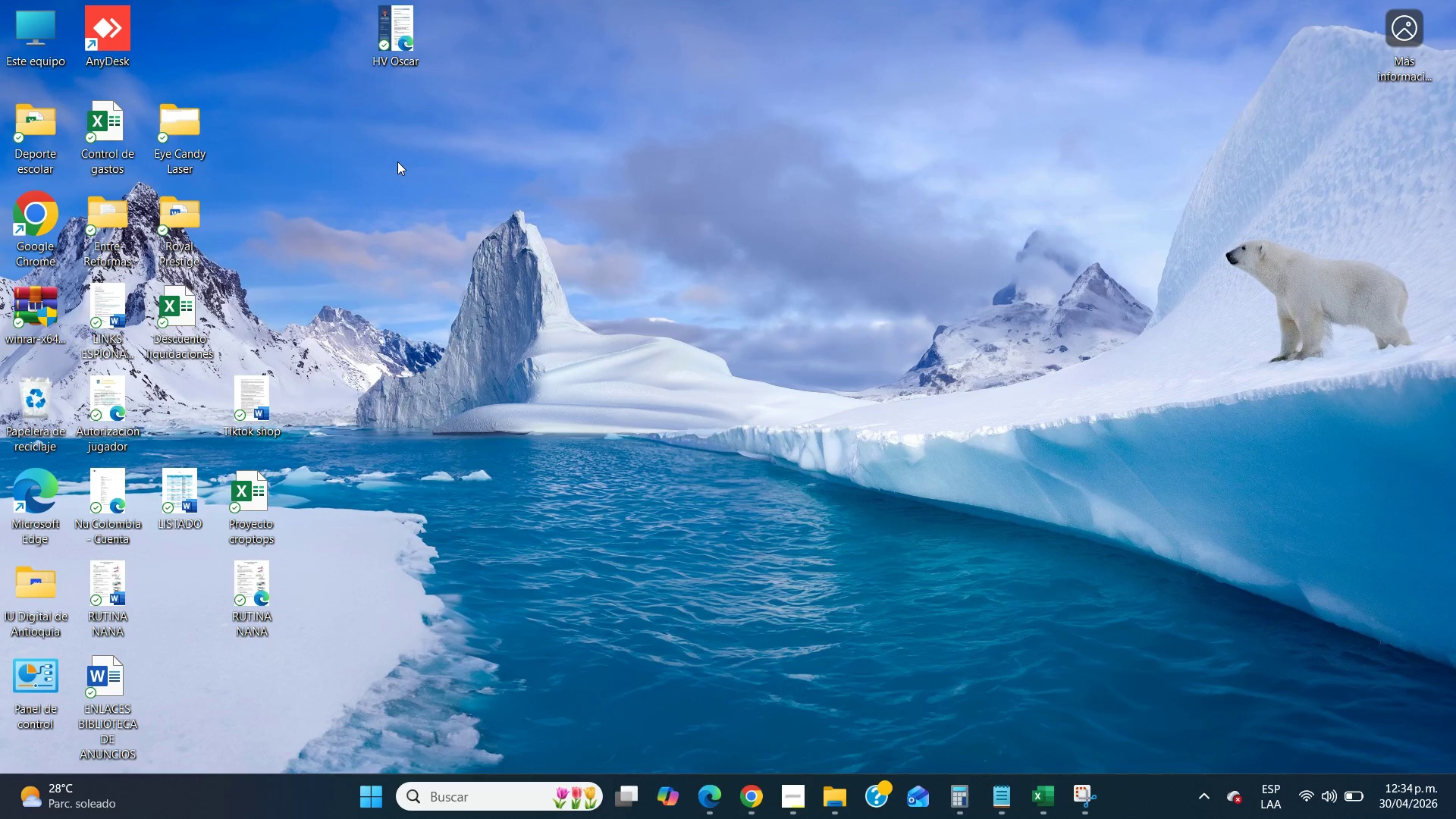 
key(Control+V)
 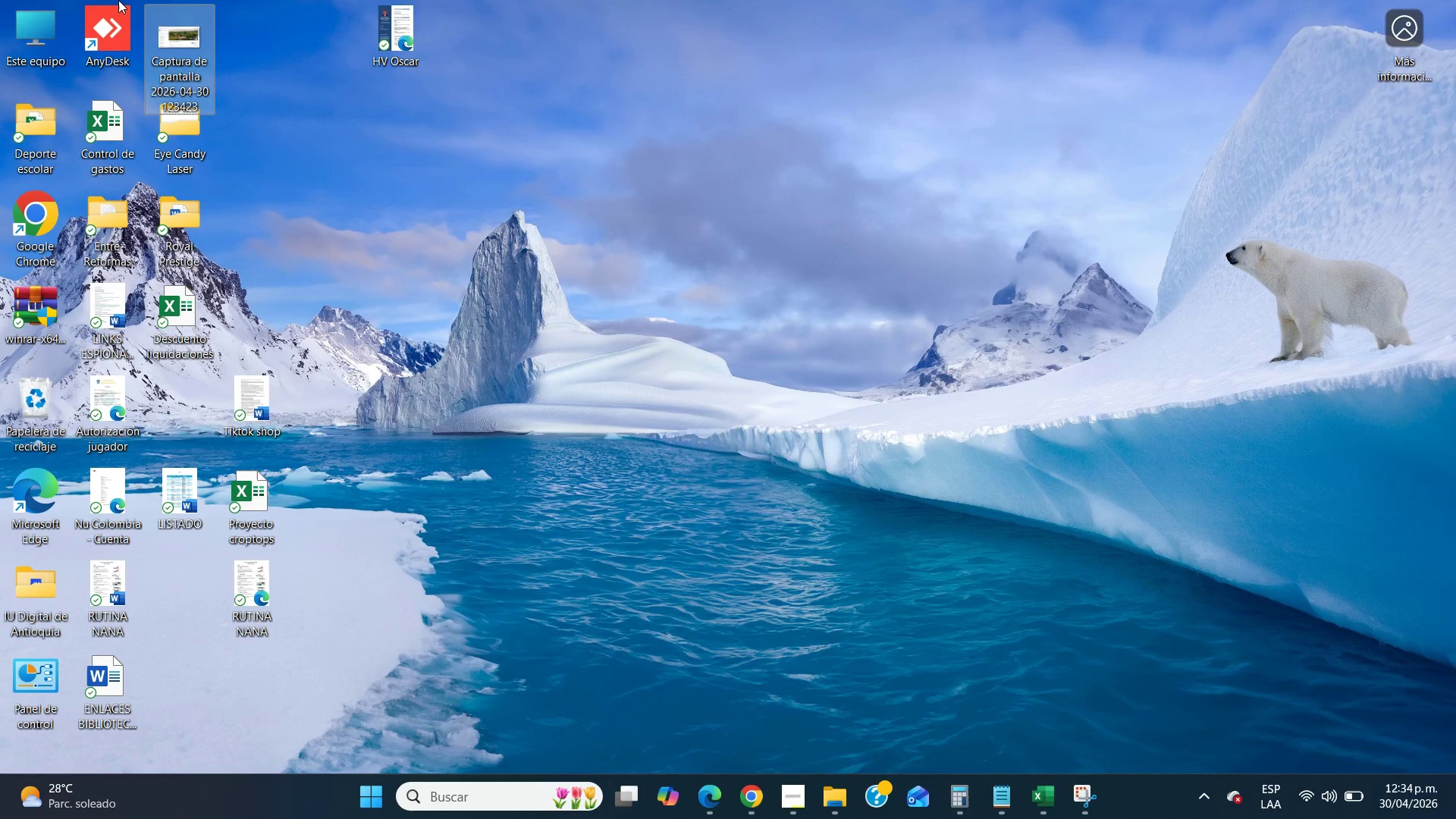 
right_click([166, 53])
 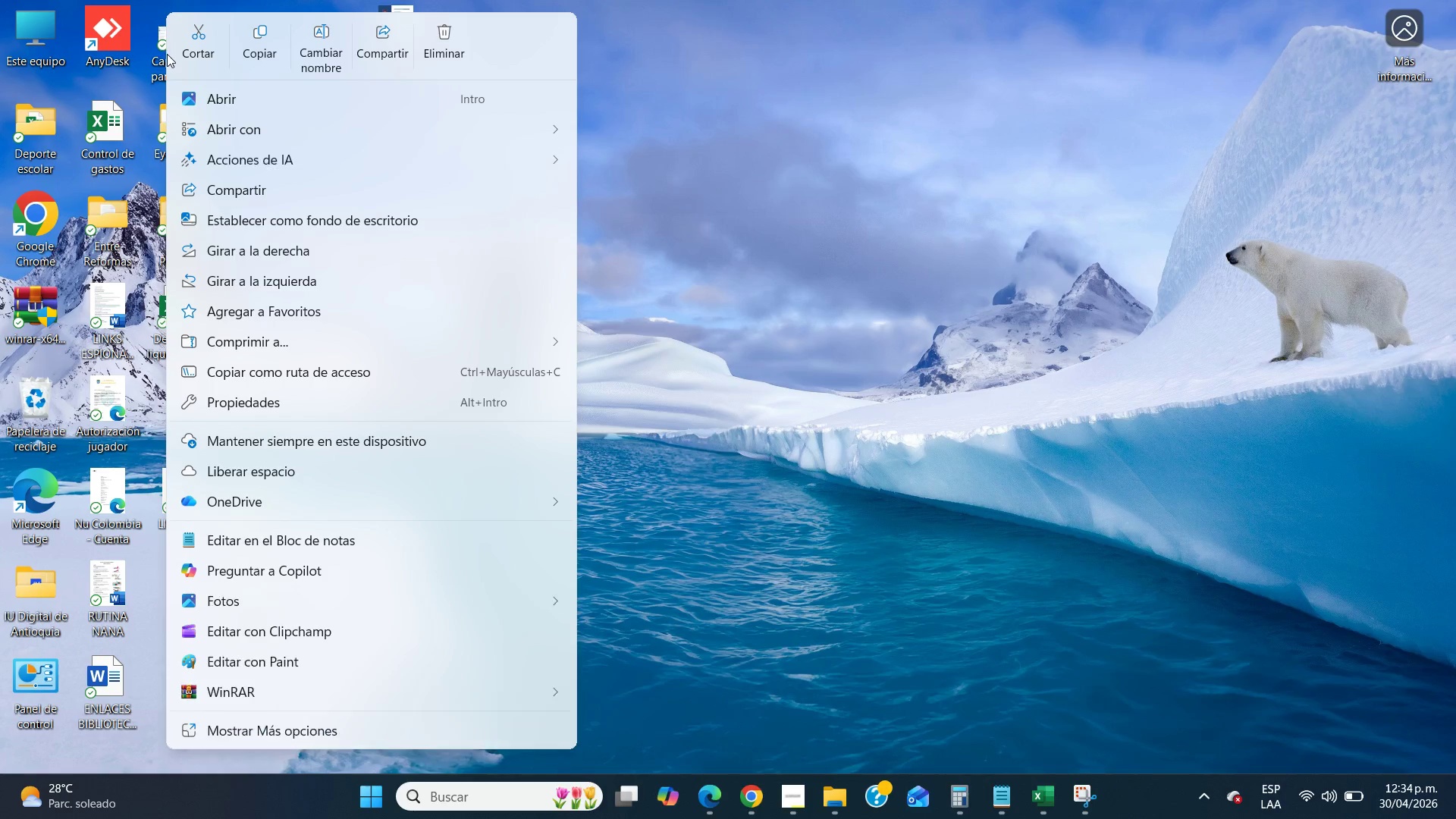 
left_click([318, 28])
 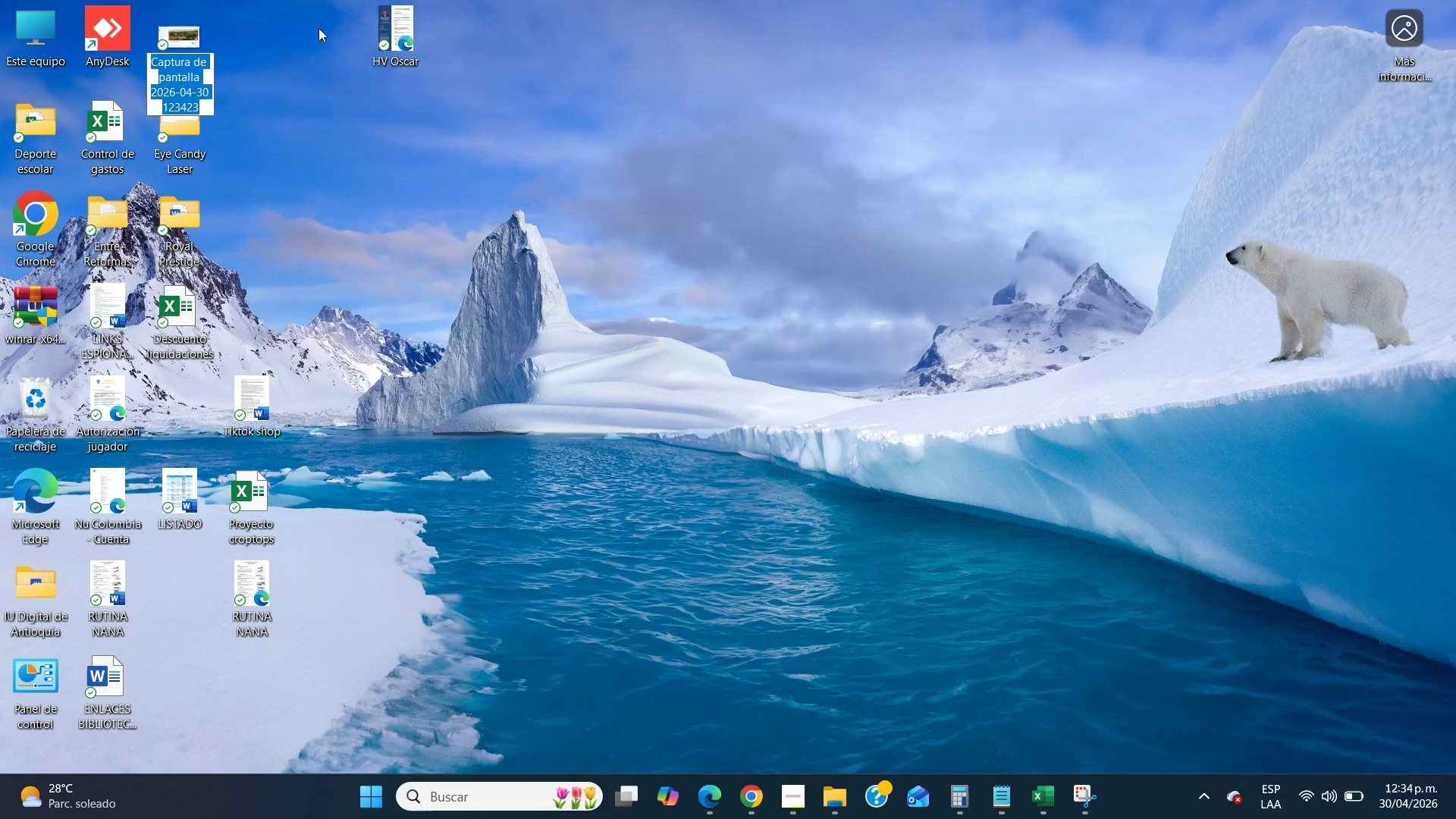 
type(Group st)
key(Backspace)
type(ettings 1)
 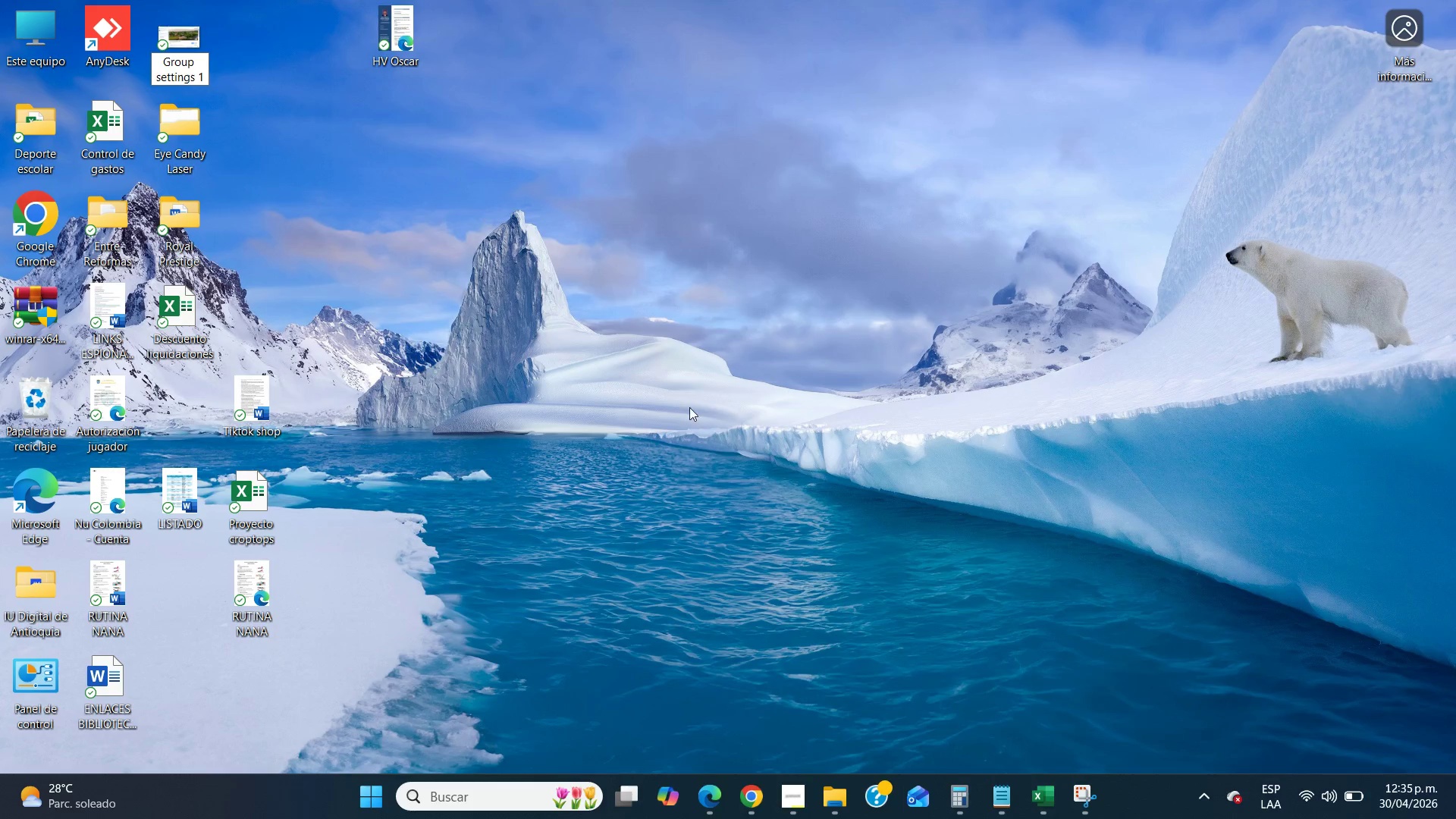 
left_click([717, 426])
 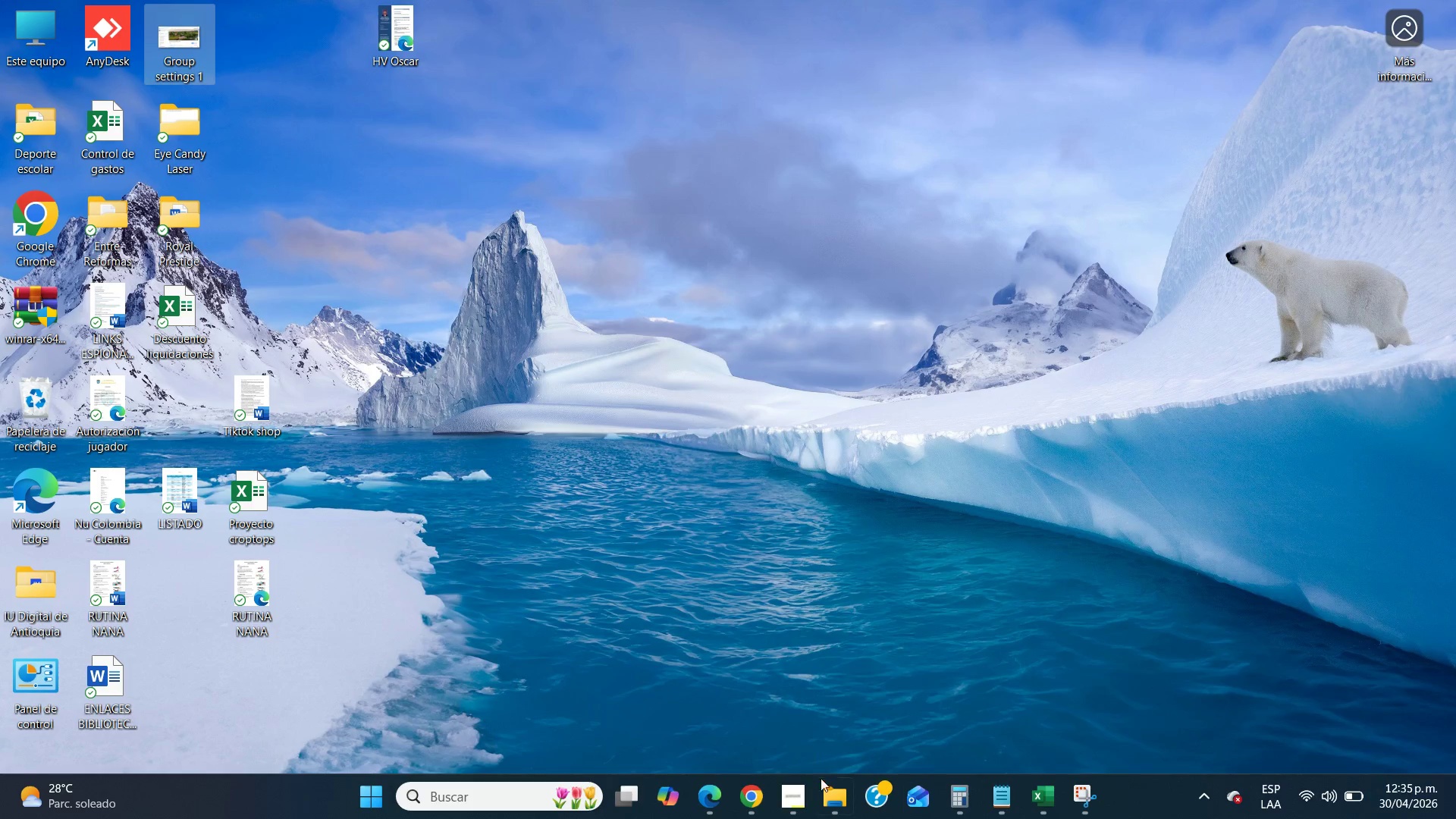 
left_click([832, 807])
 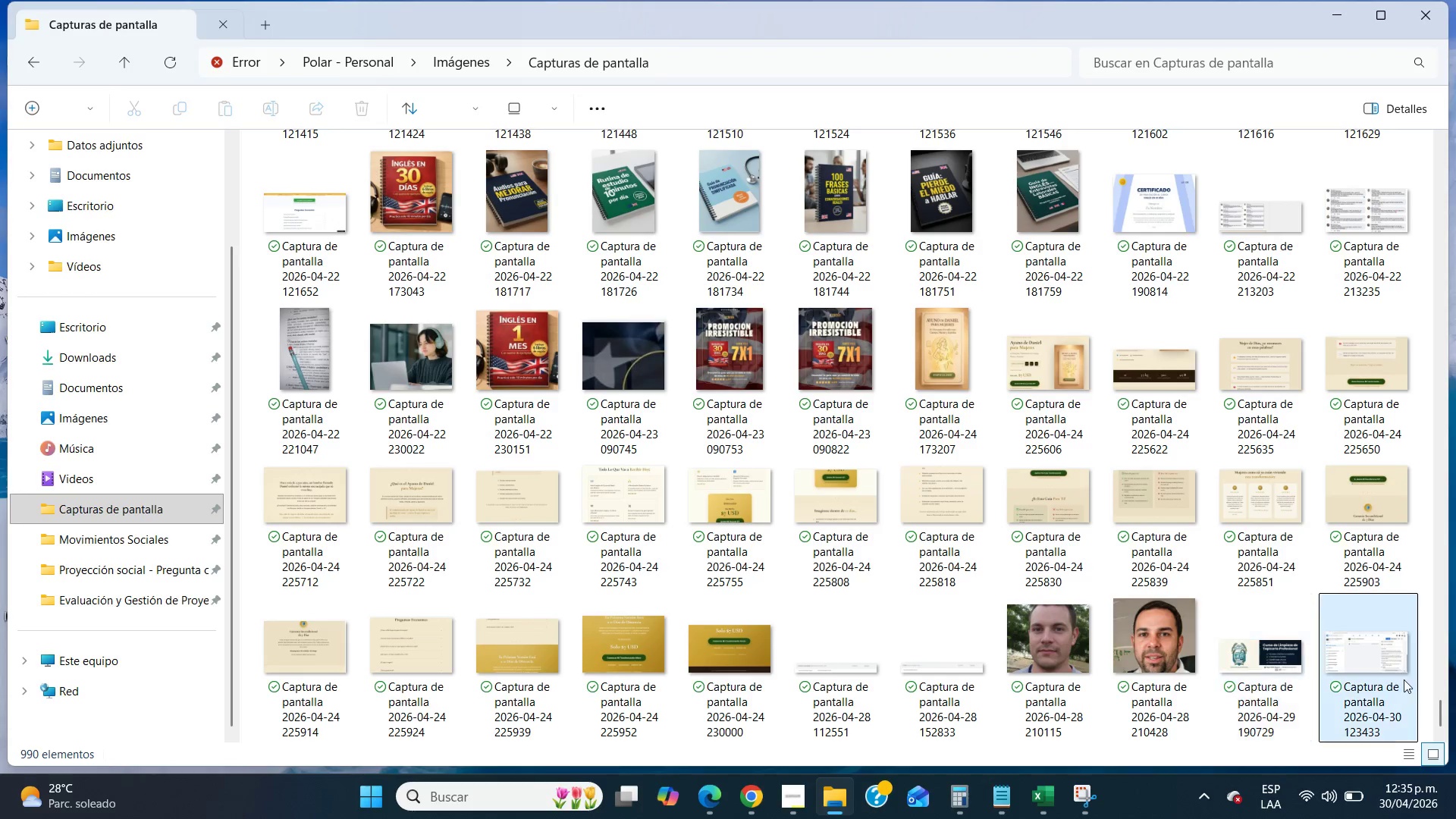 
left_click([1397, 672])
 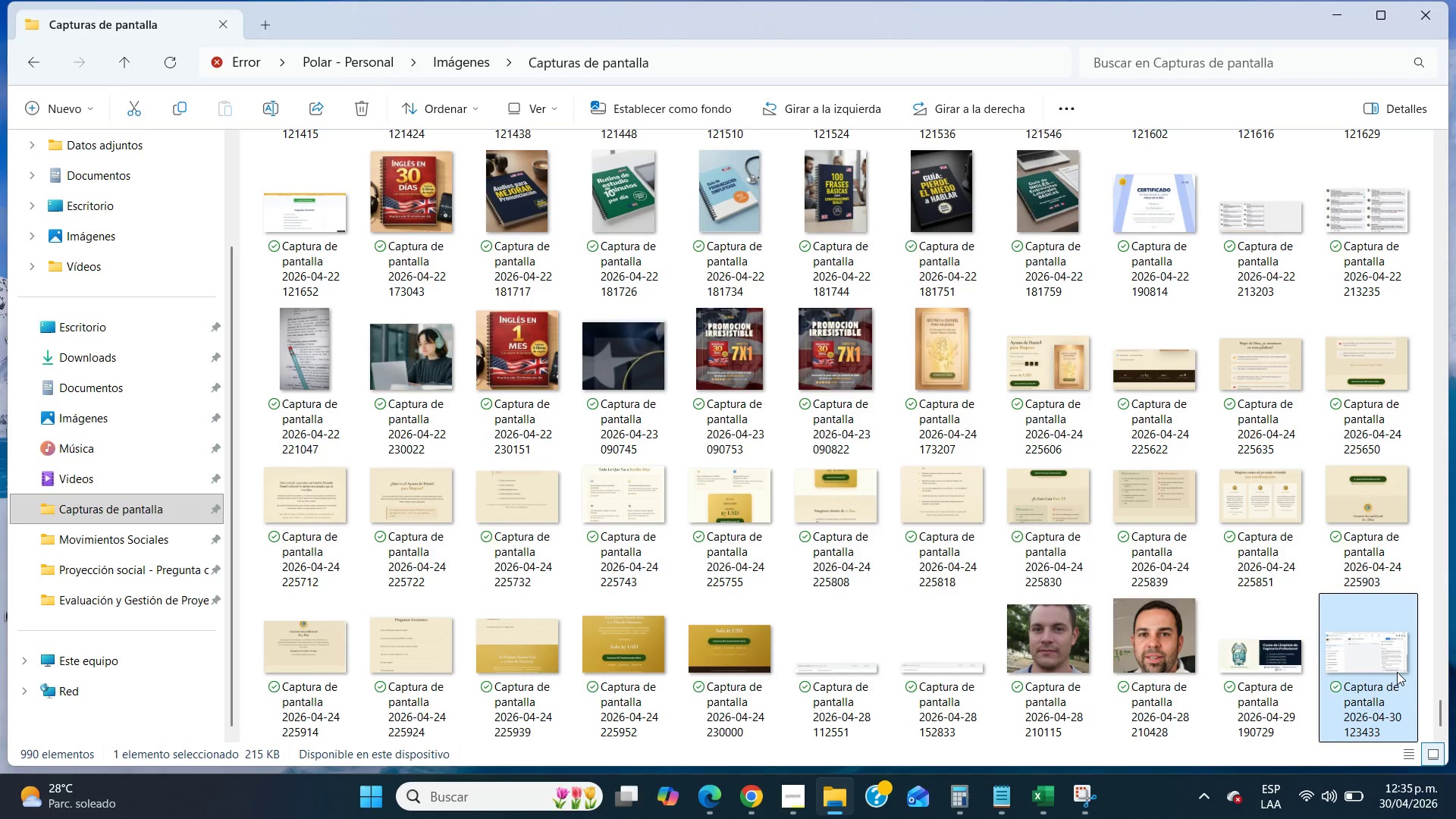 
key(Control+X)
 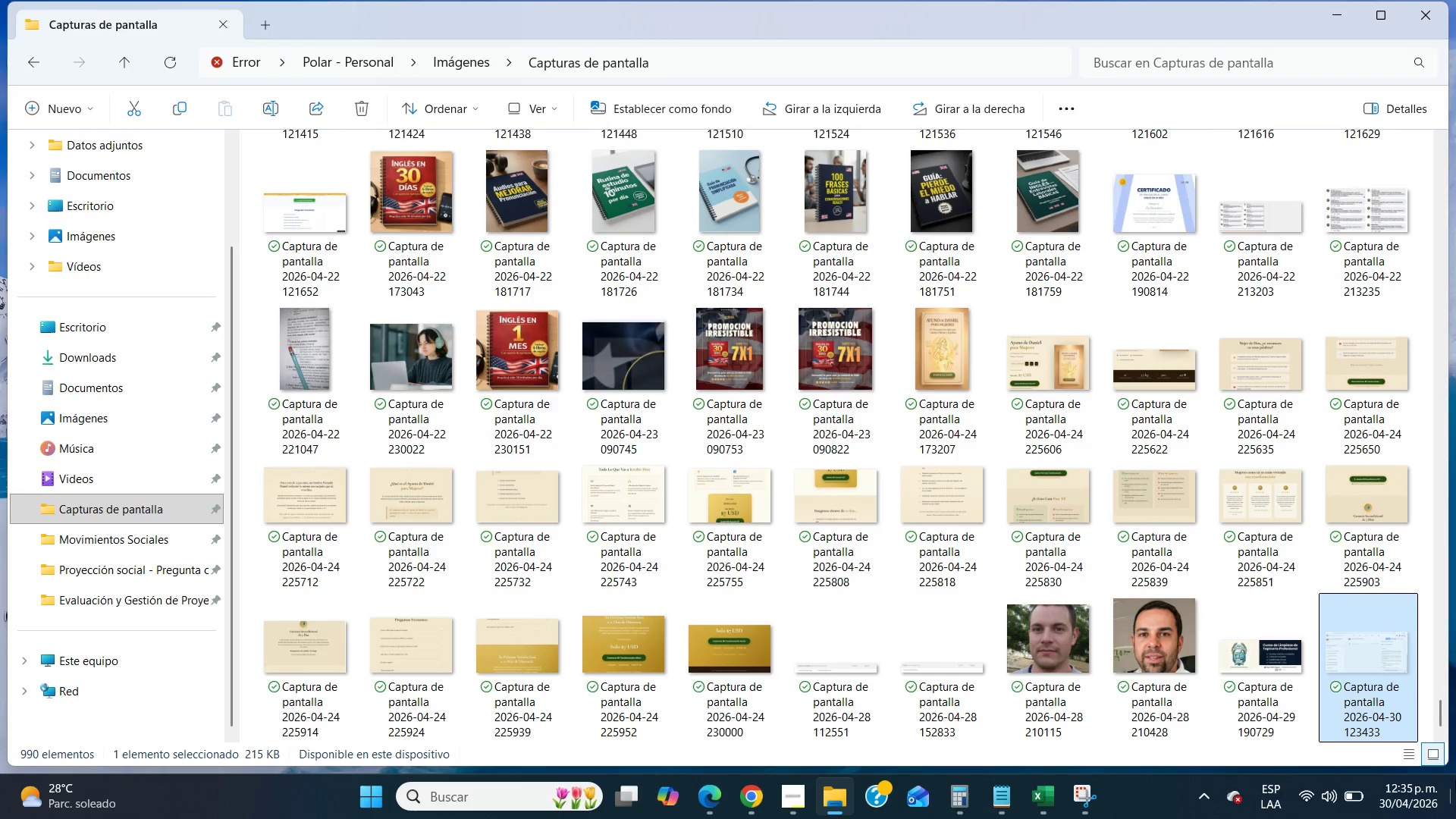 
left_click([1455, 780])
 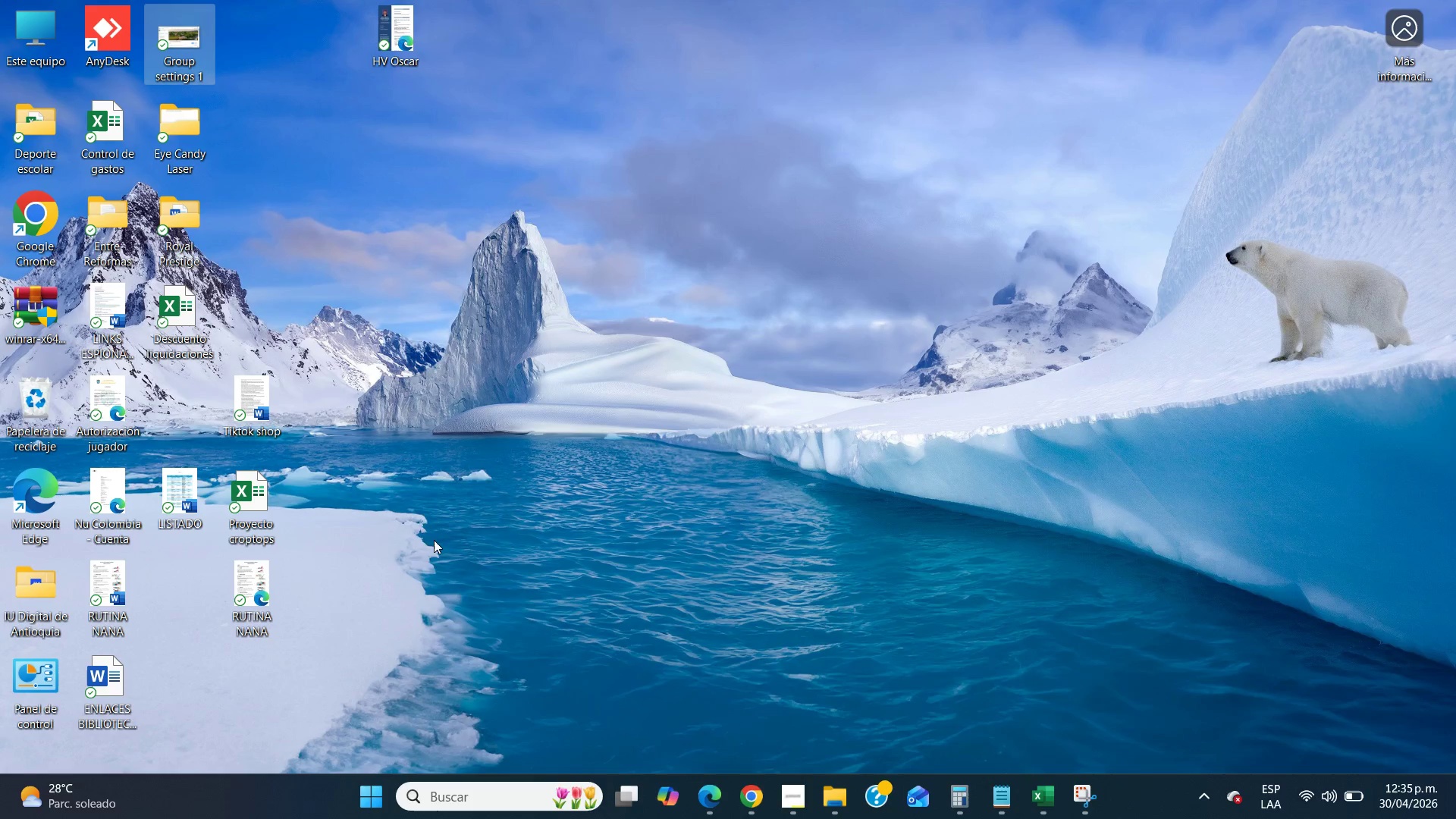 
left_click([438, 535])
 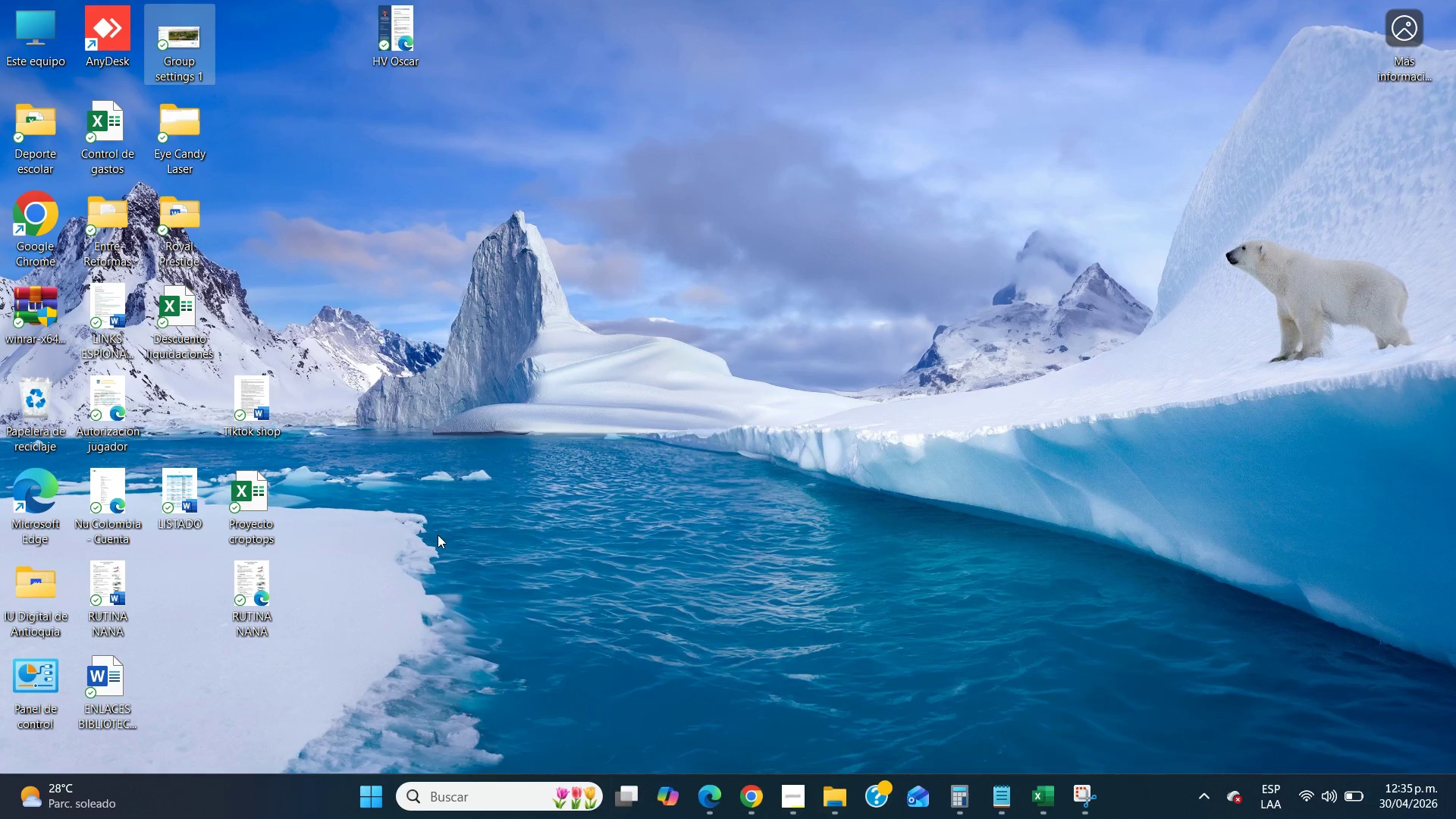 
key(Control+V)
 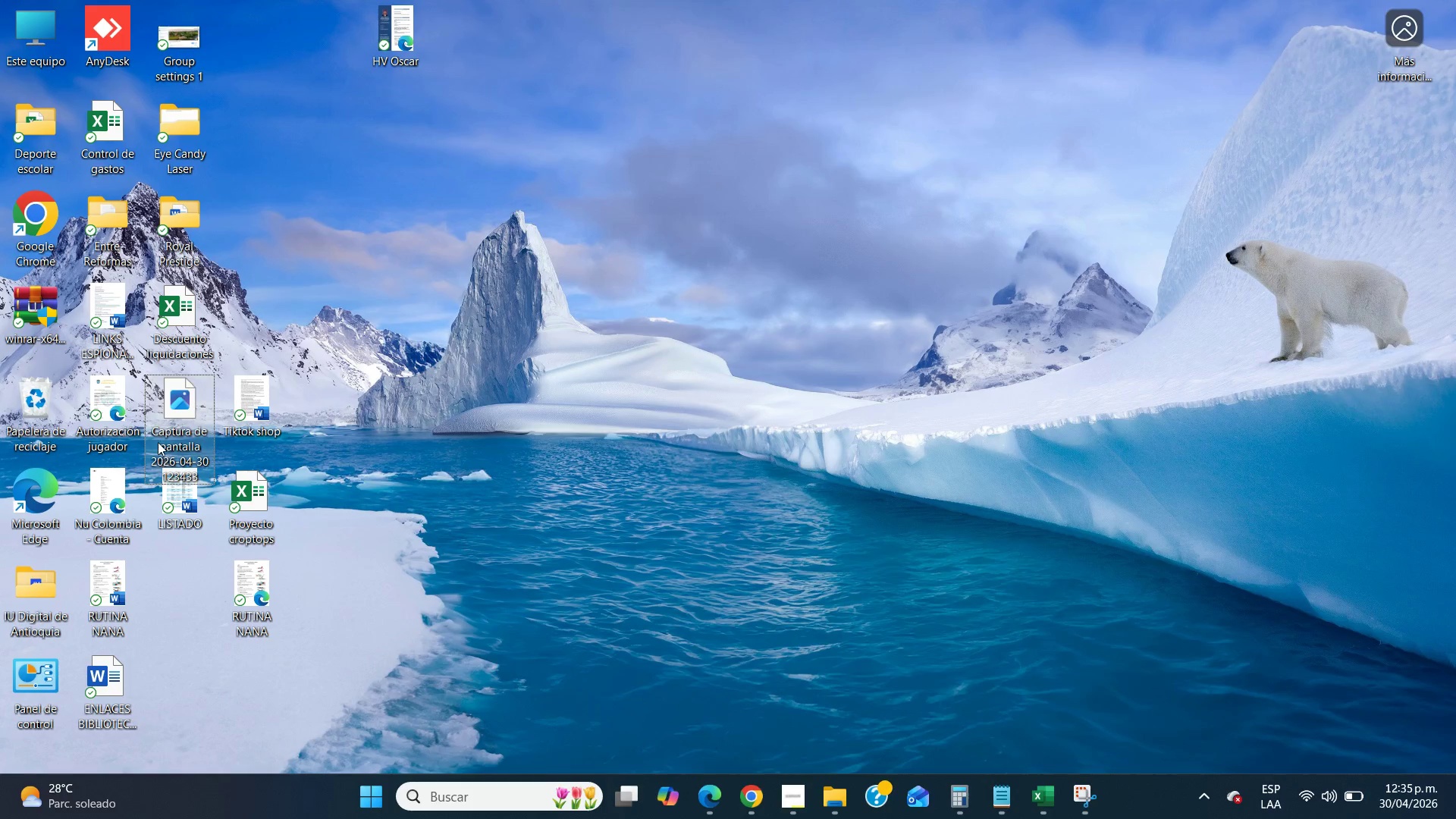 
right_click([158, 441])
 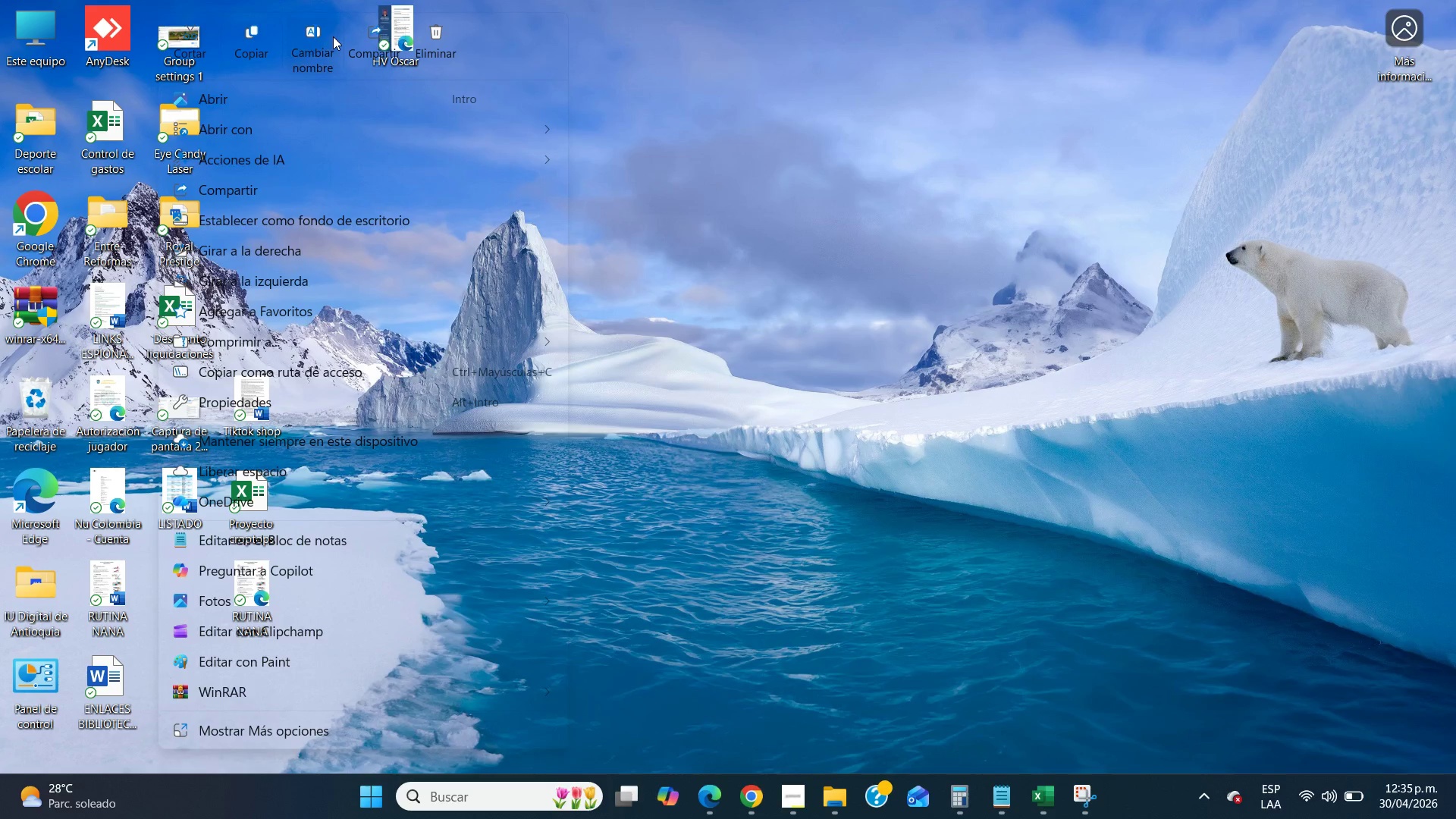 
left_click([319, 38])
 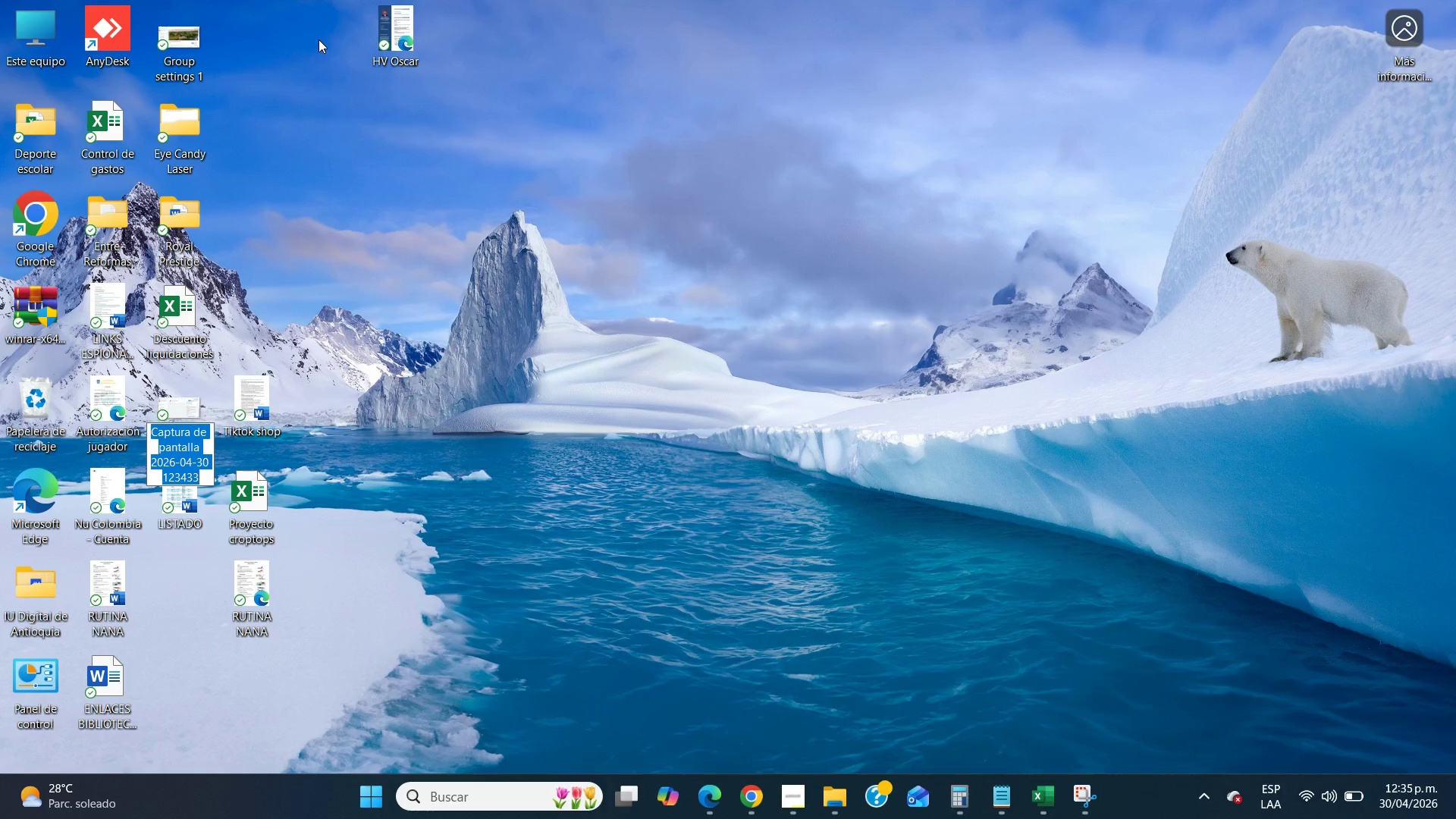 
type(GRO)
key(Backspace)
key(Backspace)
type(roup settings 2)
 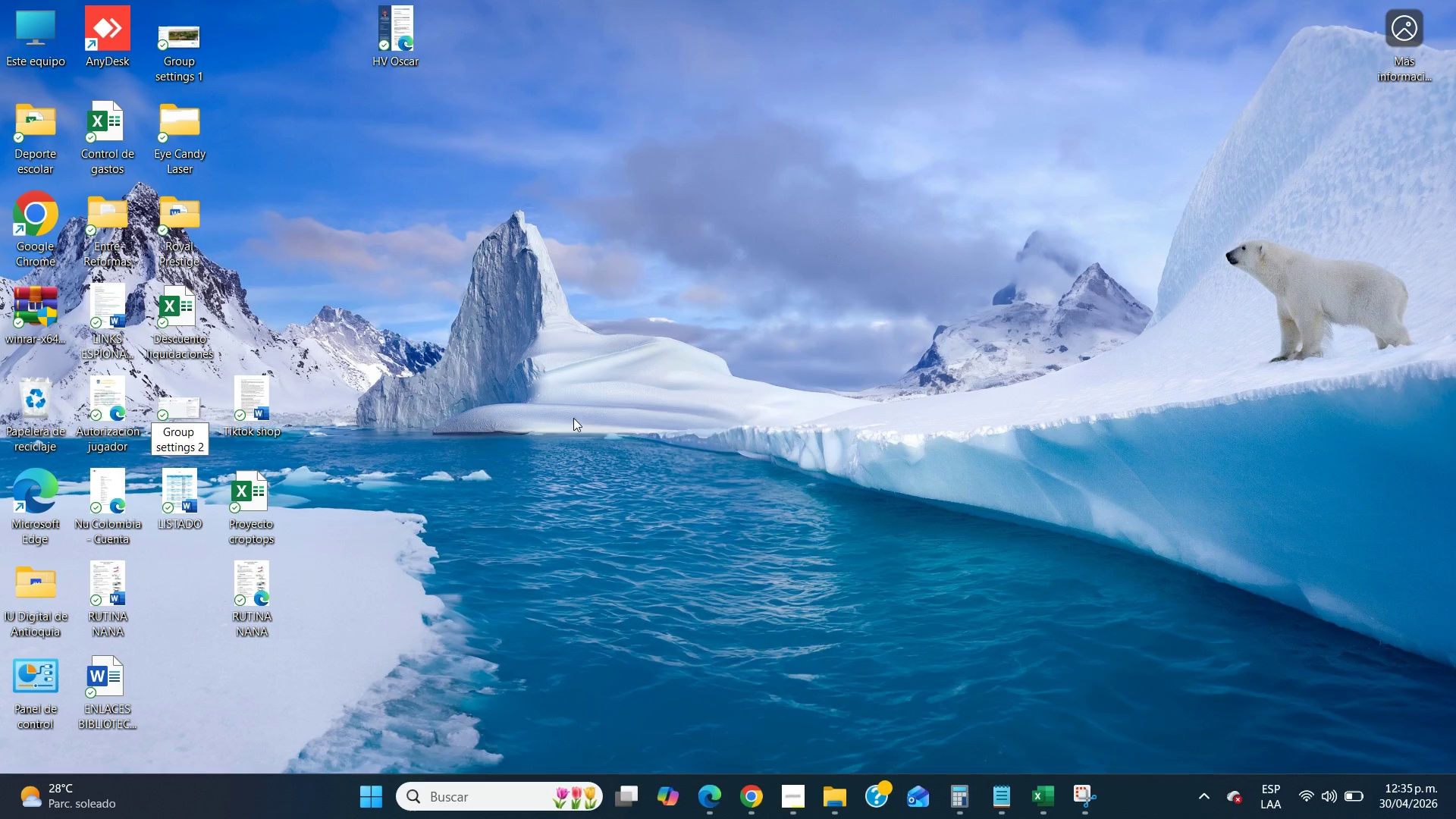 
left_click([598, 436])
 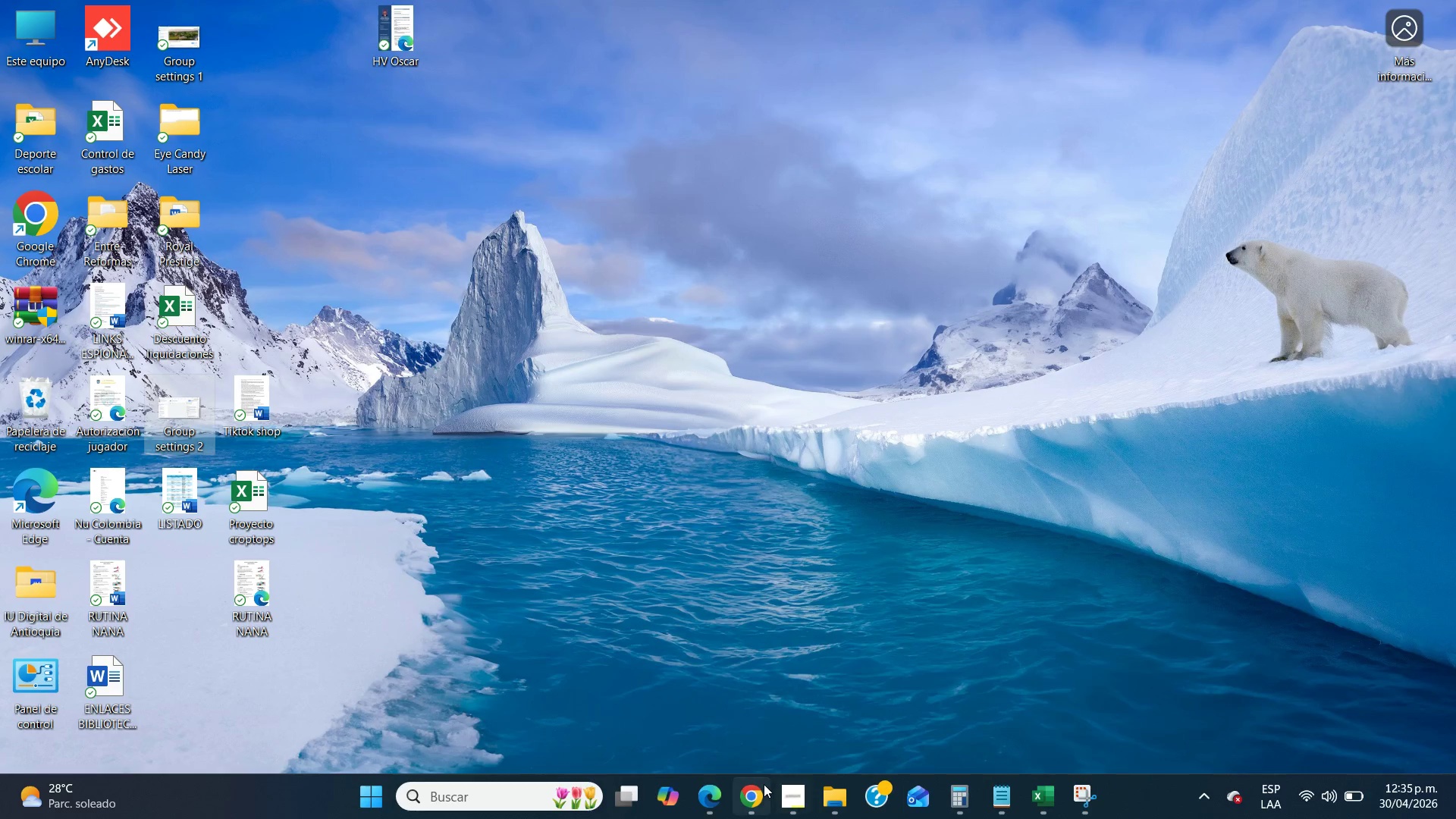 
left_click([764, 784])
 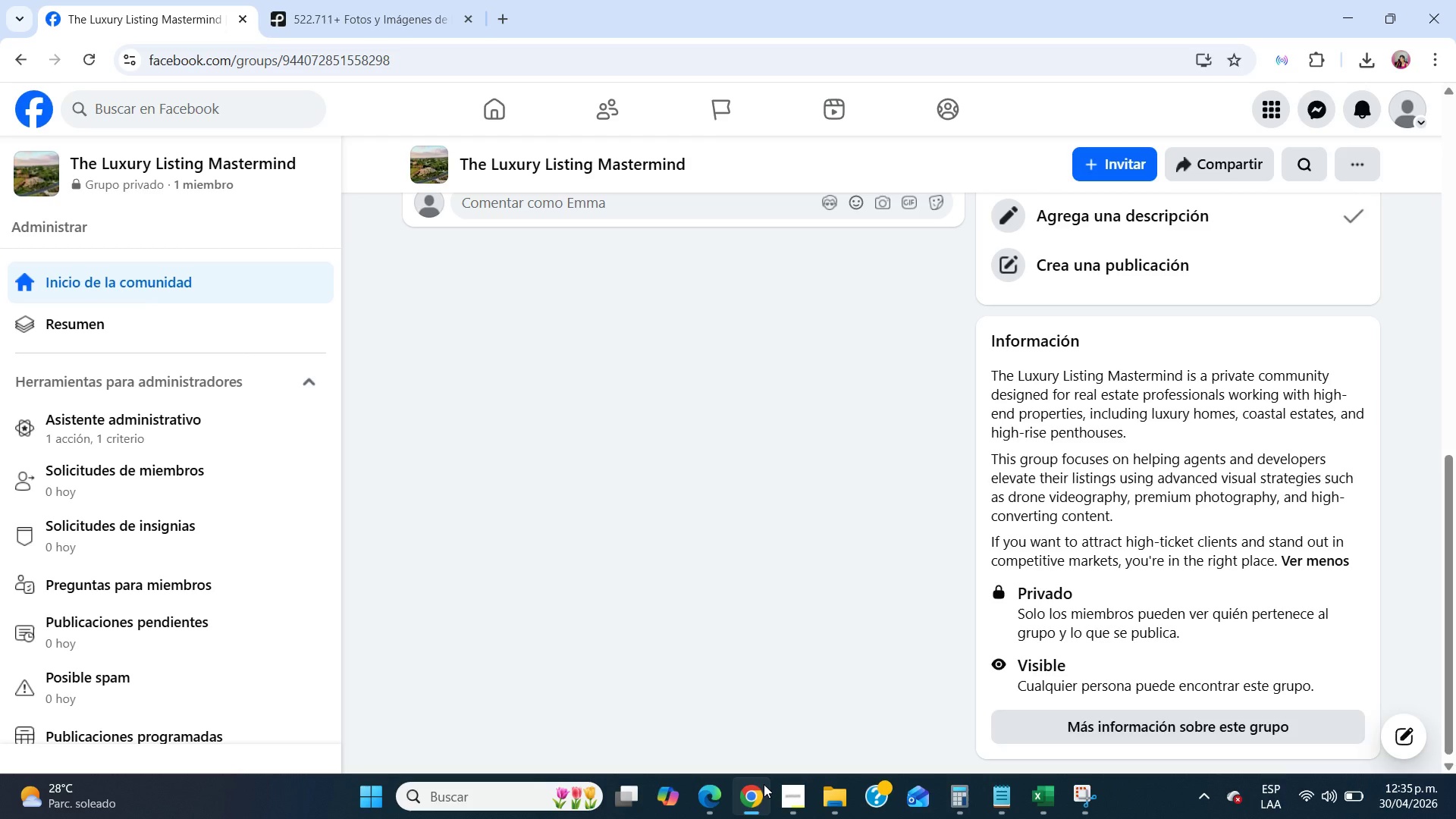 
wait(6.17)
 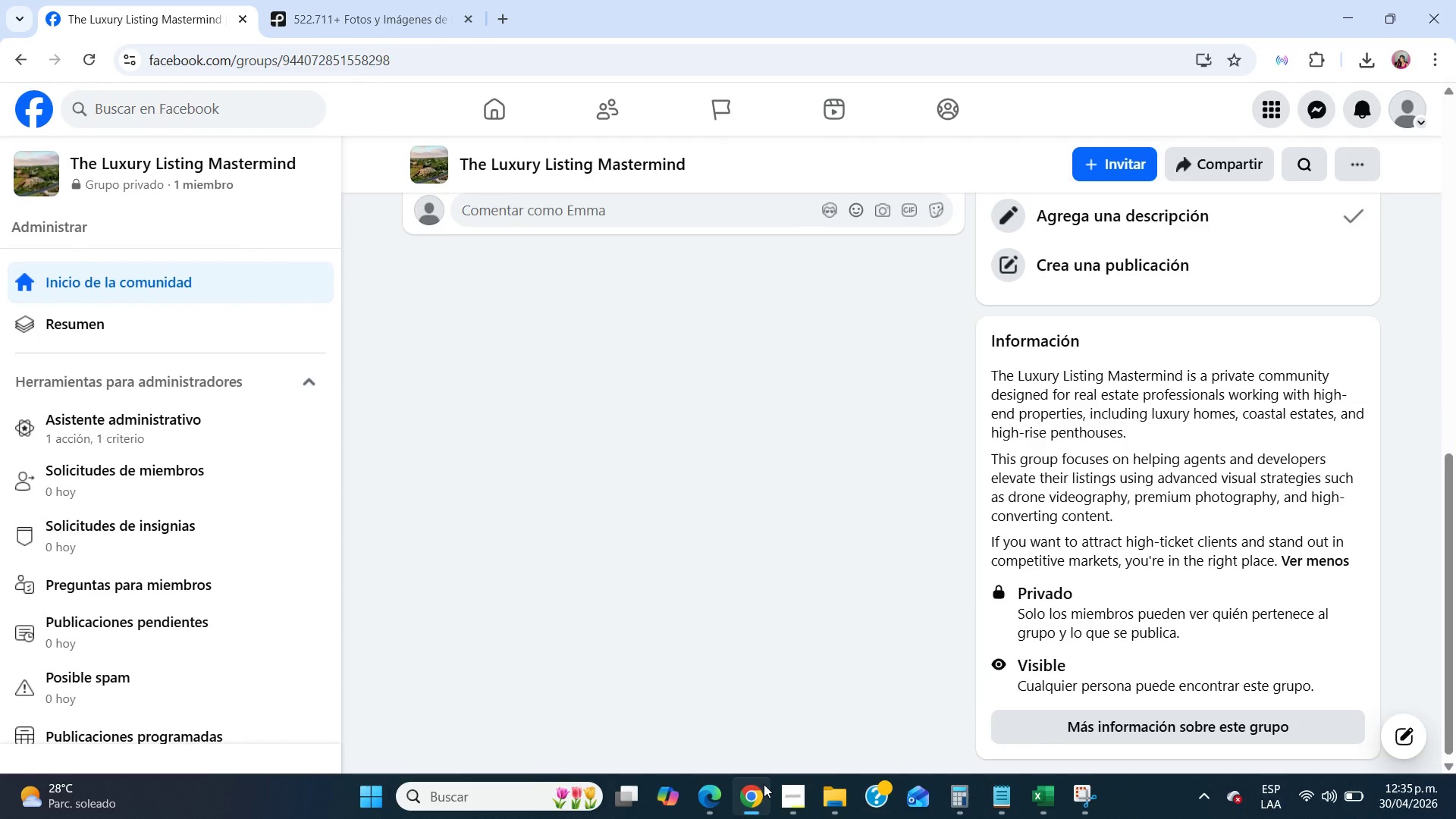 
scroll: coordinate [1072, 660], scroll_direction: up, amount: 15.0
 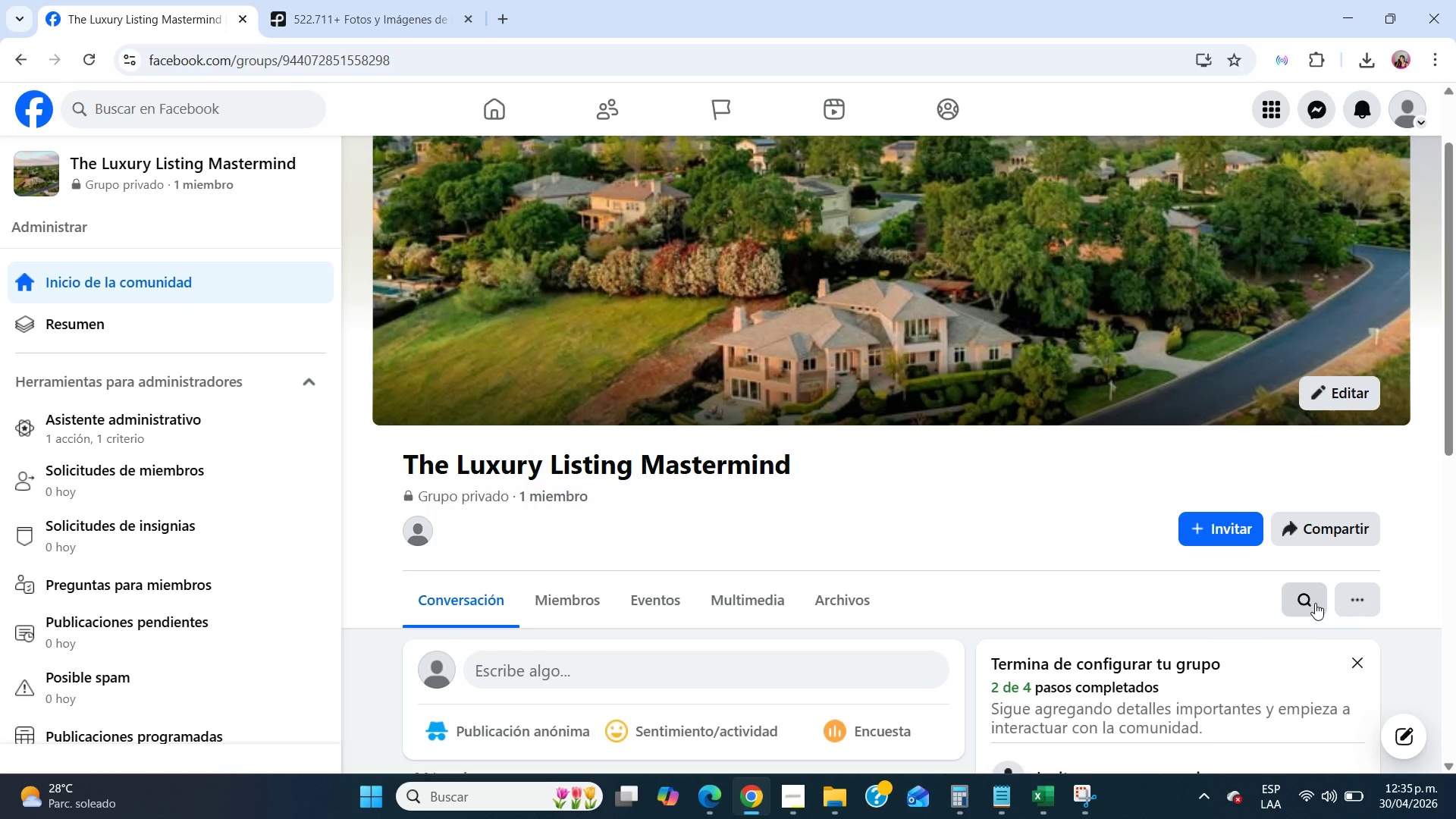 
left_click([1350, 594])
 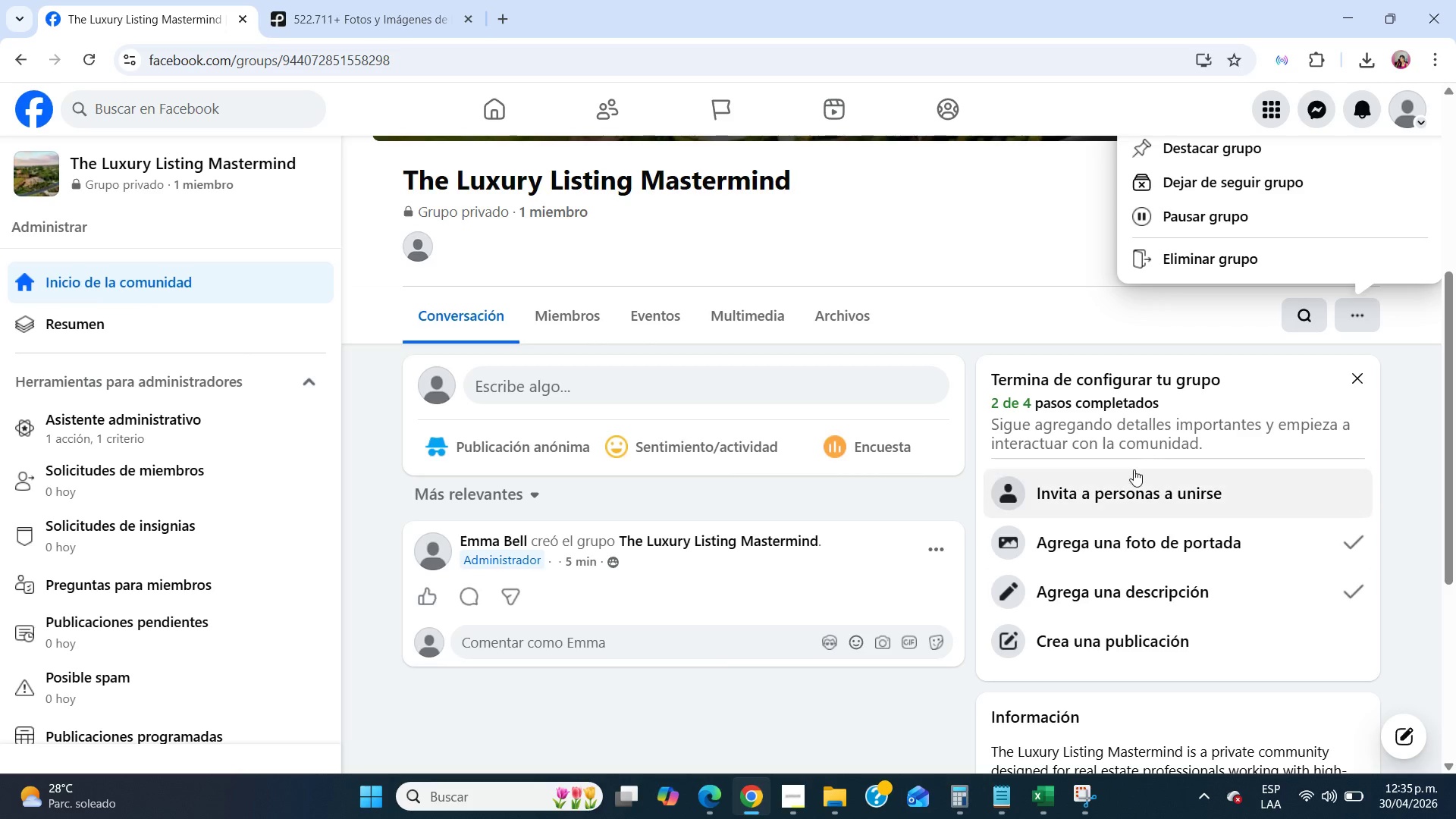 
scroll: coordinate [1133, 469], scroll_direction: up, amount: 3.0
 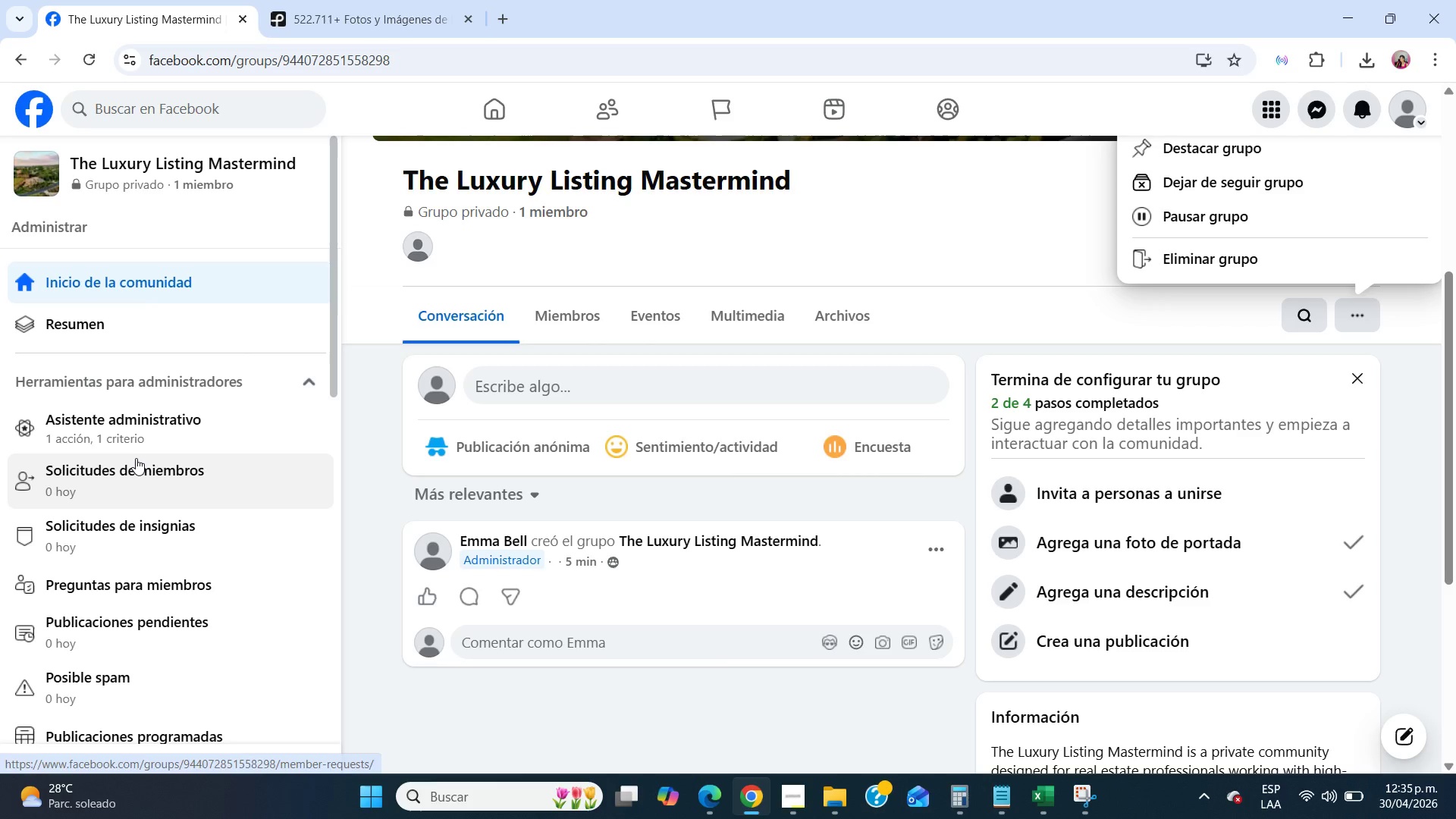 
scroll: coordinate [136, 458], scroll_direction: down, amount: 8.0
 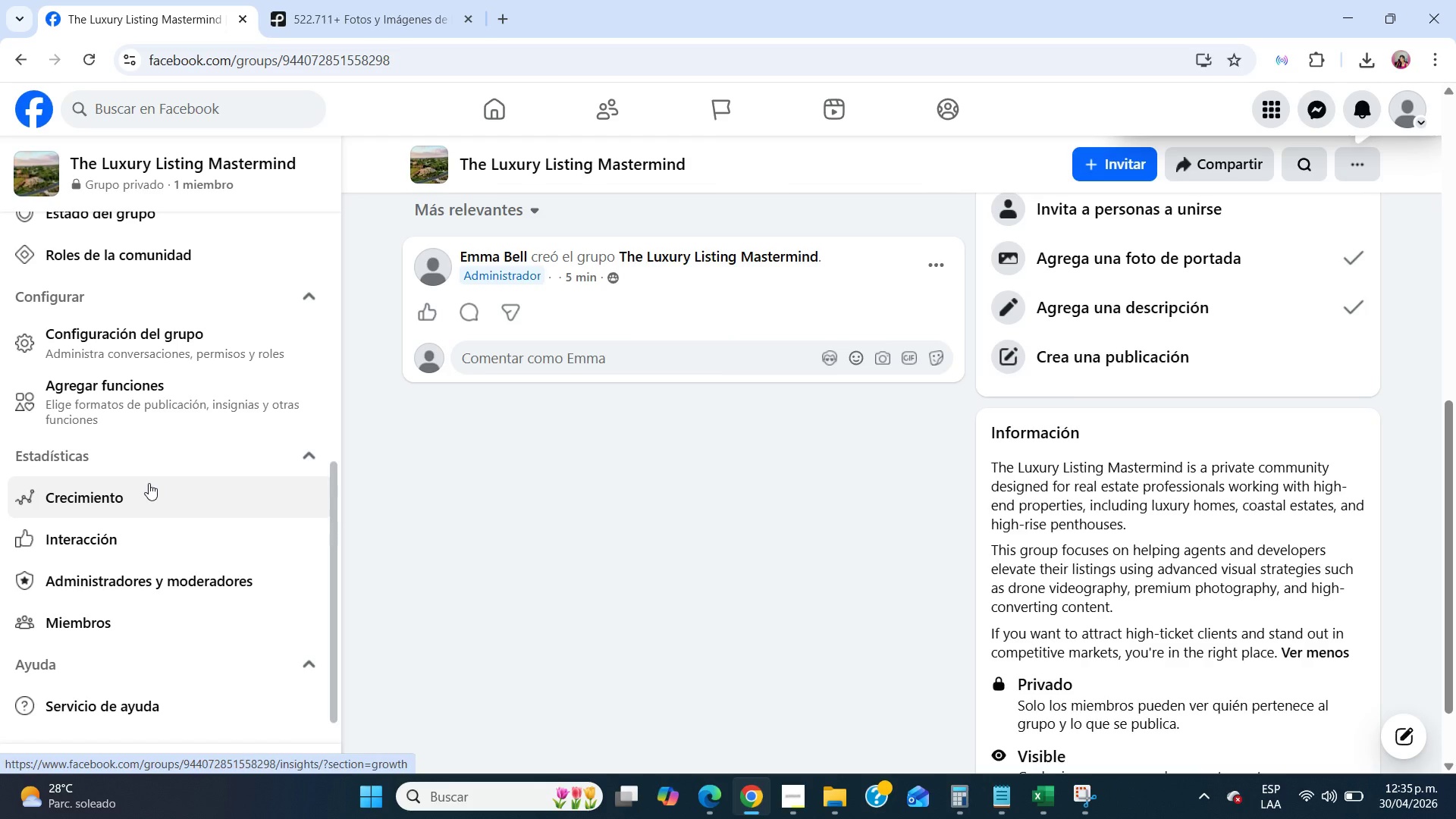 
scroll: coordinate [149, 483], scroll_direction: up, amount: 1.0
 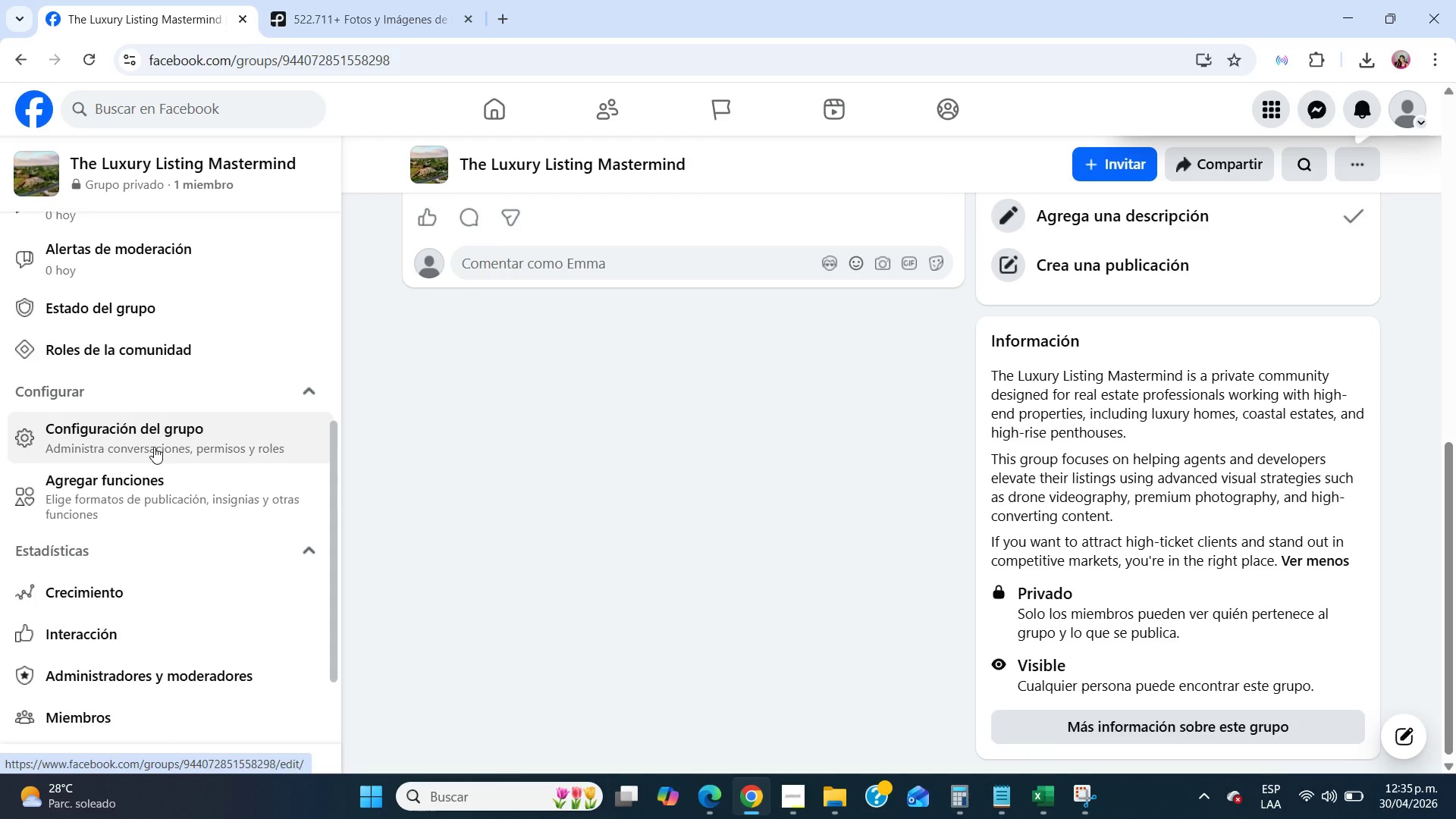 
left_click([154, 445])
 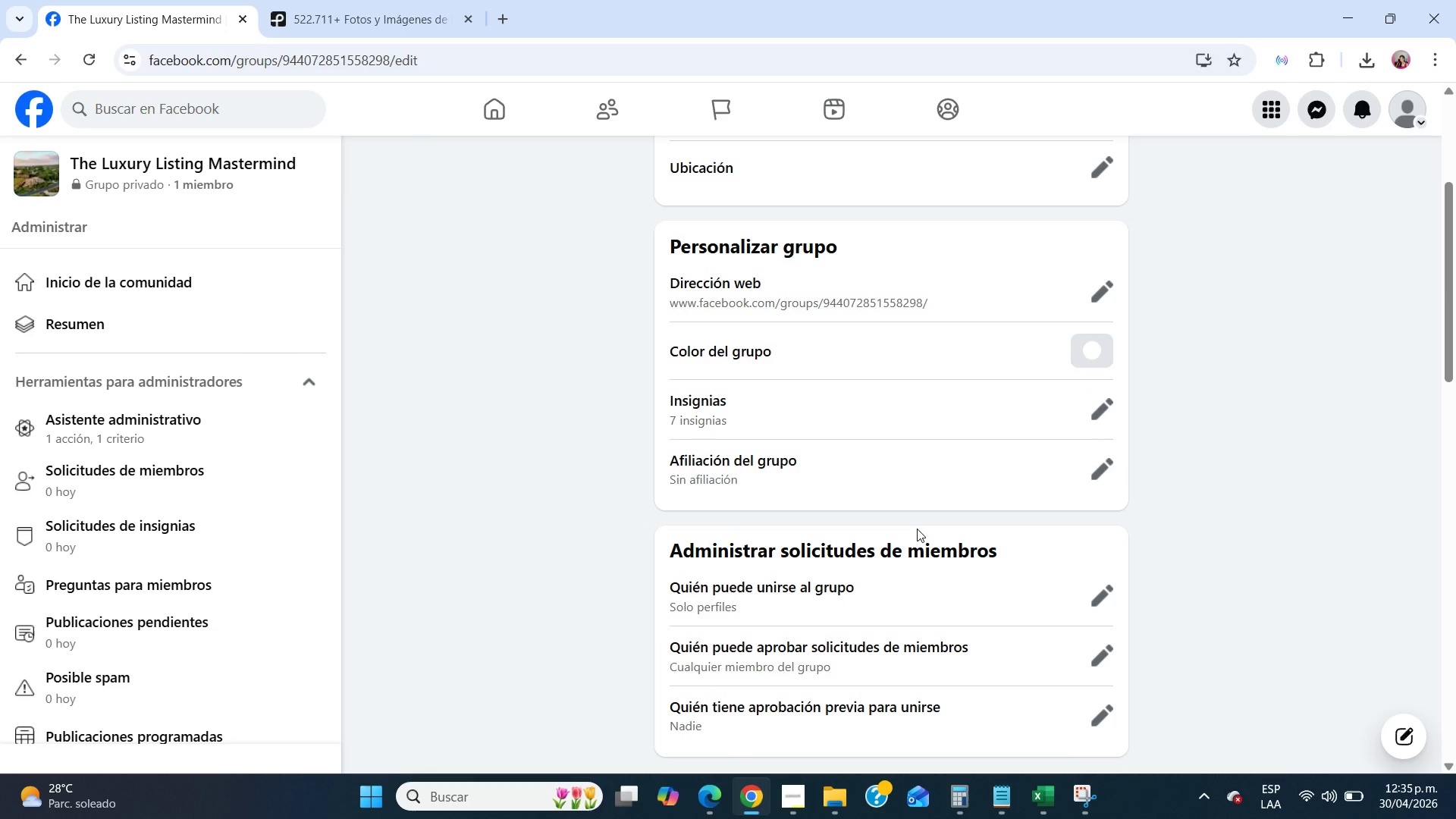 
scroll: coordinate [917, 529], scroll_direction: down, amount: 9.0
 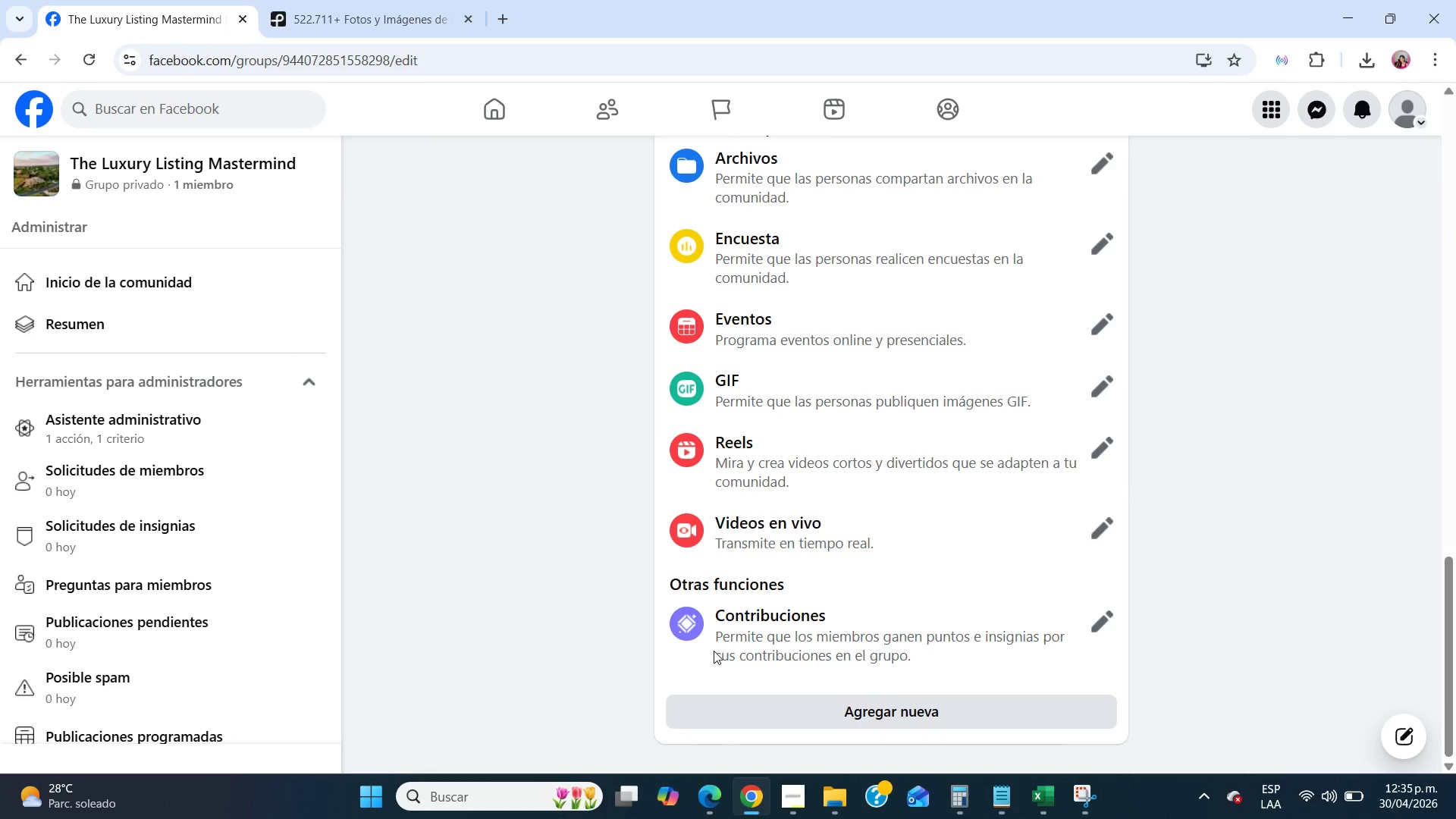 
scroll: coordinate [703, 657], scroll_direction: up, amount: 38.0
 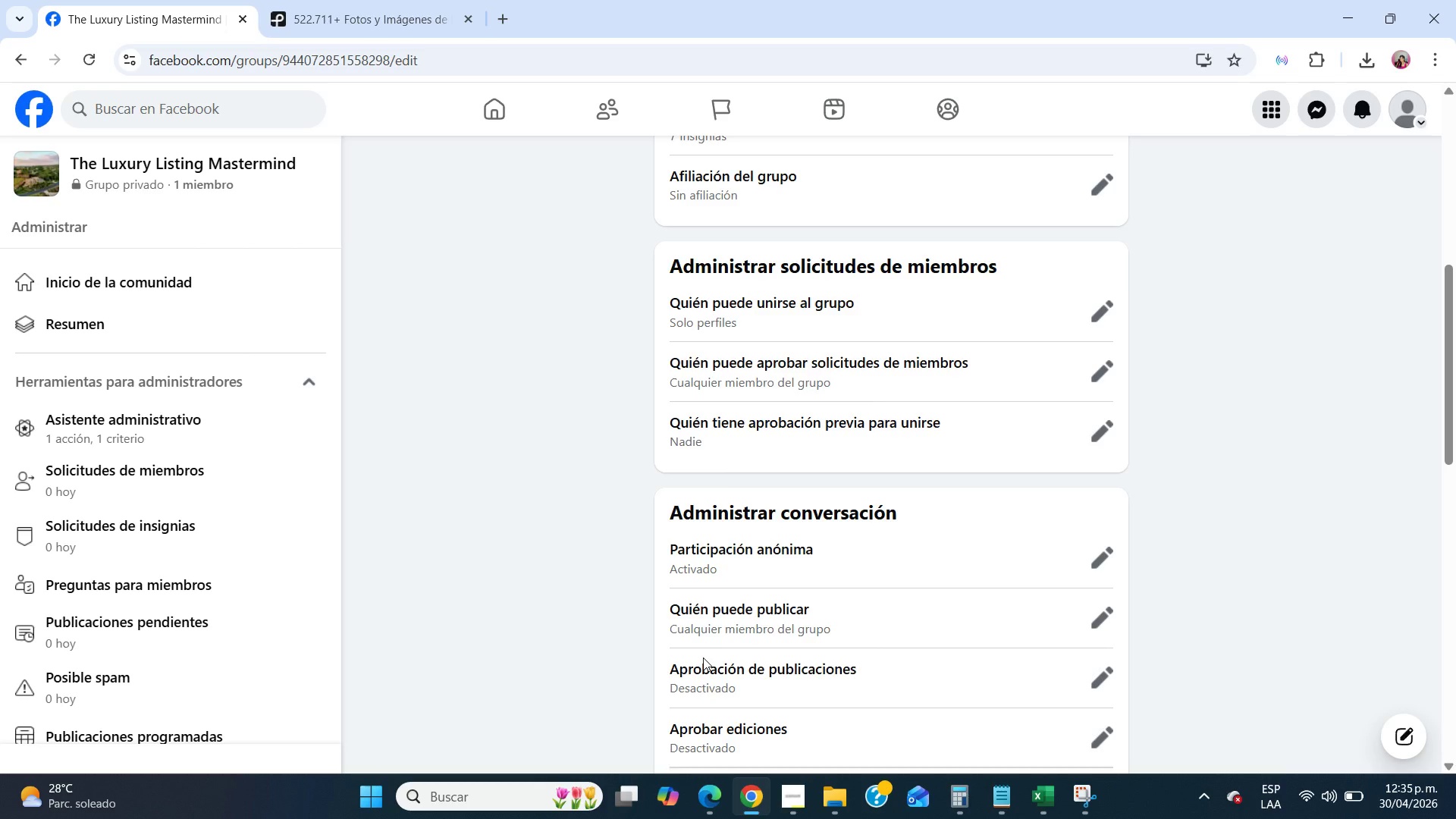 
scroll: coordinate [703, 657], scroll_direction: up, amount: 3.0
 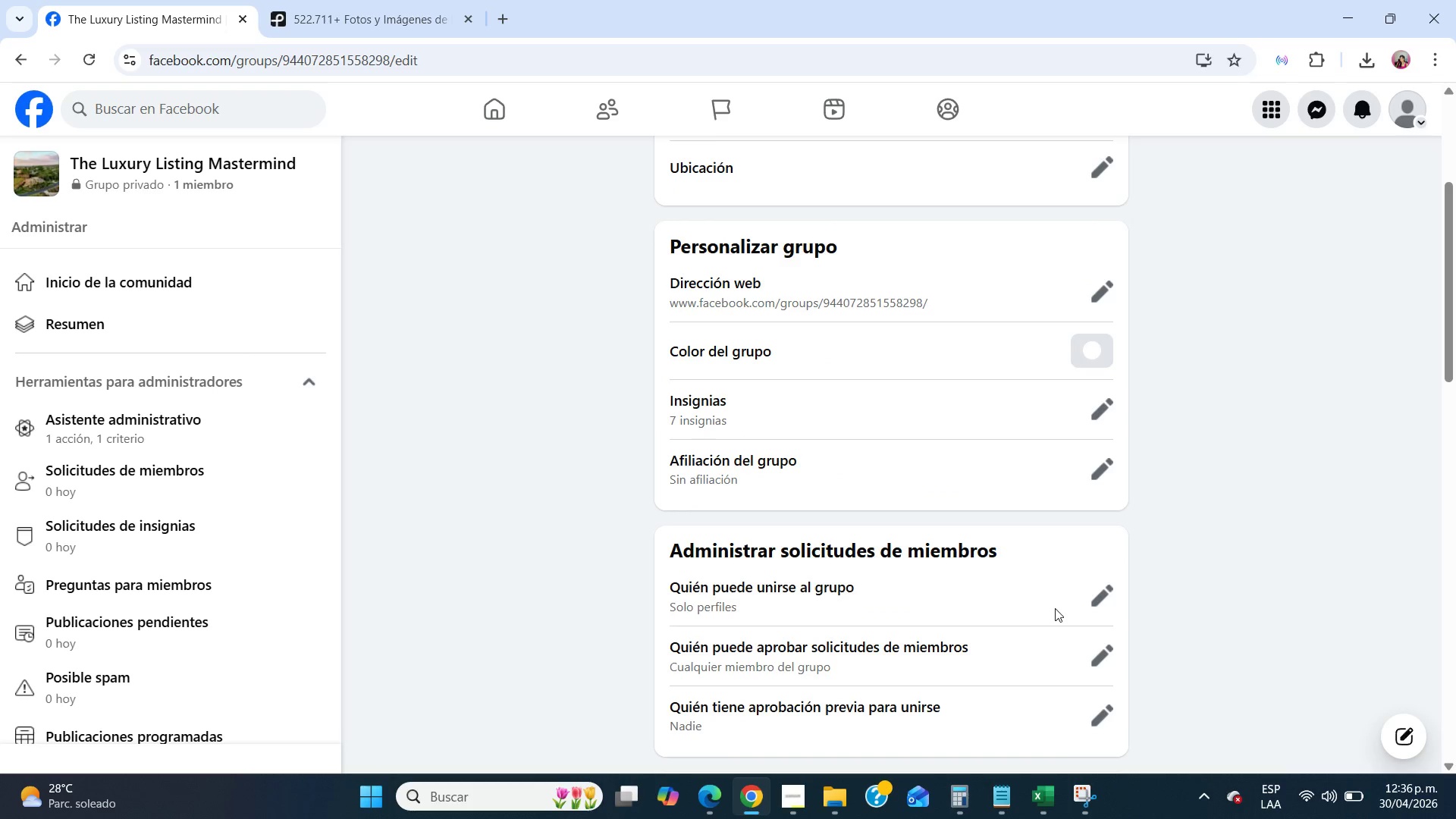 
left_click_drag(start_coordinate=[1091, 598], to_coordinate=[785, 487])
 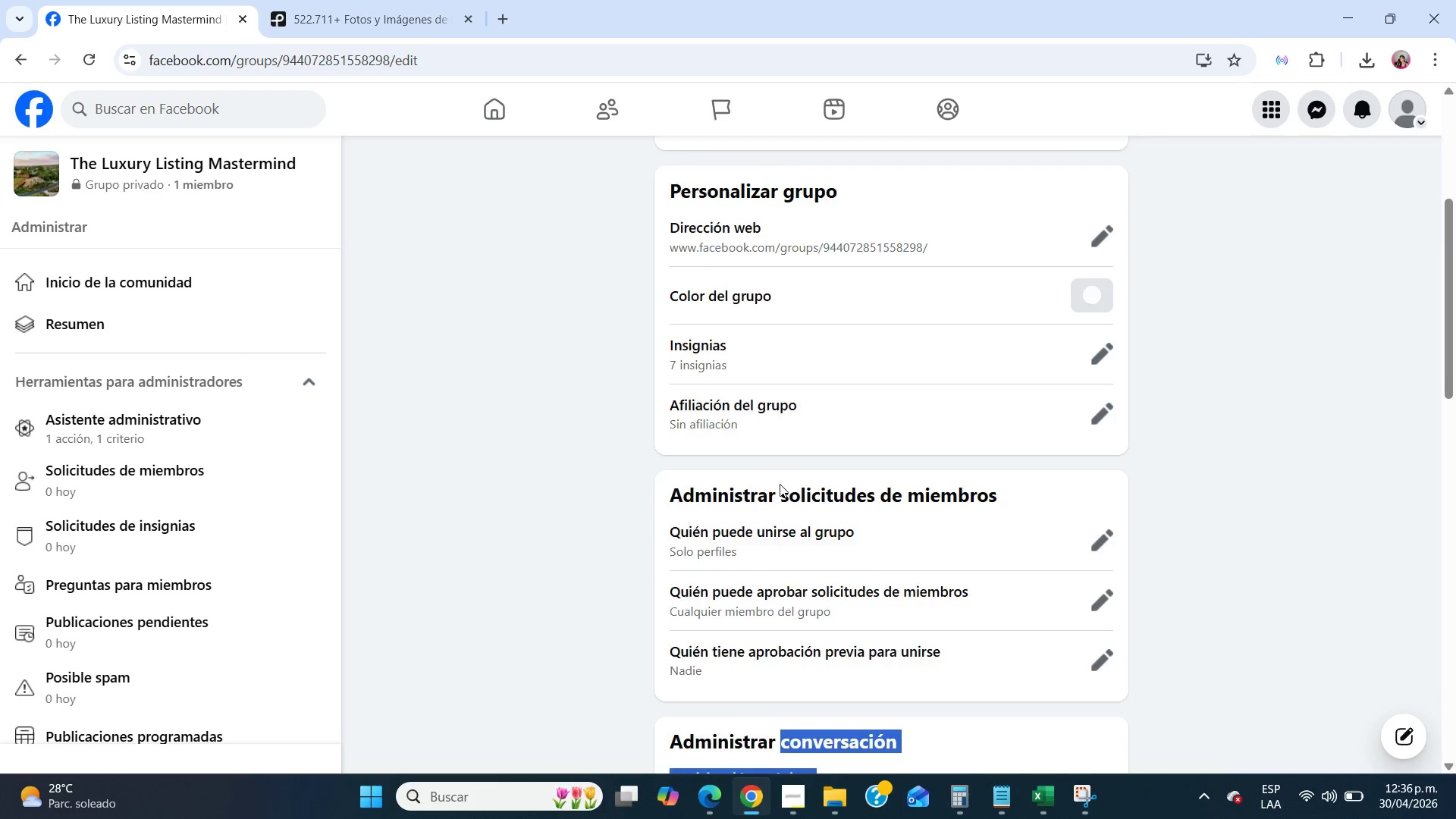 
scroll: coordinate [780, 484], scroll_direction: up, amount: 5.0
 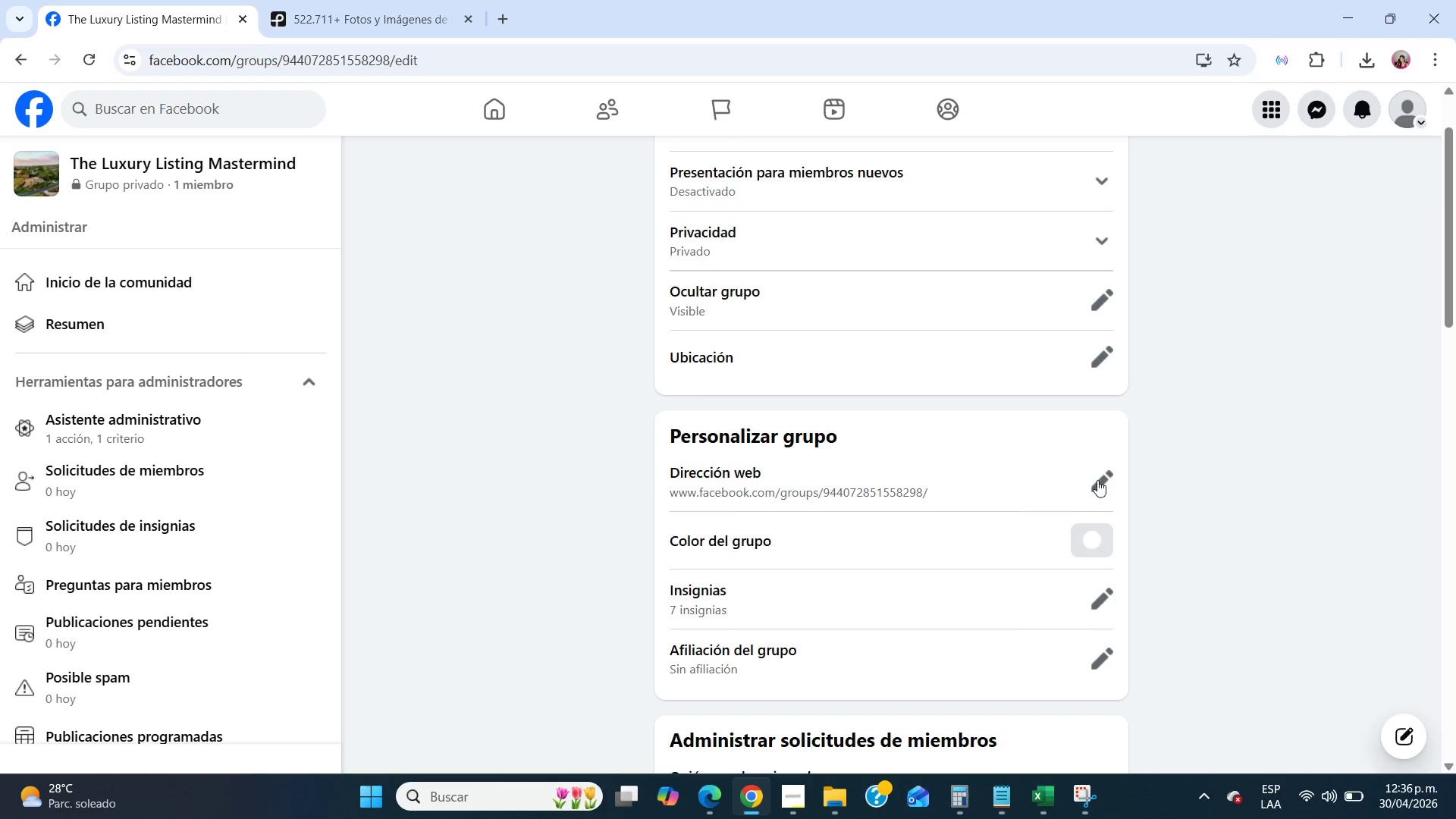 
left_click([1097, 479])
 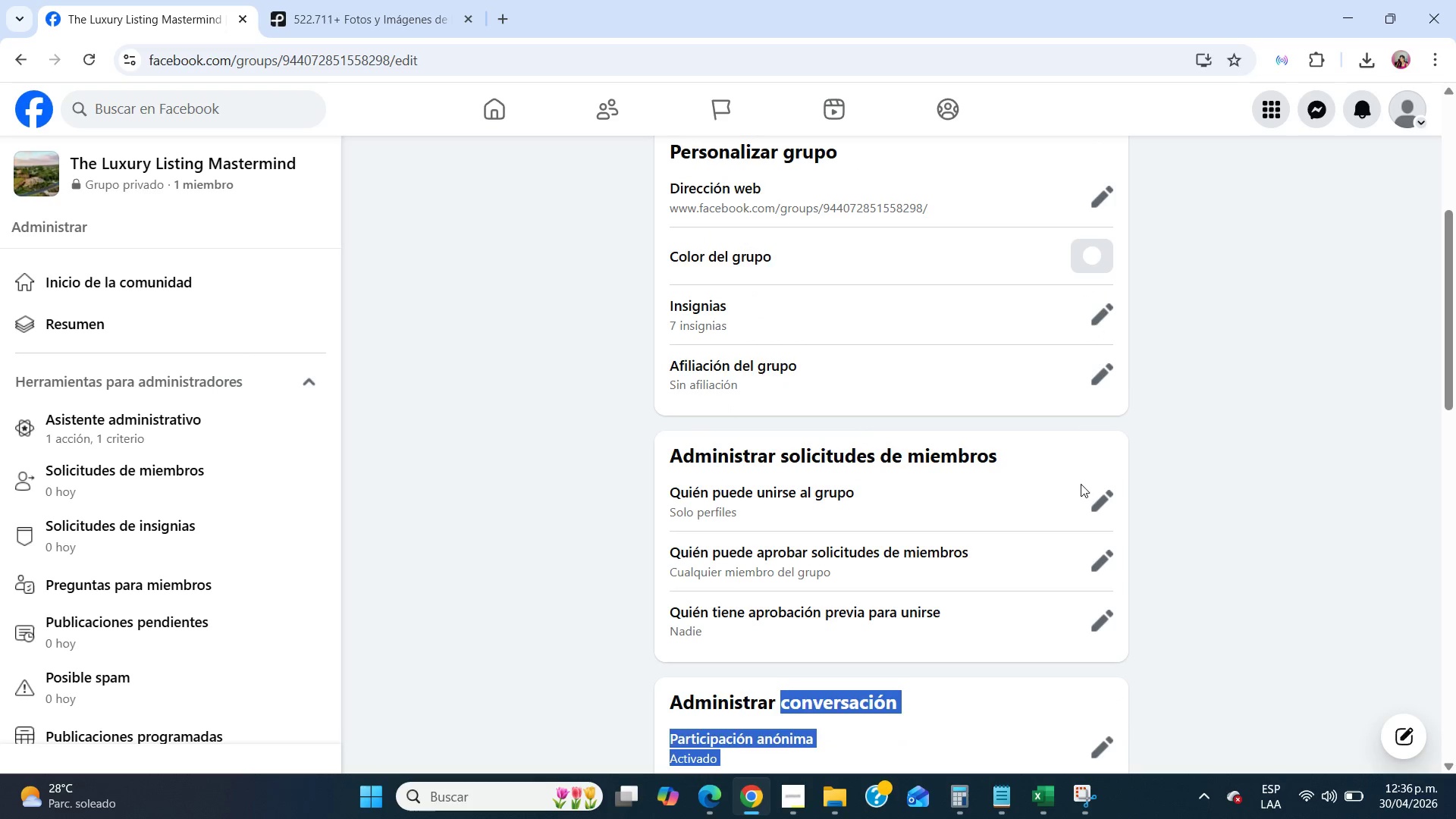 
left_click([1102, 503])
 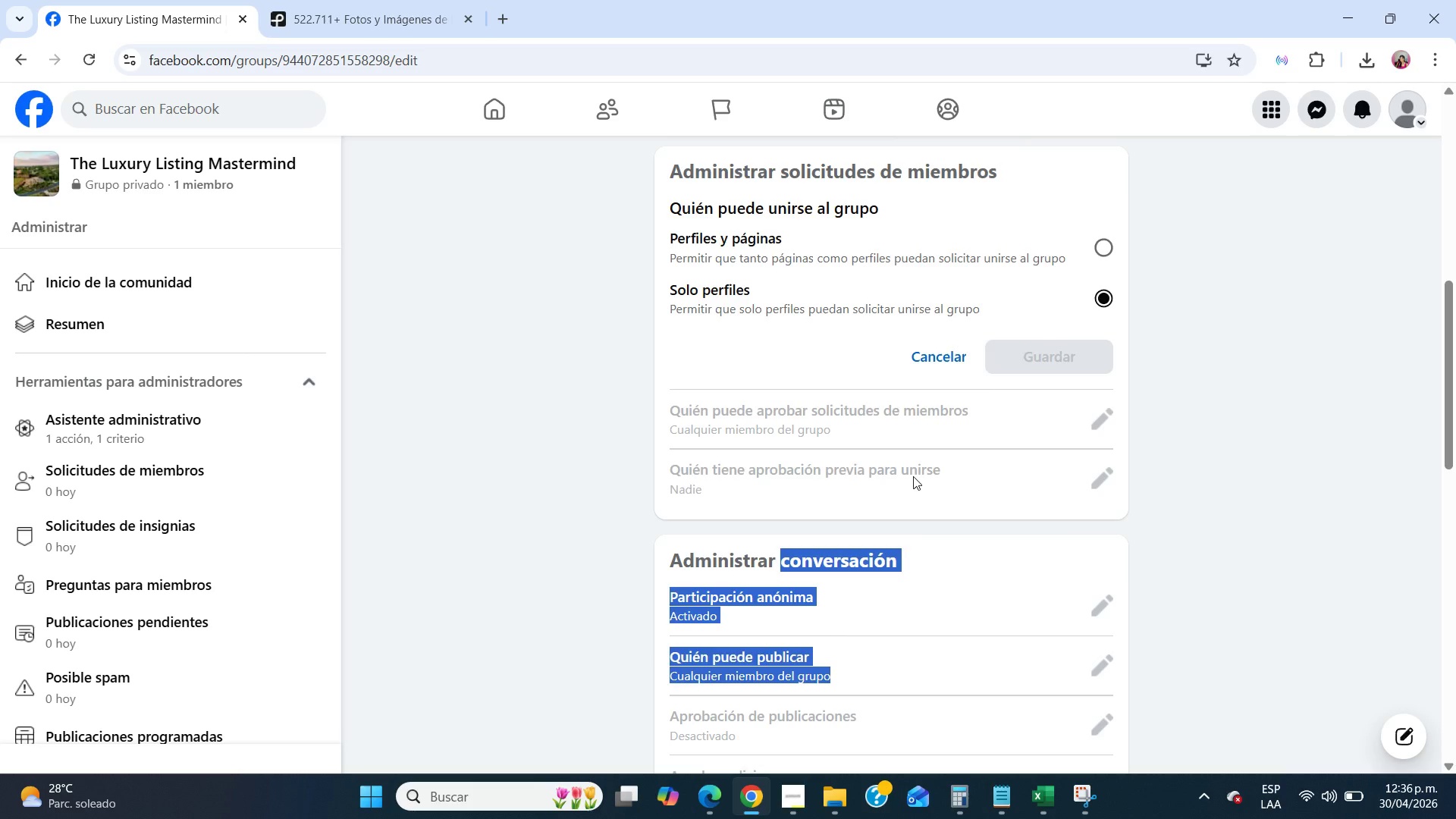 
scroll: coordinate [913, 476], scroll_direction: up, amount: 8.0
 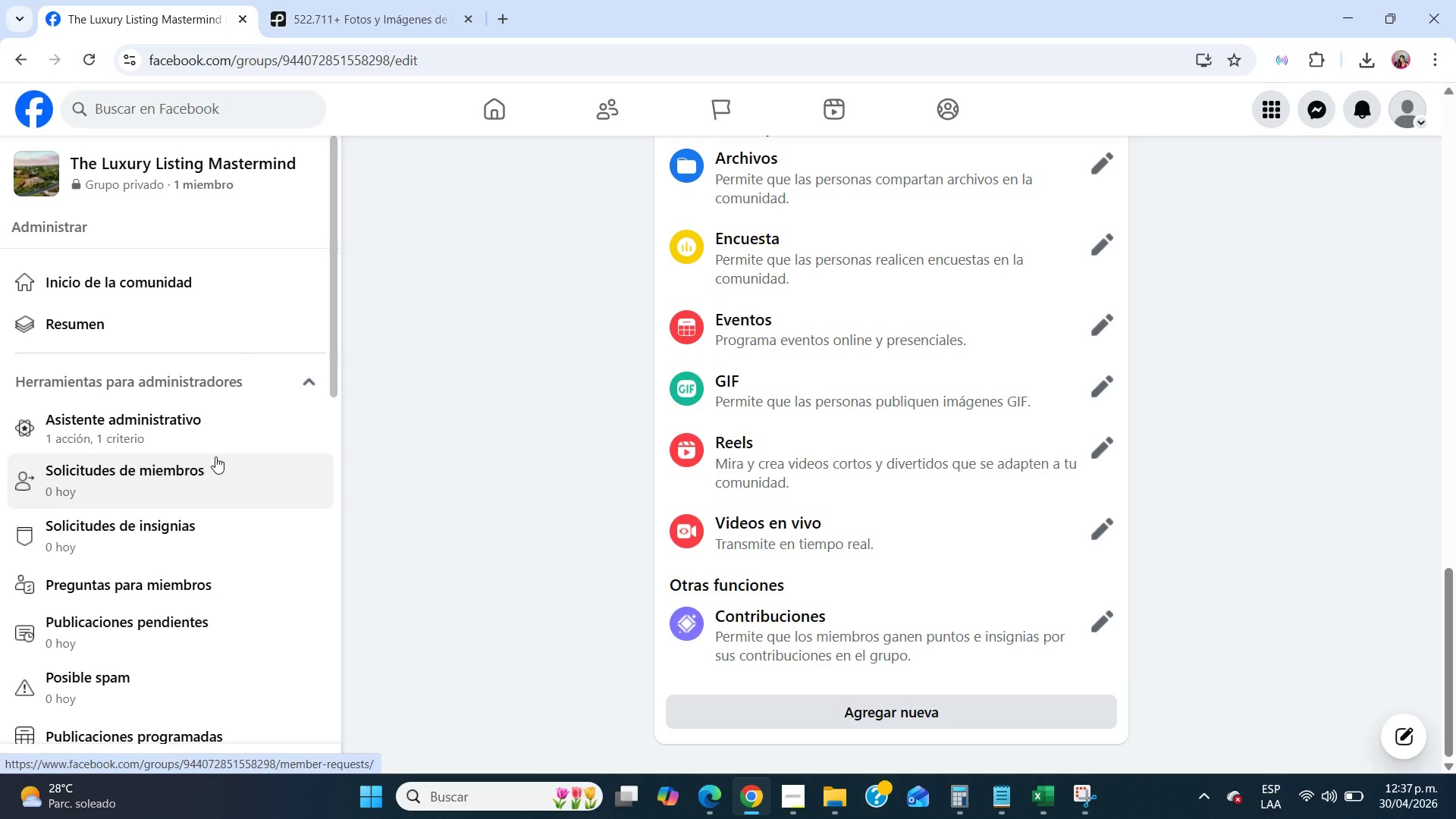 
wait(82.94)
 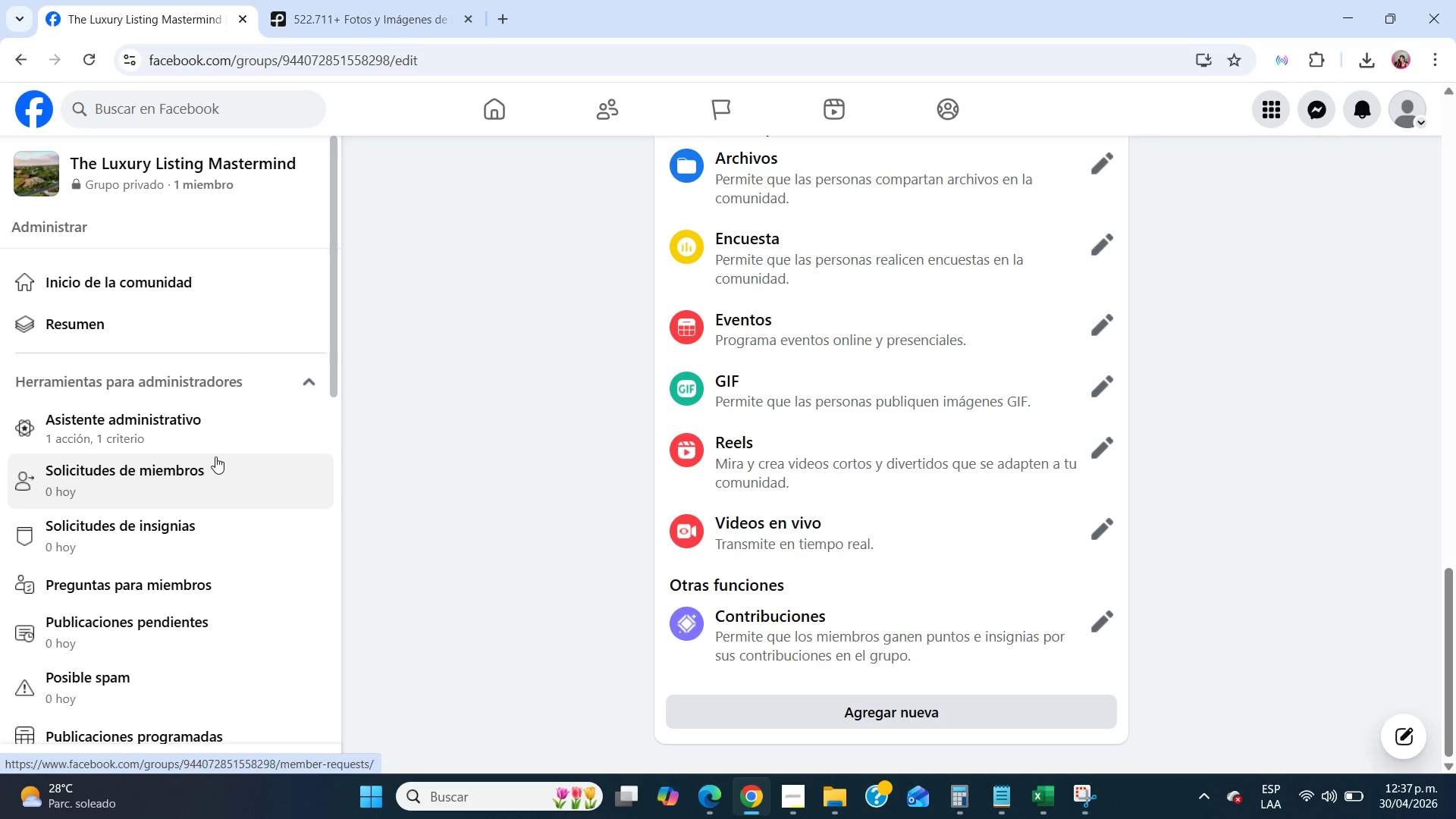 
scroll: coordinate [167, 638], scroll_direction: down, amount: 7.0
 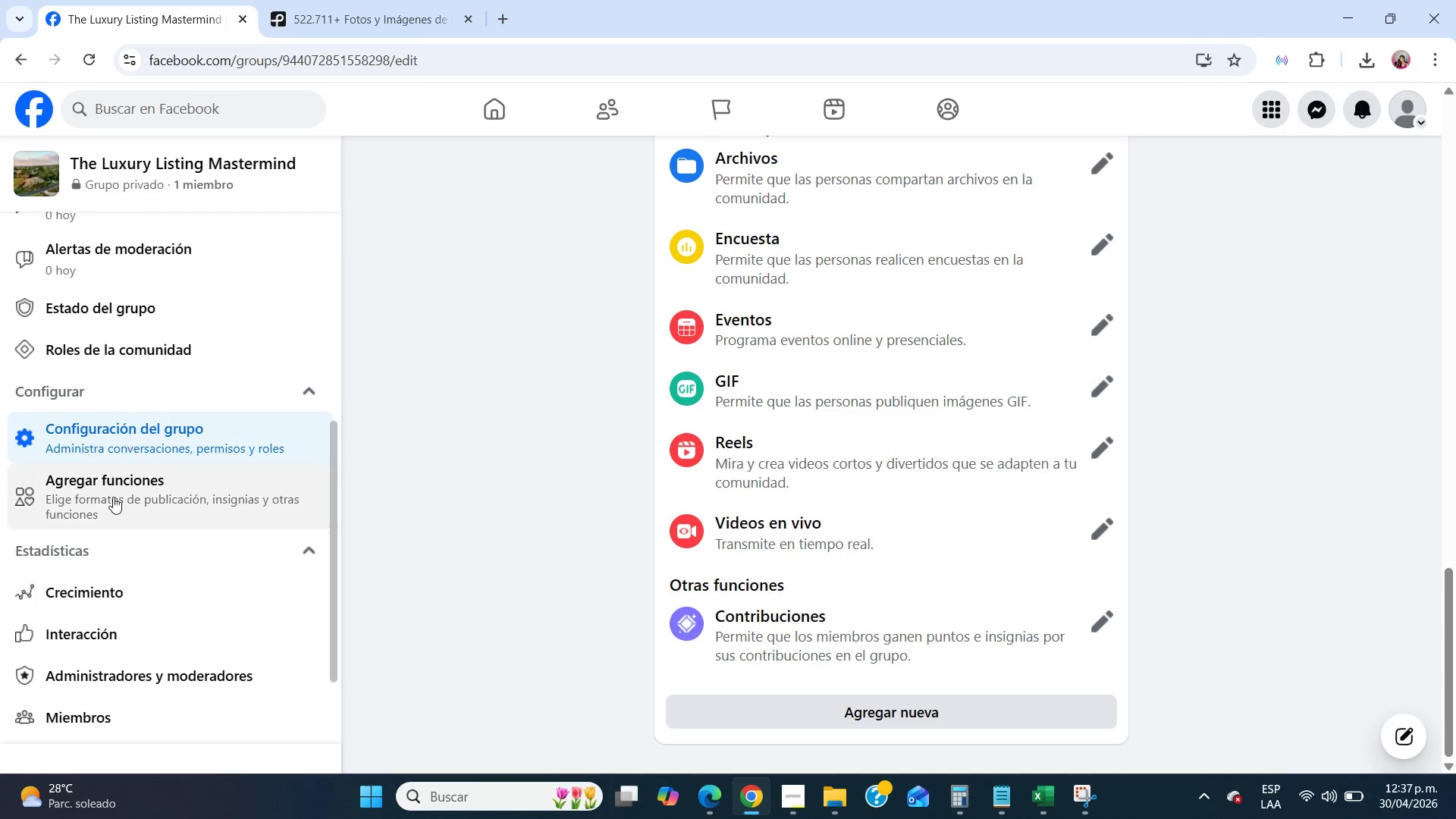 
left_click([115, 521])
 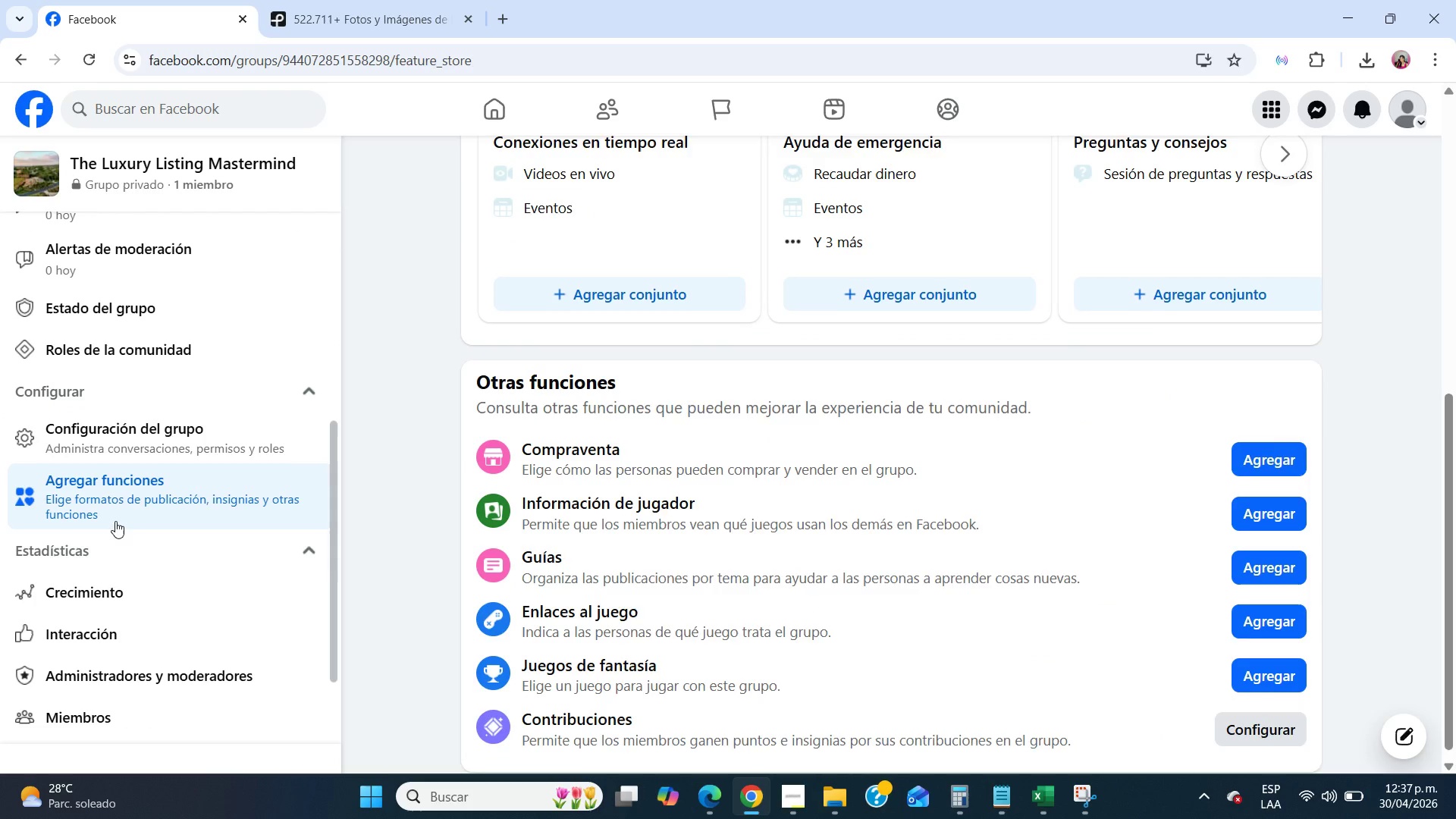 
wait(7.08)
 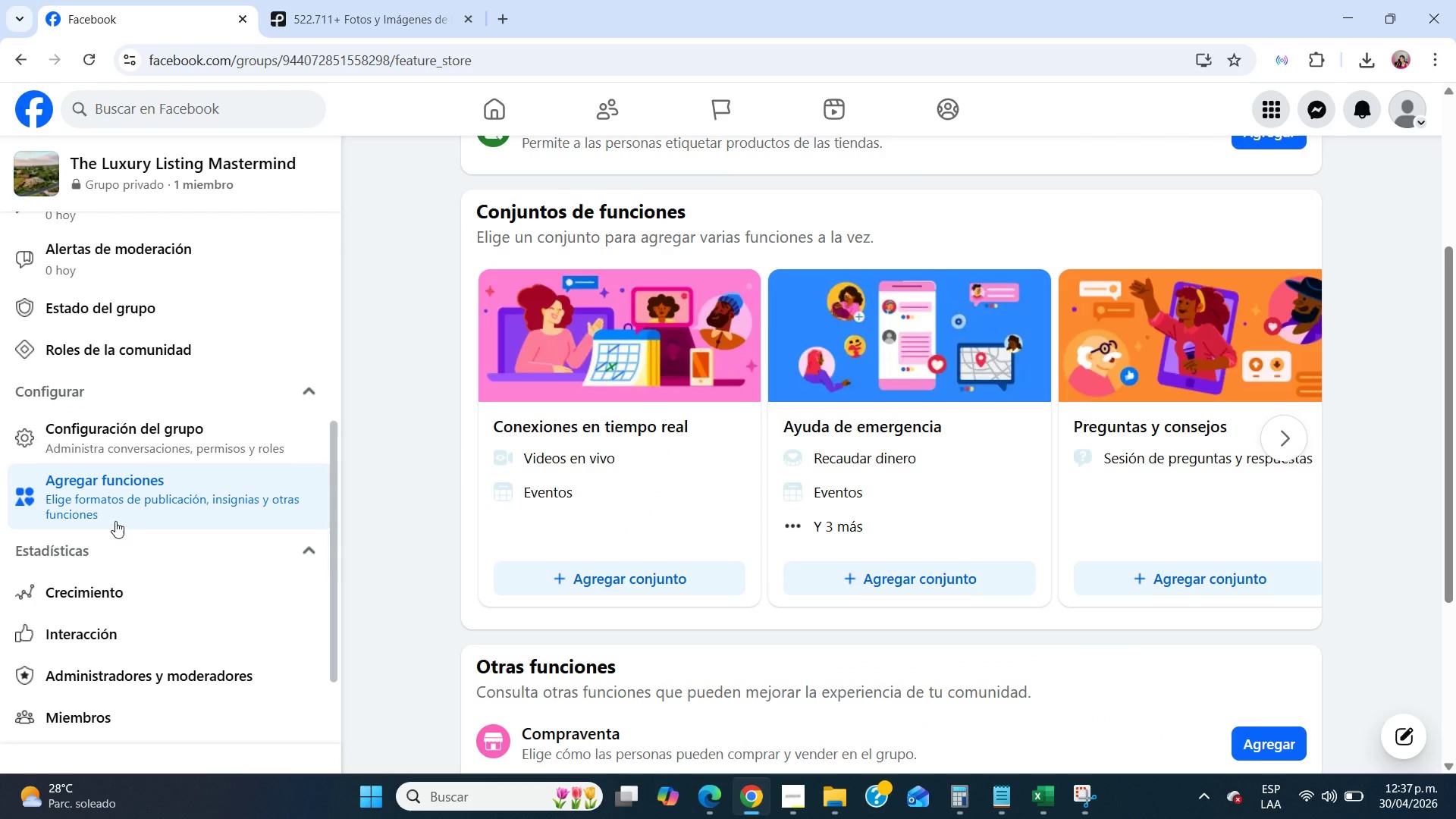 
scroll: coordinate [708, 471], scroll_direction: up, amount: 5.0
 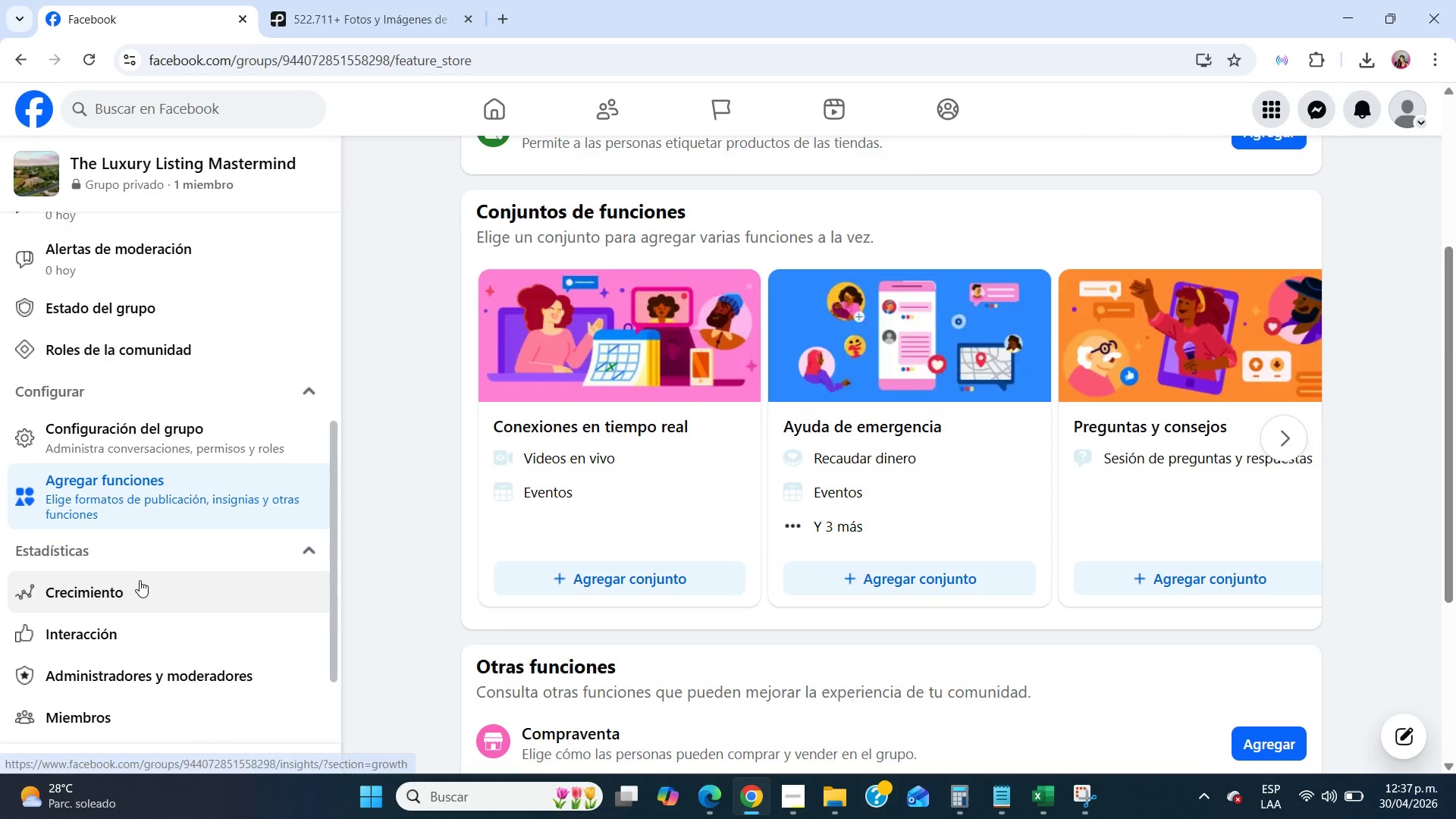 
left_click([99, 416])
 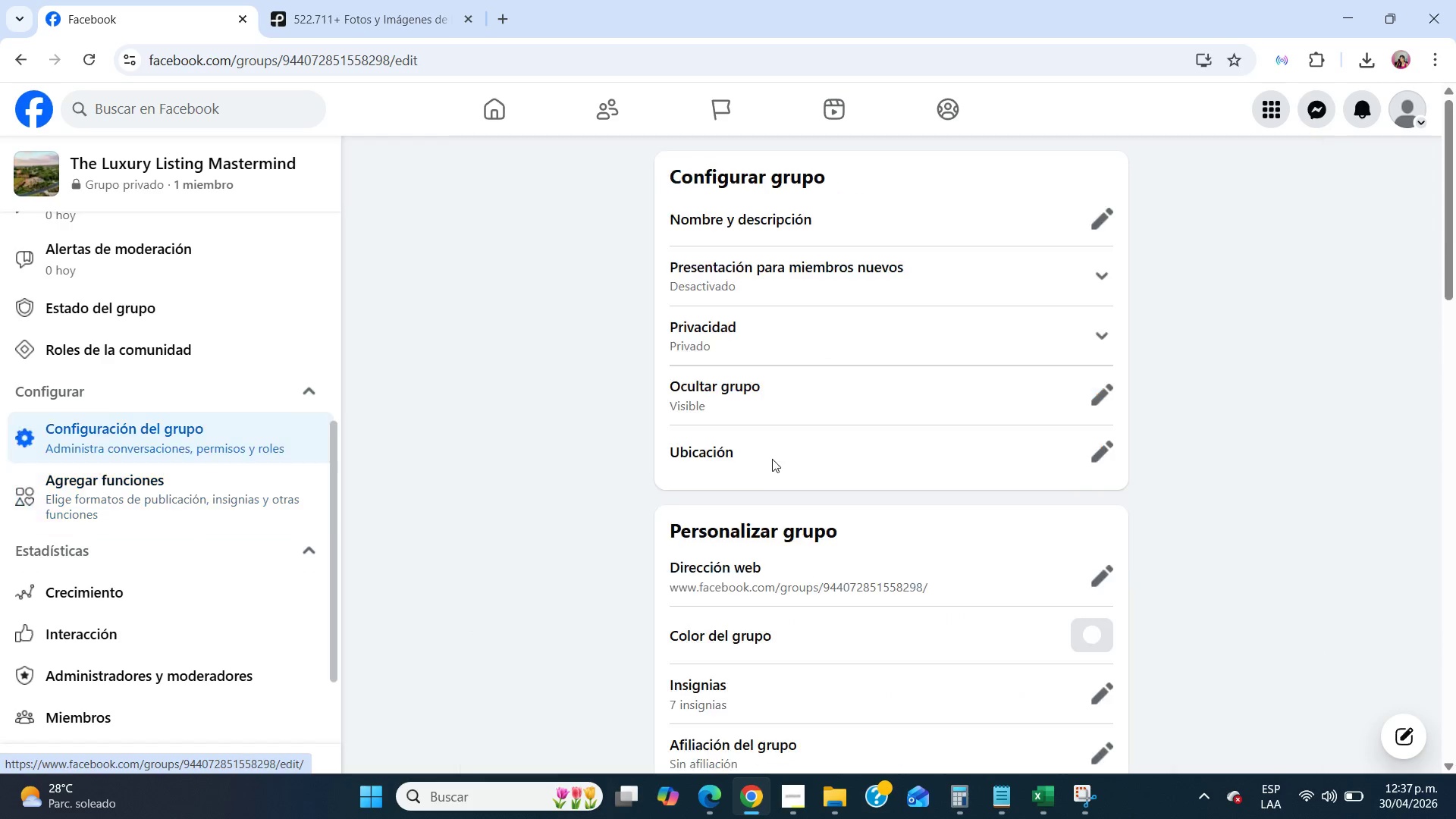 
scroll: coordinate [772, 459], scroll_direction: up, amount: 186.0
 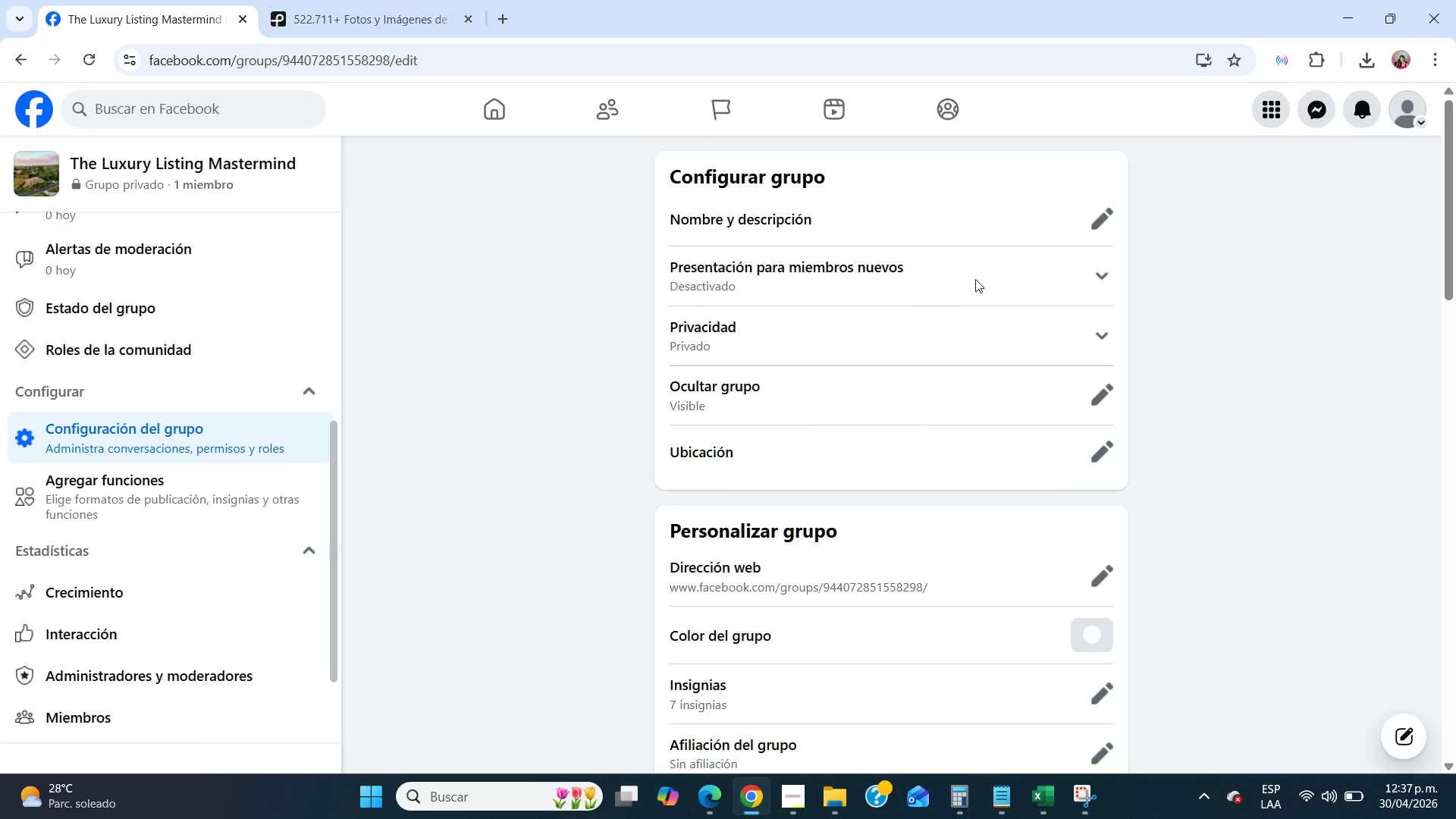 
left_click([1095, 273])
 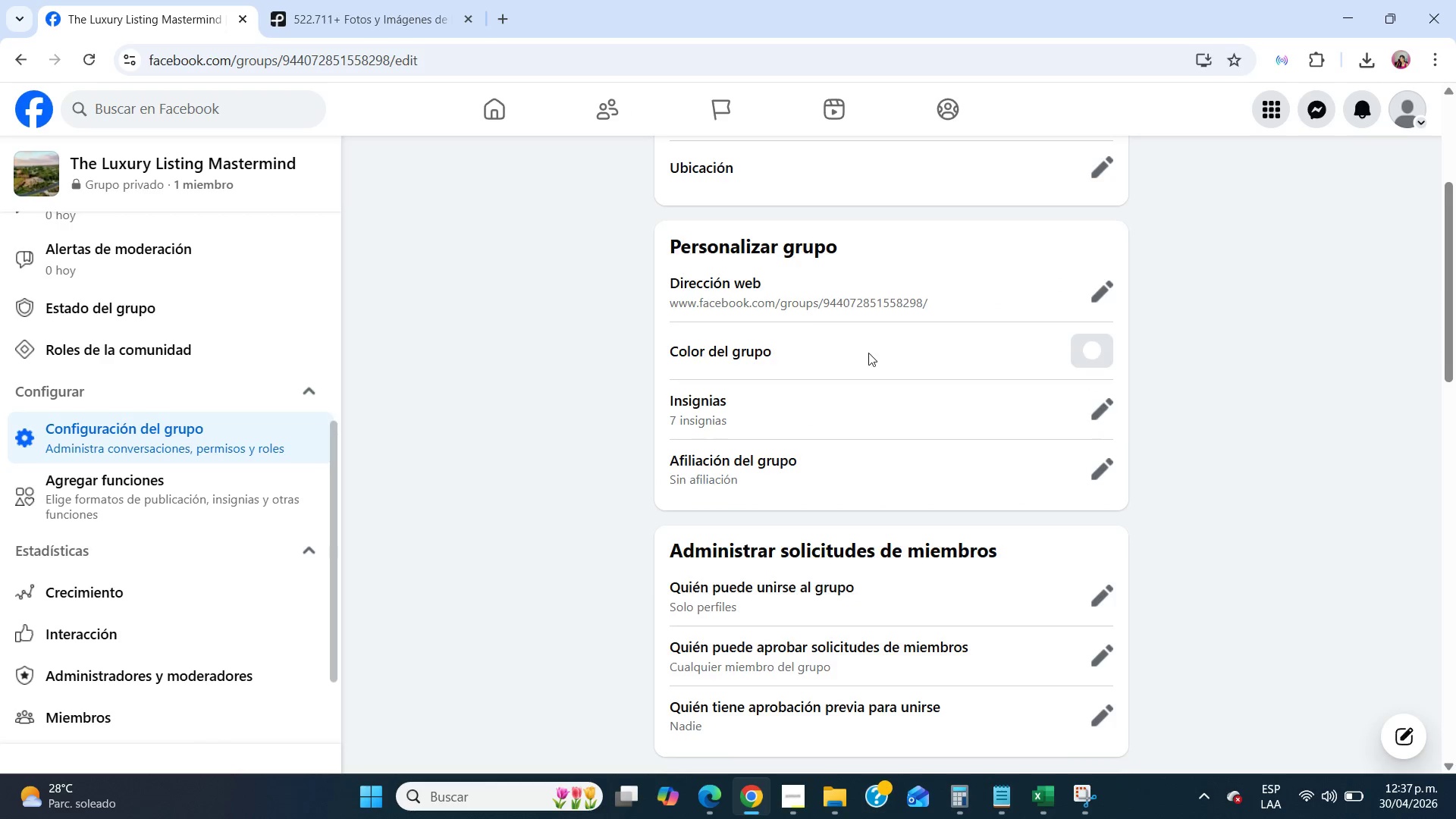 
scroll: coordinate [868, 353], scroll_direction: up, amount: 8.0
 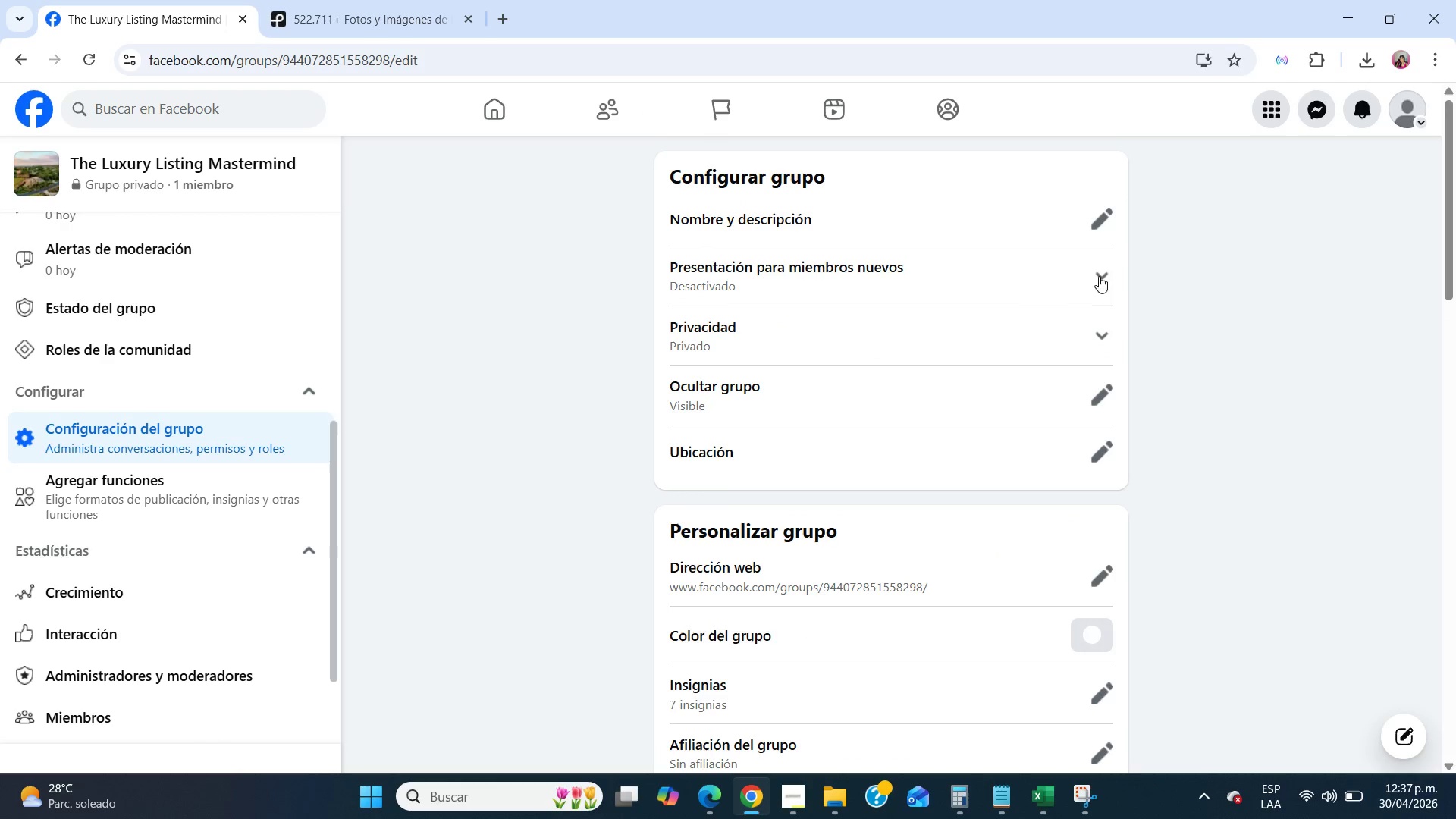 
left_click([1104, 274])
 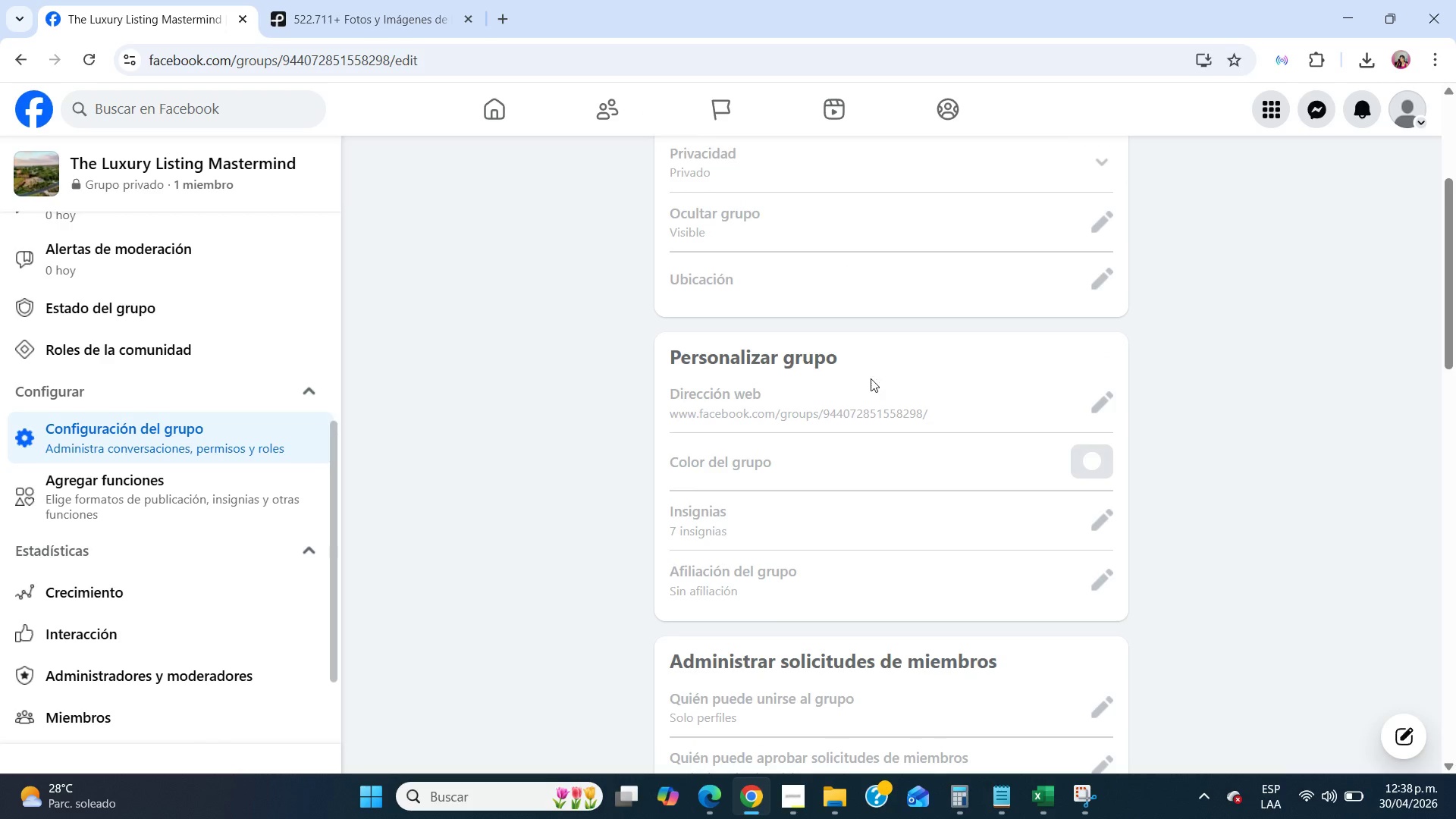 
scroll: coordinate [821, 430], scroll_direction: up, amount: 20.0
 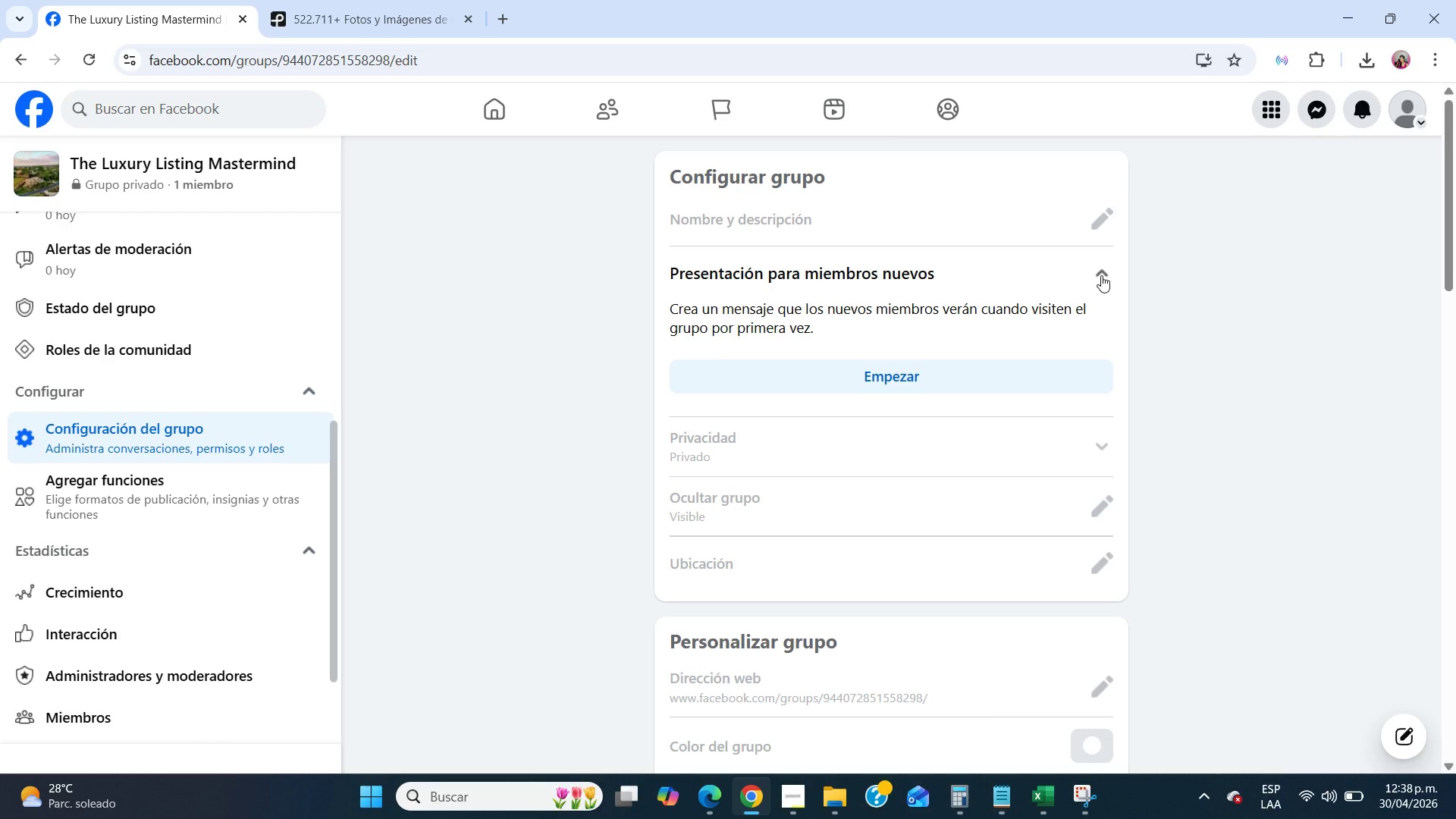 
left_click([1105, 271])
 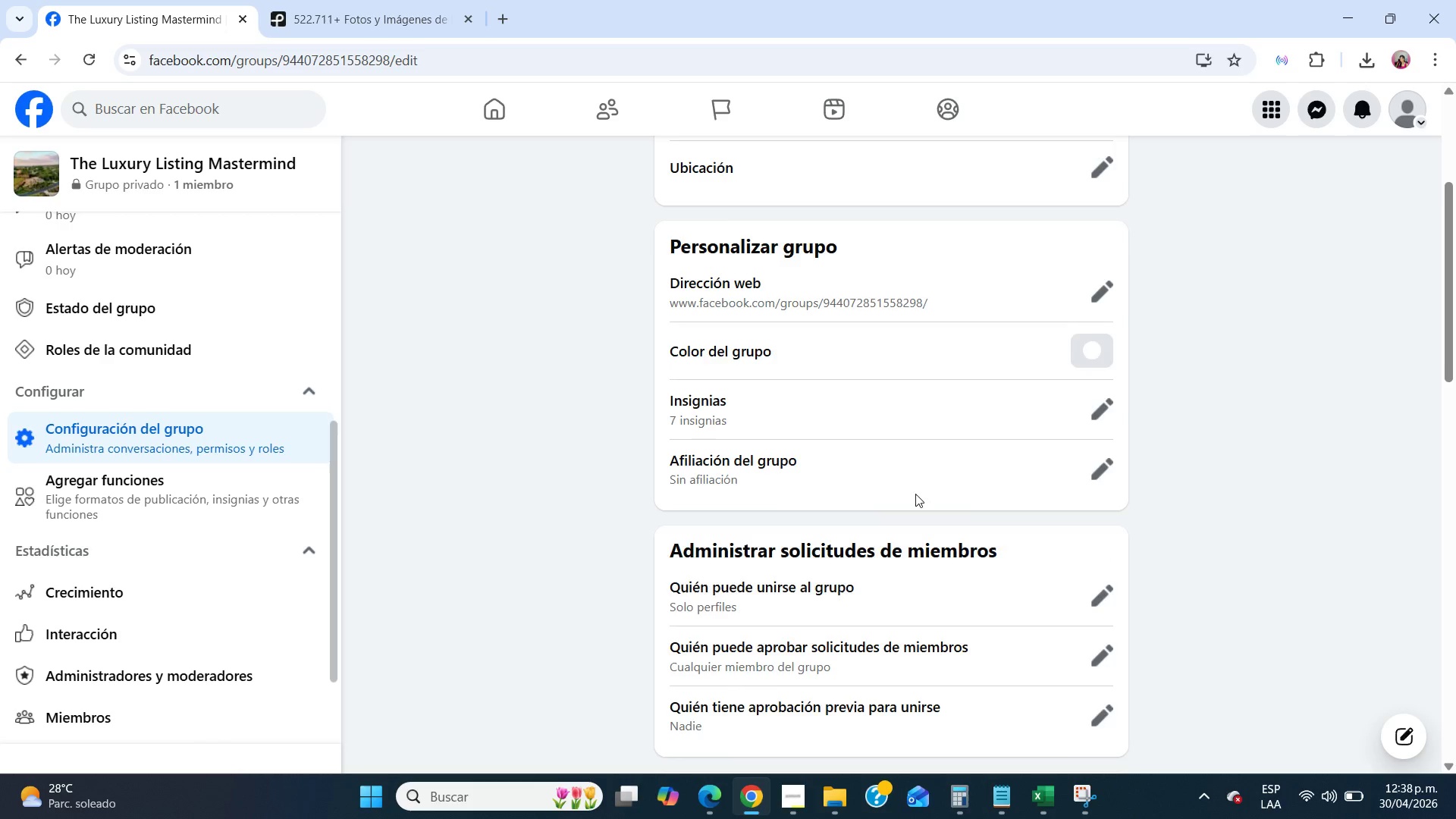 
scroll: coordinate [852, 523], scroll_direction: up, amount: 36.0
 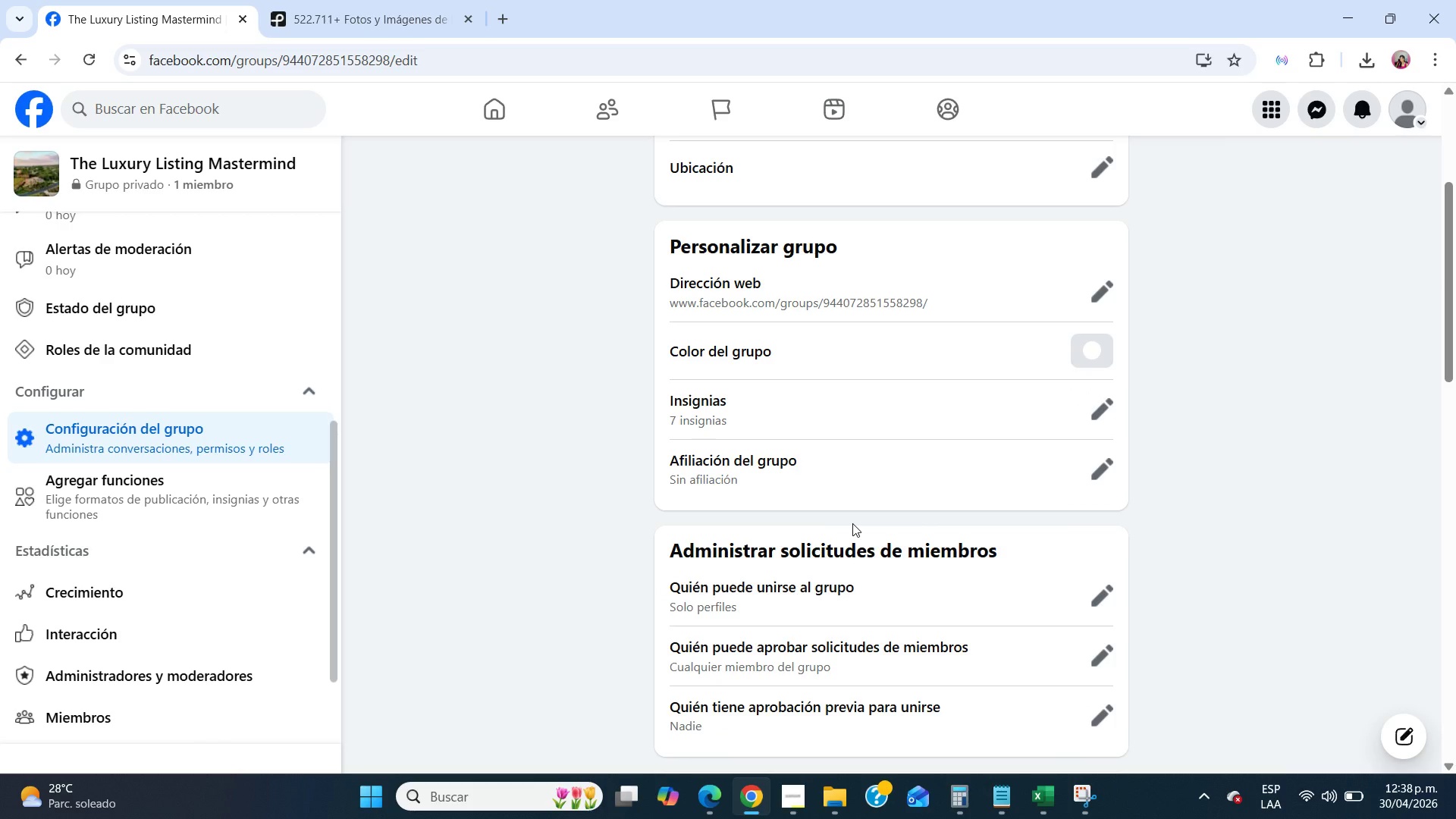 
scroll: coordinate [852, 523], scroll_direction: down, amount: 2.0
 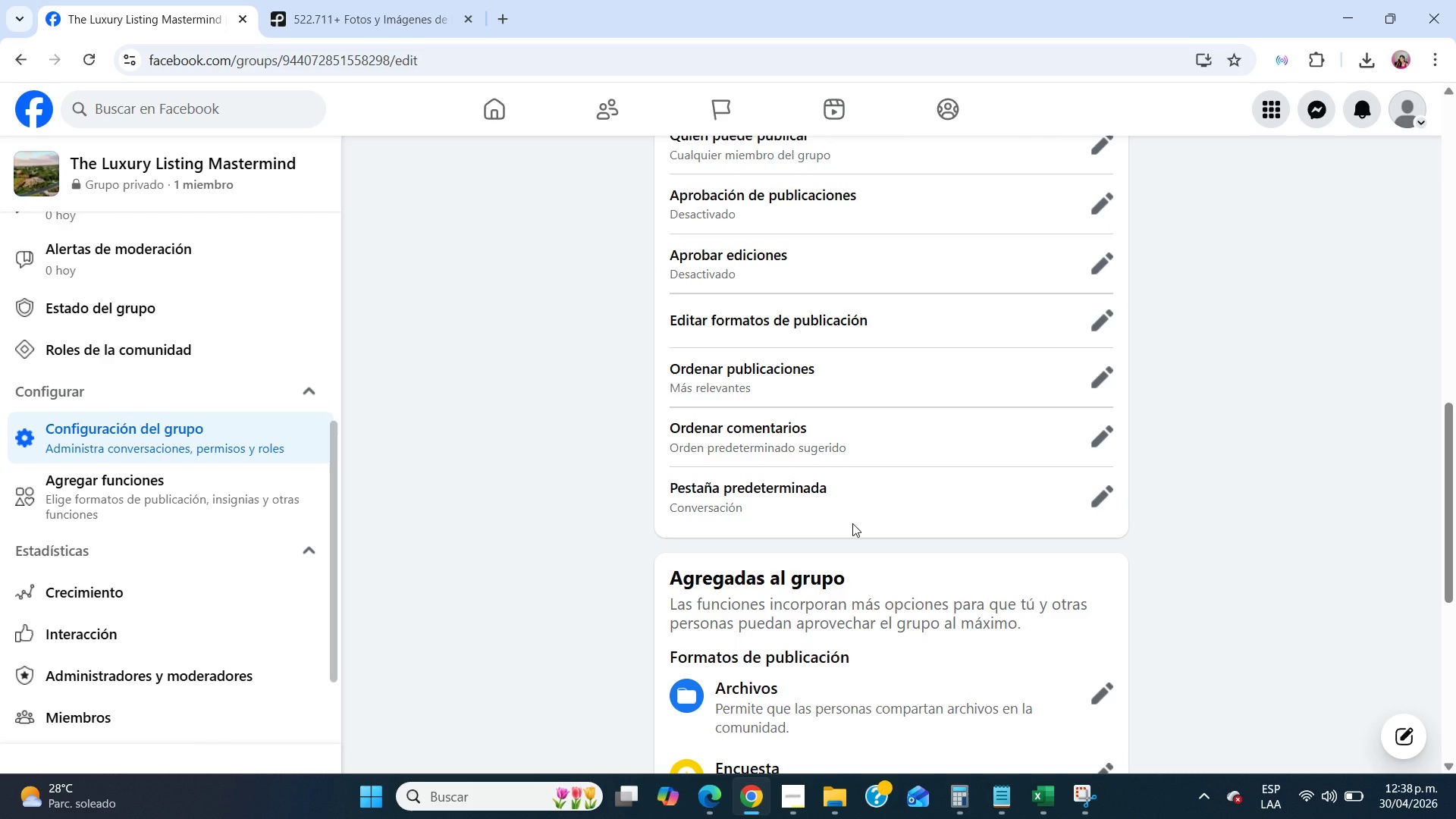 
scroll: coordinate [852, 523], scroll_direction: up, amount: 4.0
 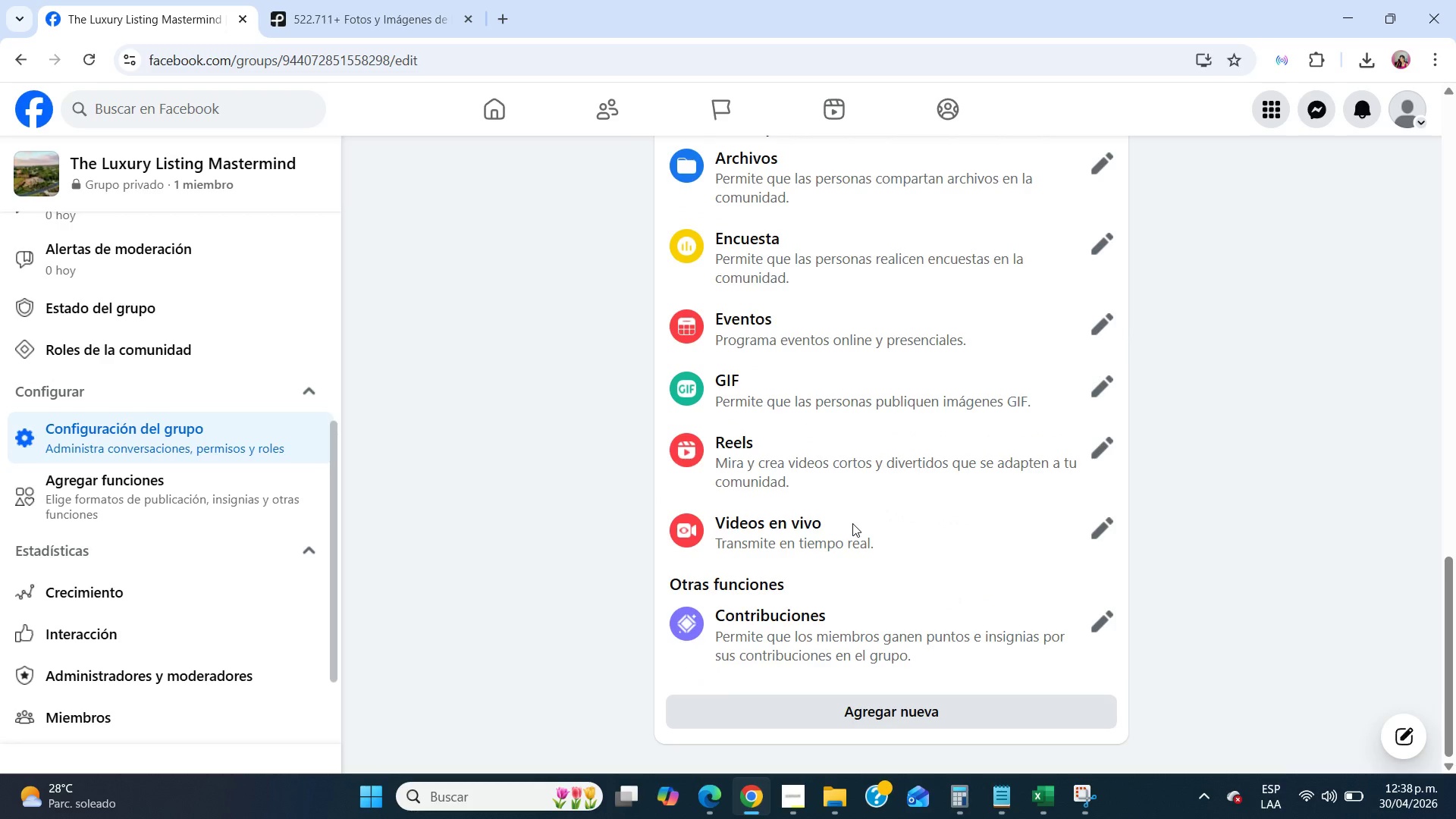 
wait(6.51)
 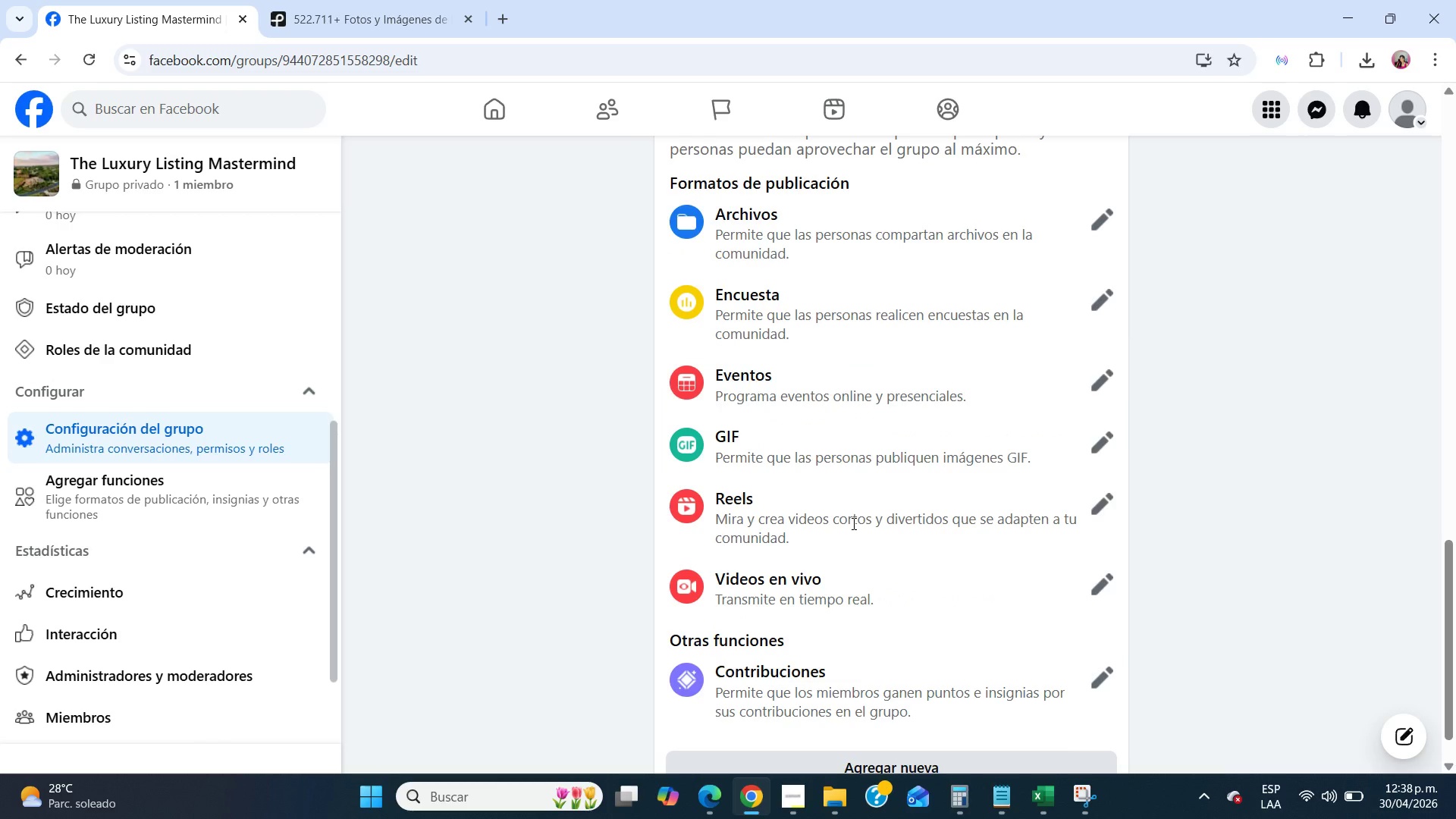 
scroll: coordinate [908, 663], scroll_direction: up, amount: 1.0
 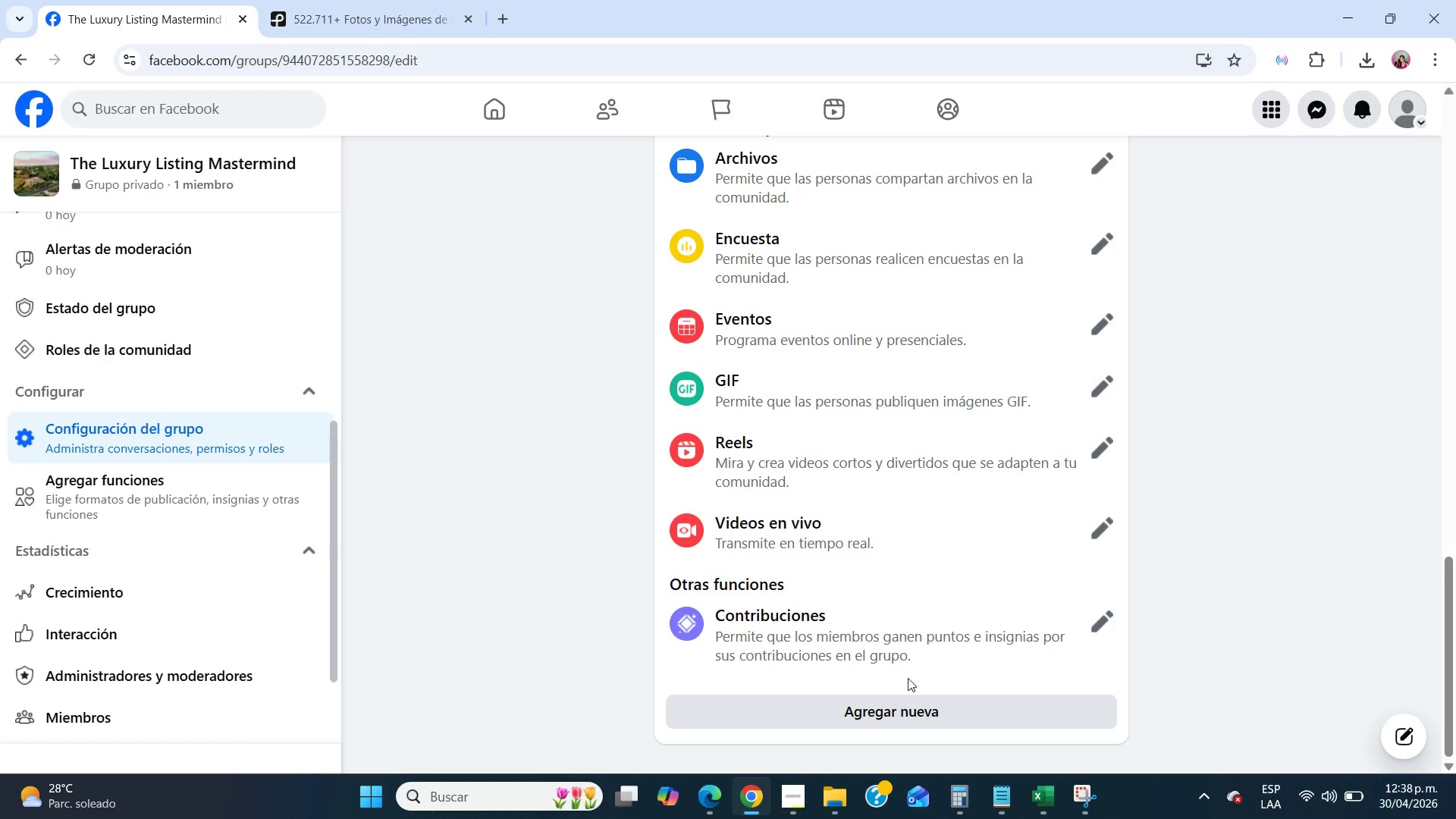 
left_click([919, 701])
 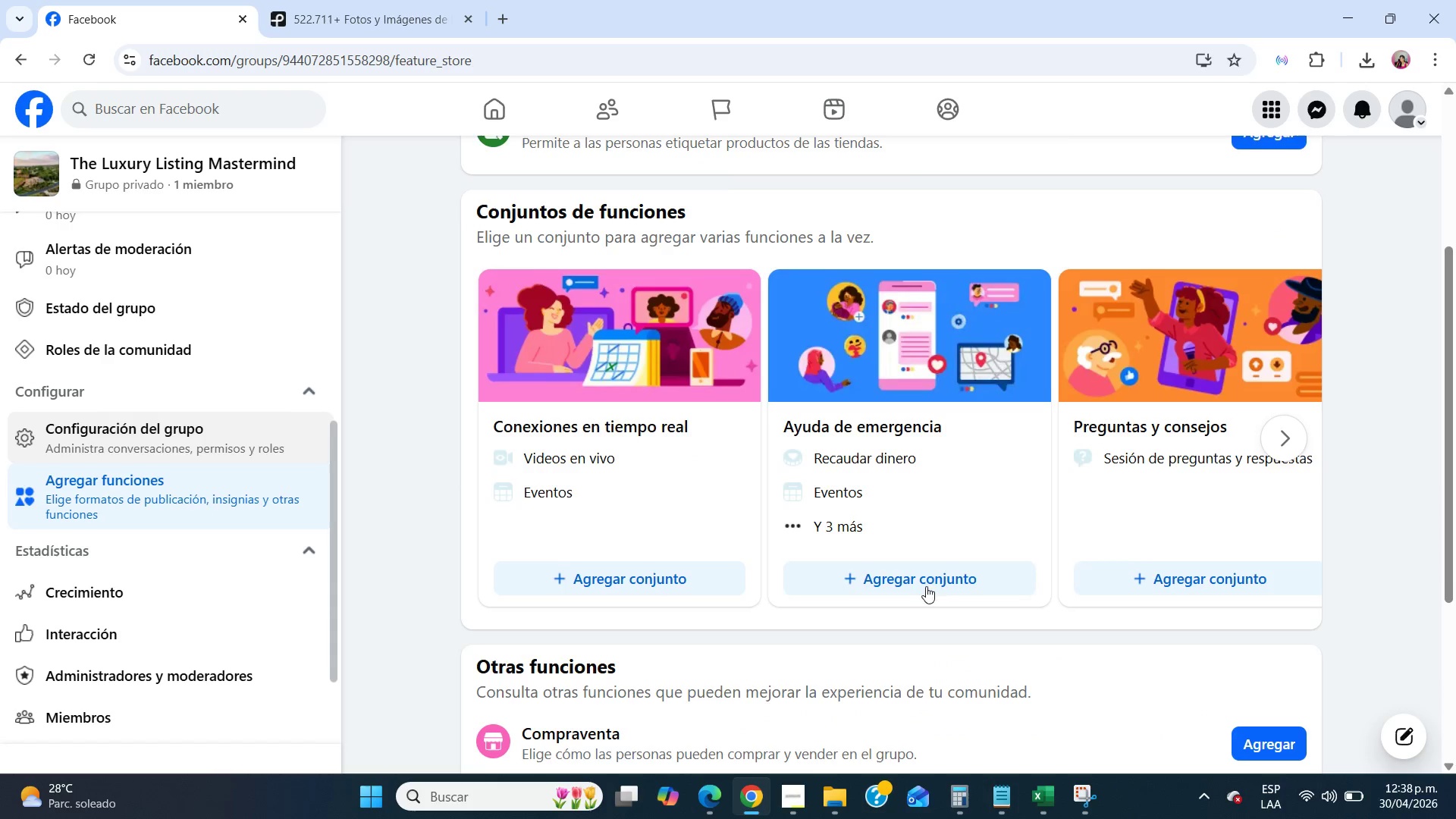 
scroll: coordinate [930, 573], scroll_direction: down, amount: 8.0
 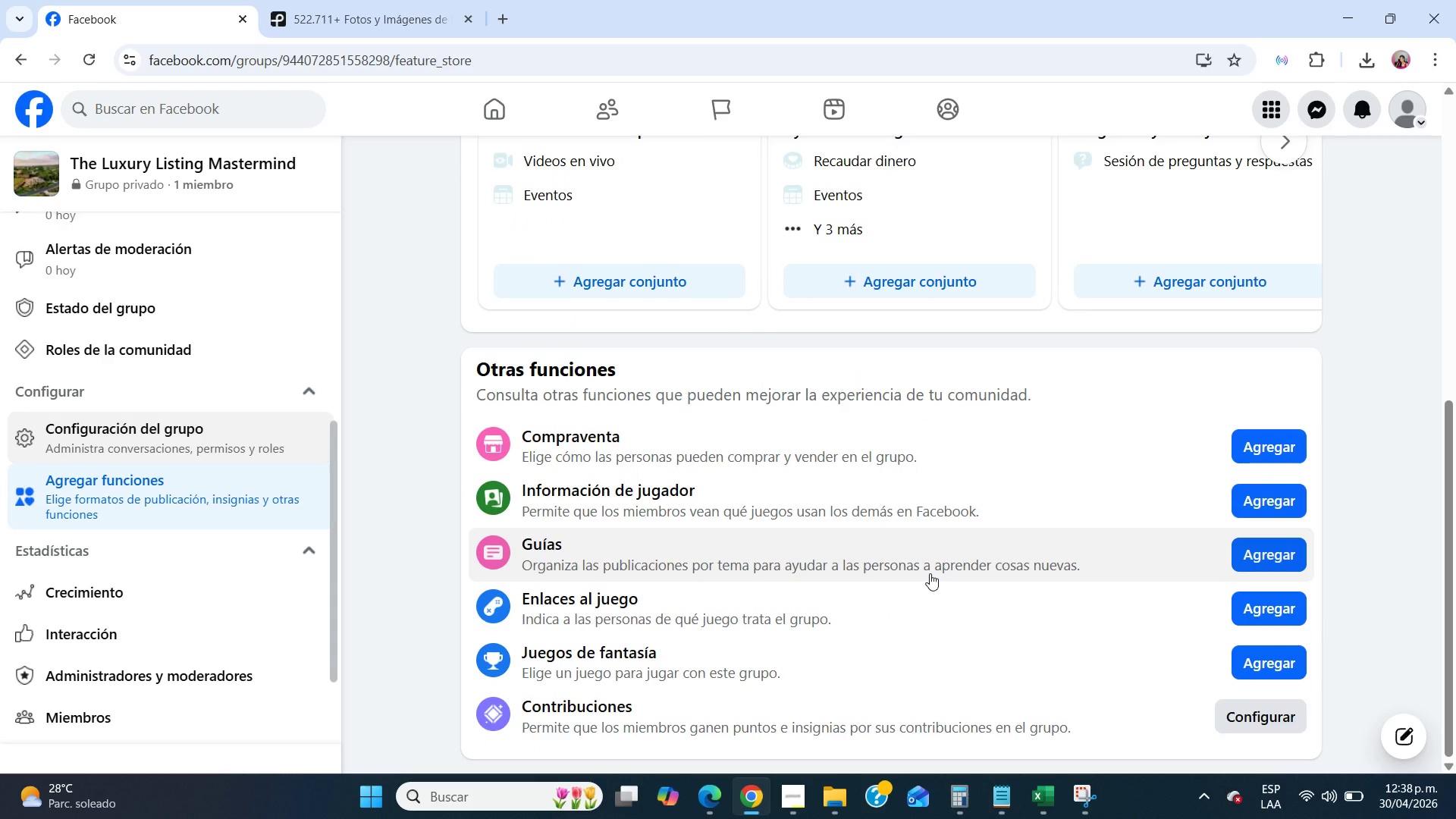 
scroll: coordinate [930, 573], scroll_direction: up, amount: 6.0
 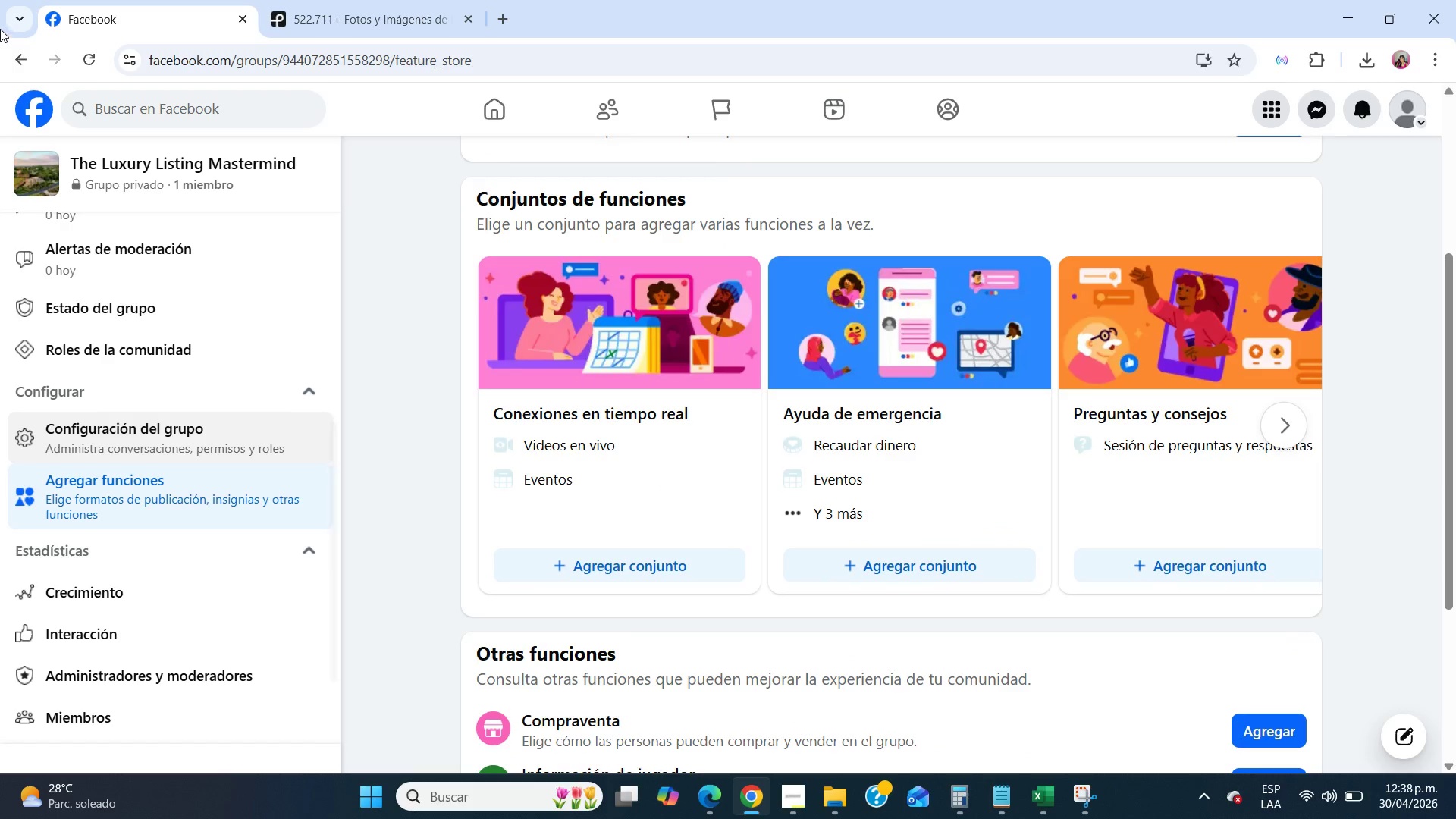 
left_click([22, 49])
 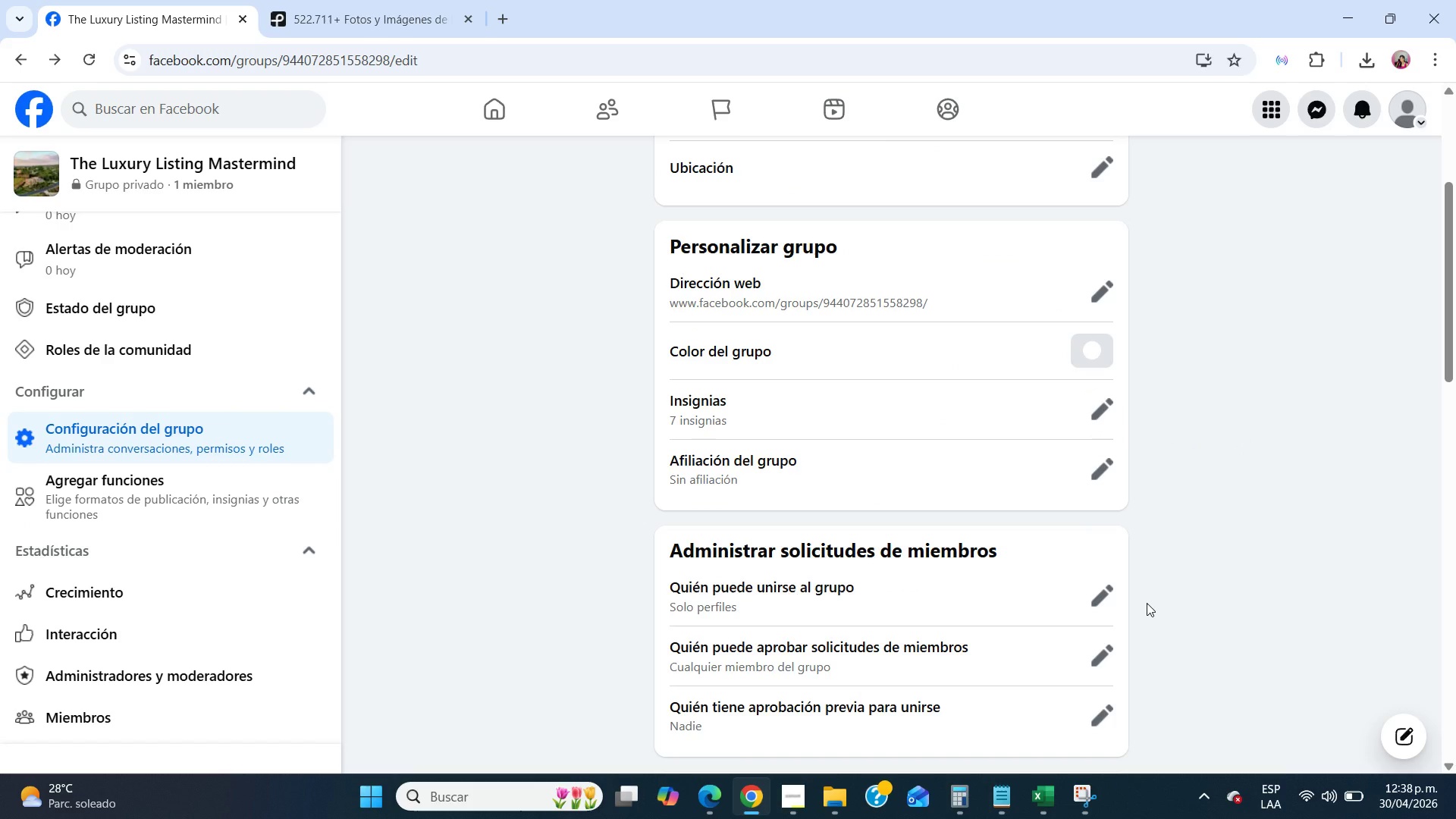 
scroll: coordinate [1098, 372], scroll_direction: up, amount: 7.0
 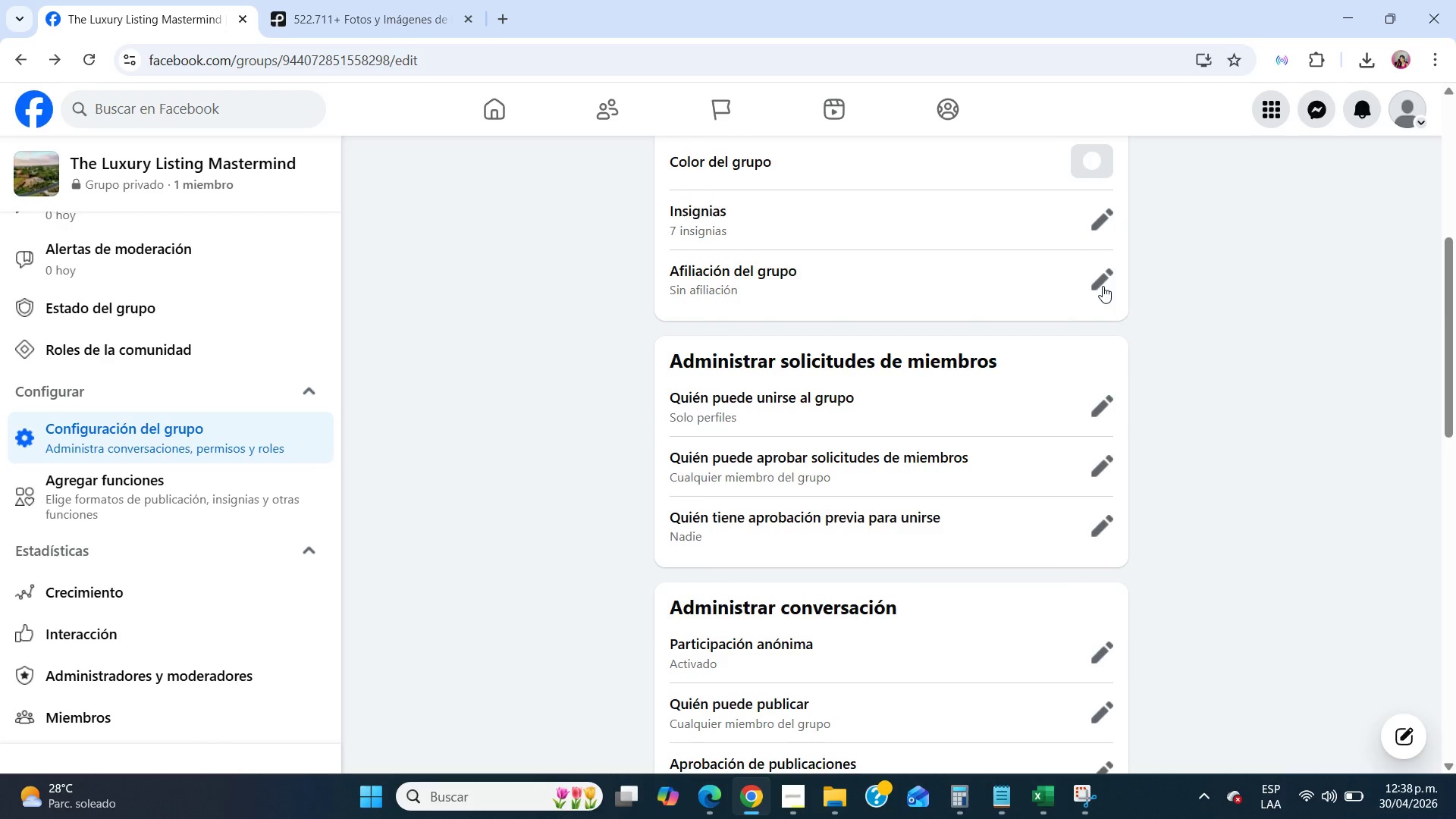 
left_click([1103, 282])
 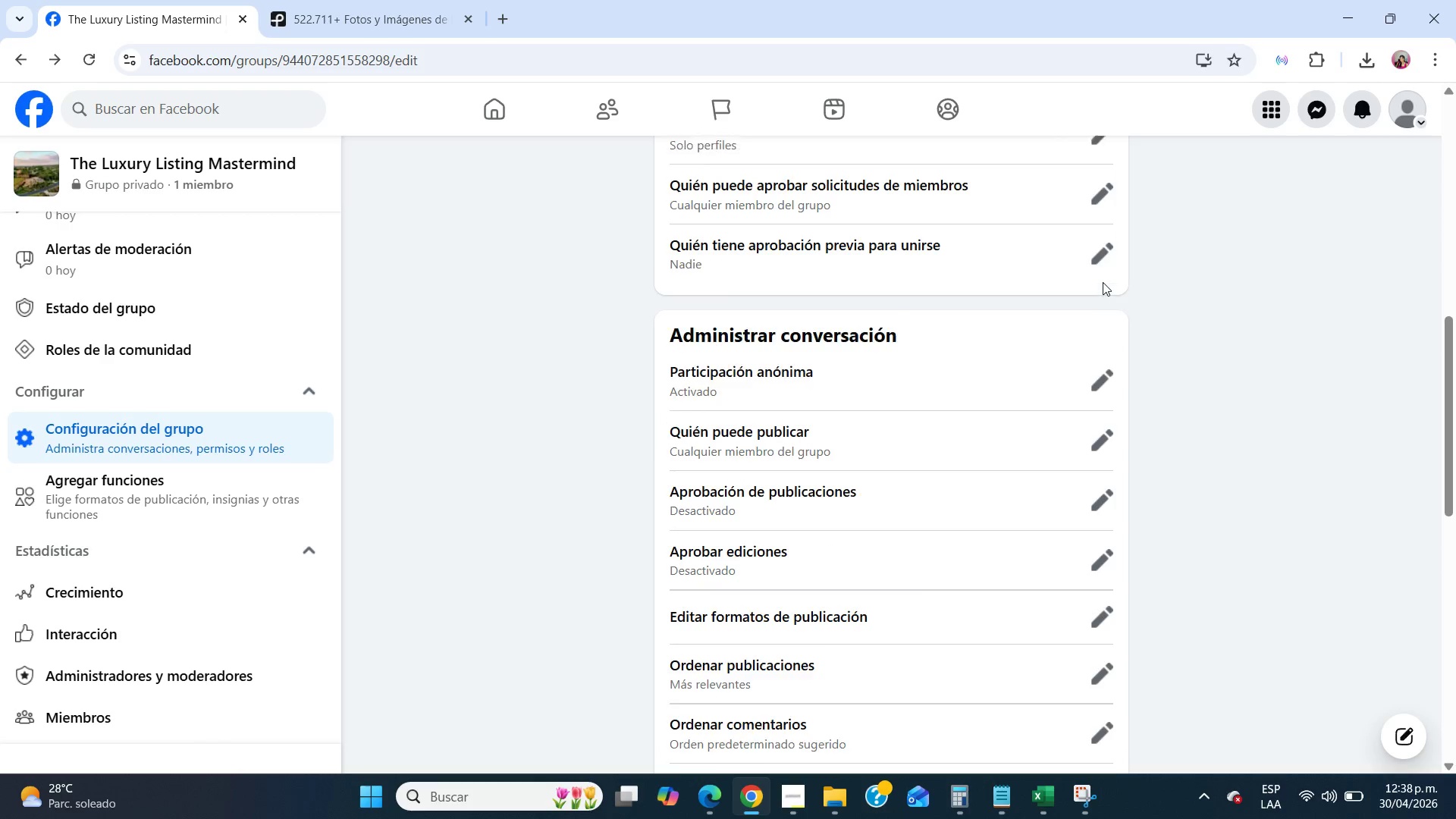 
scroll: coordinate [1094, 189], scroll_direction: up, amount: 5.0
 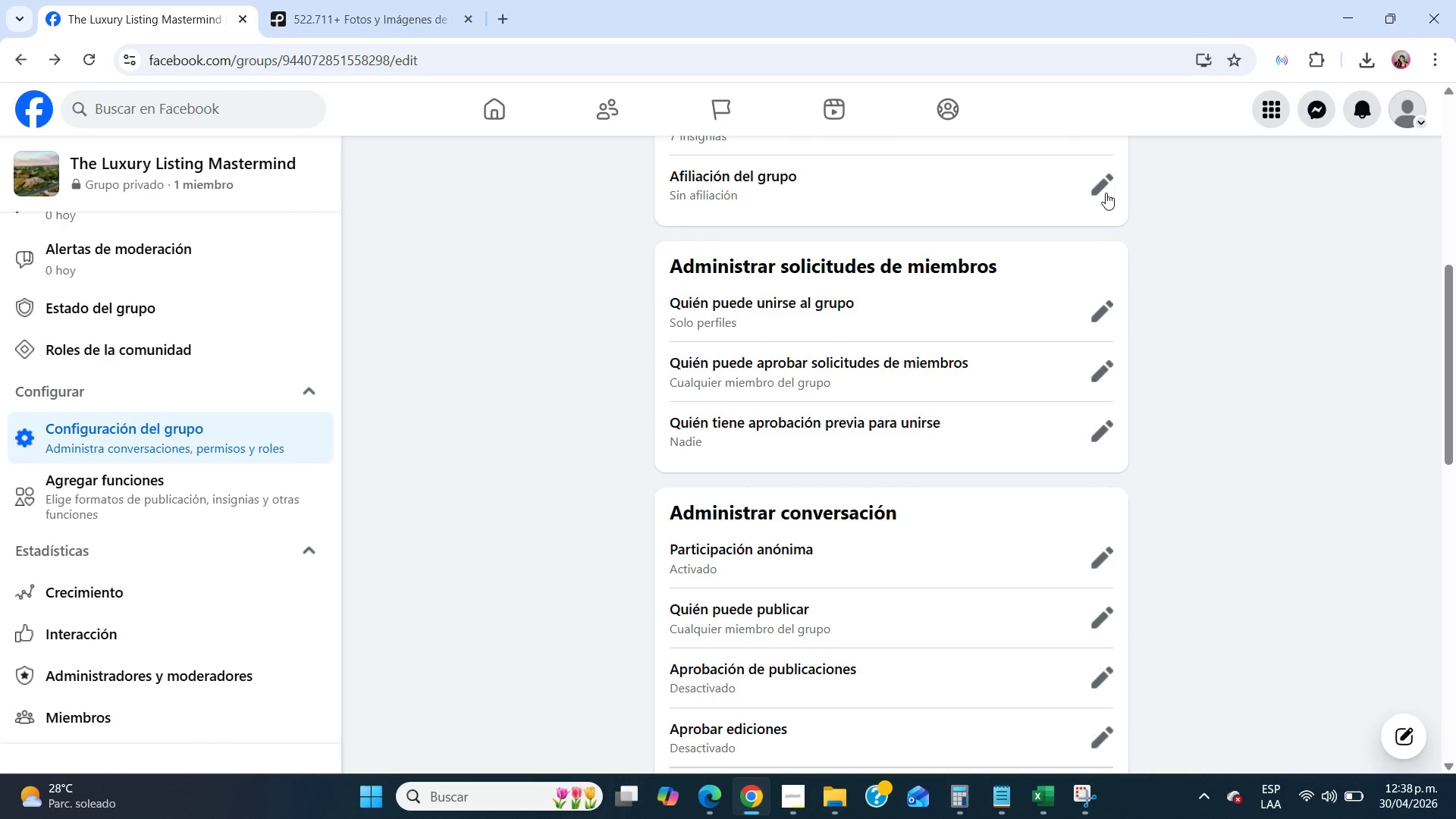 
left_click([1106, 191])
 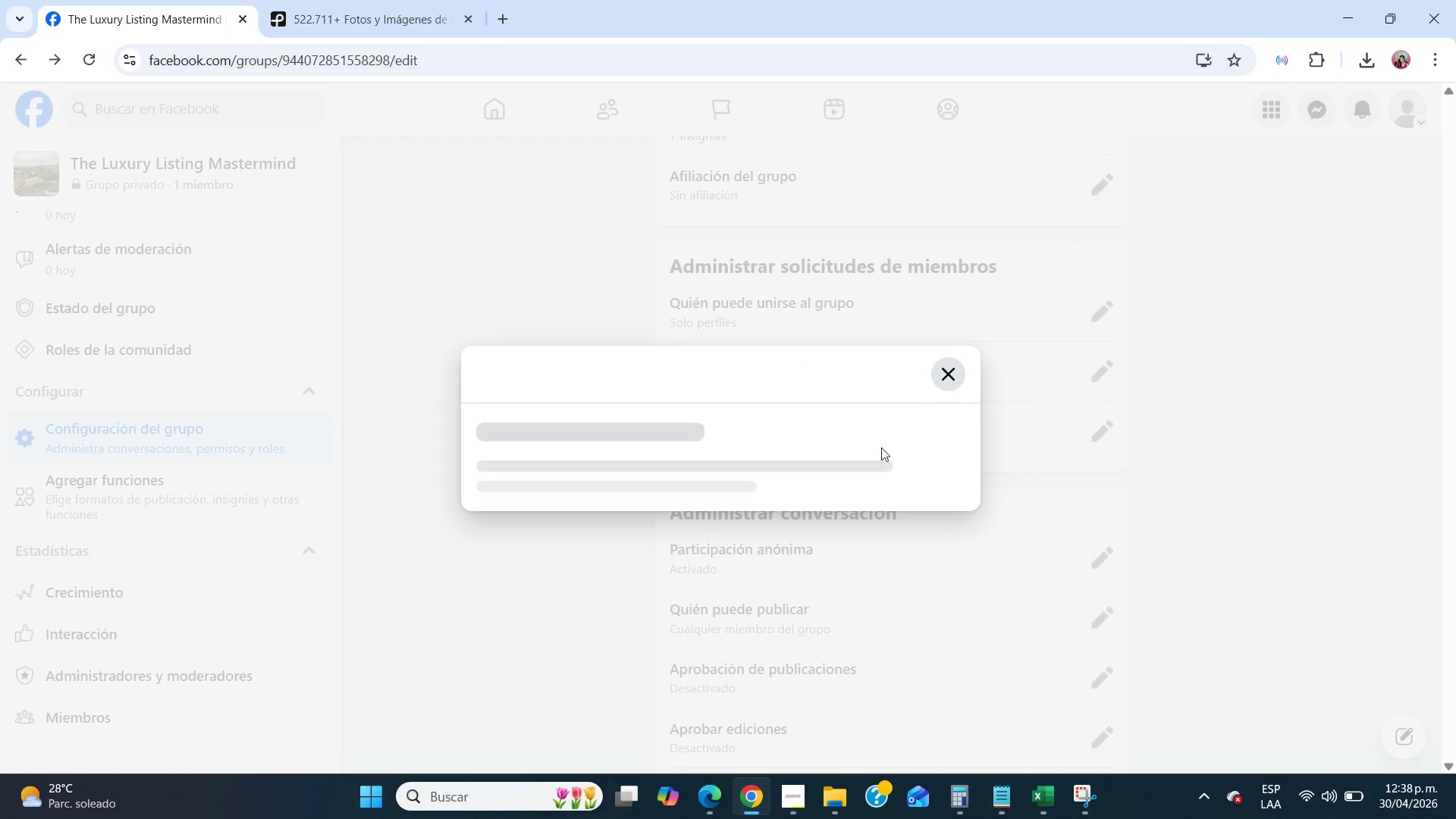 
mouse_move([855, 482])
 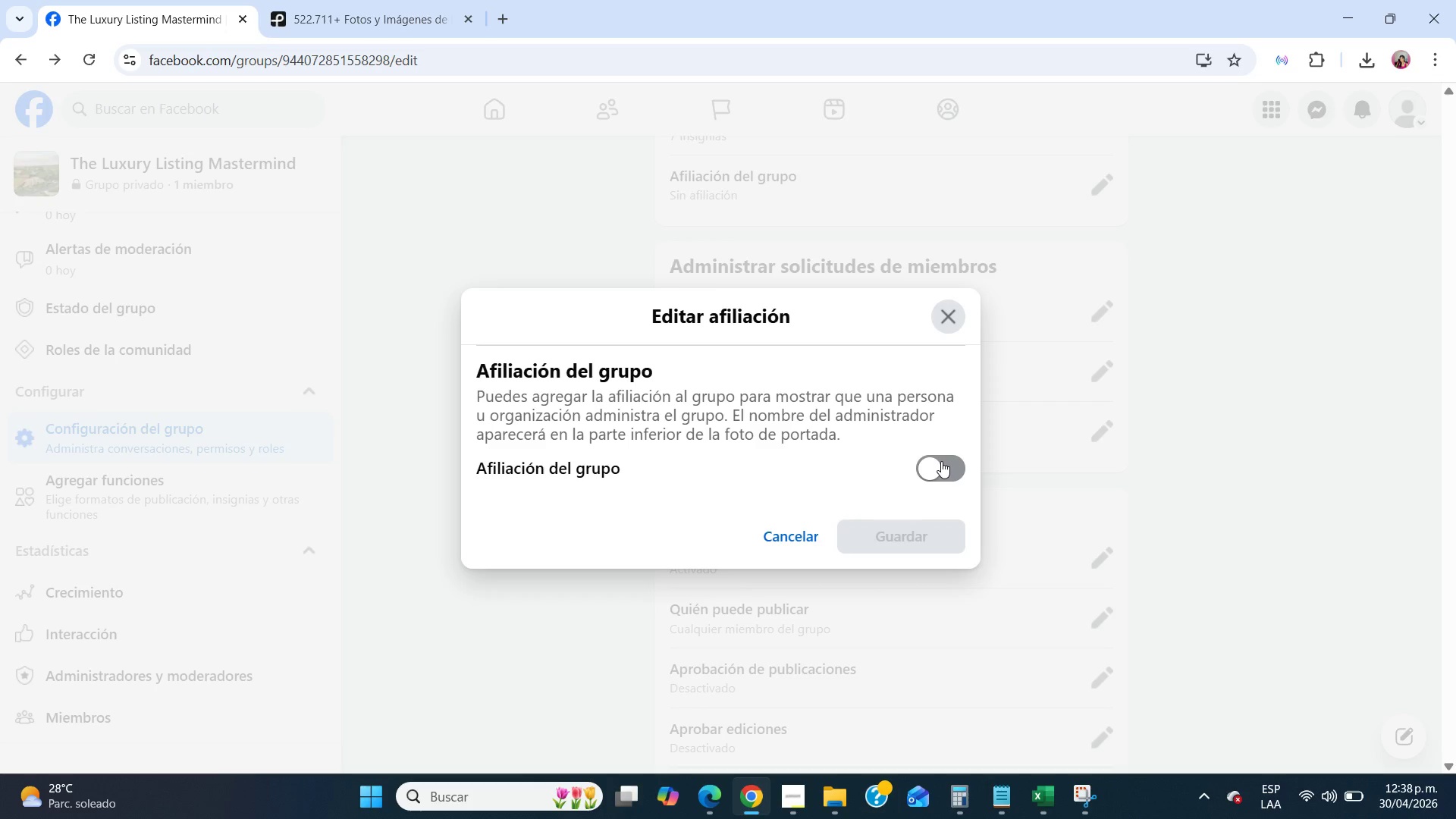 
left_click([941, 461])
 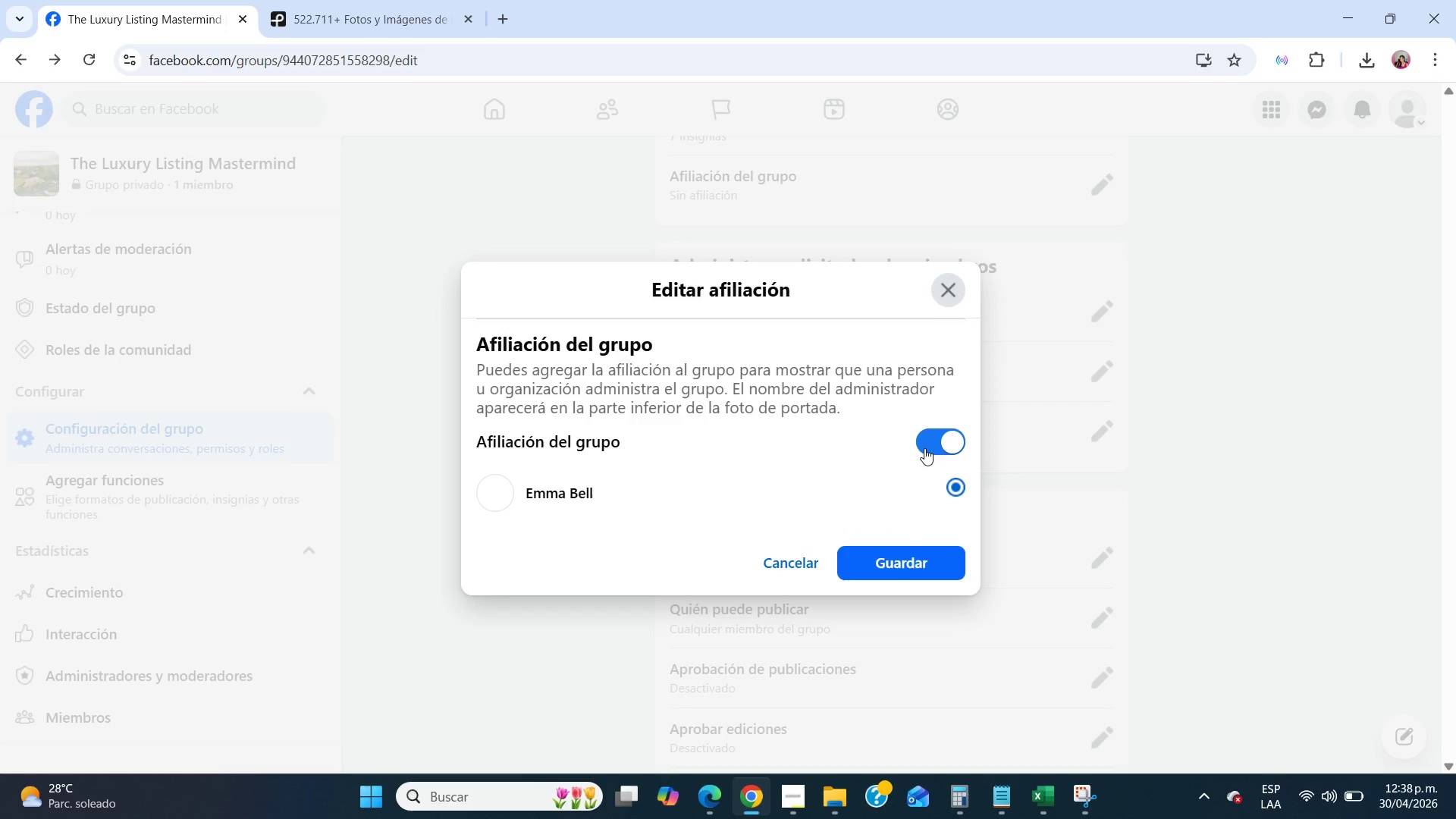 
left_click([924, 443])
 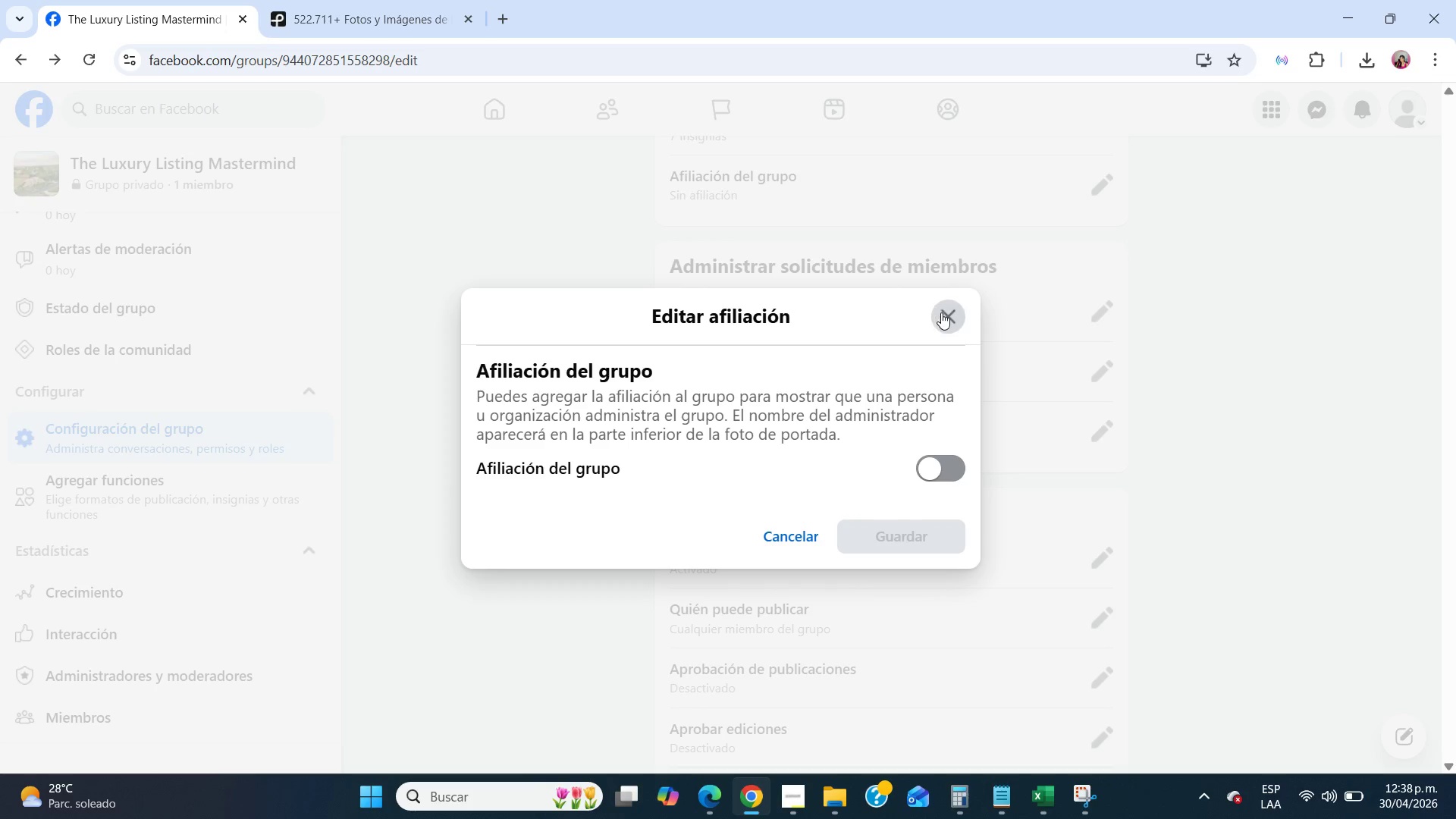 
left_click([942, 312])
 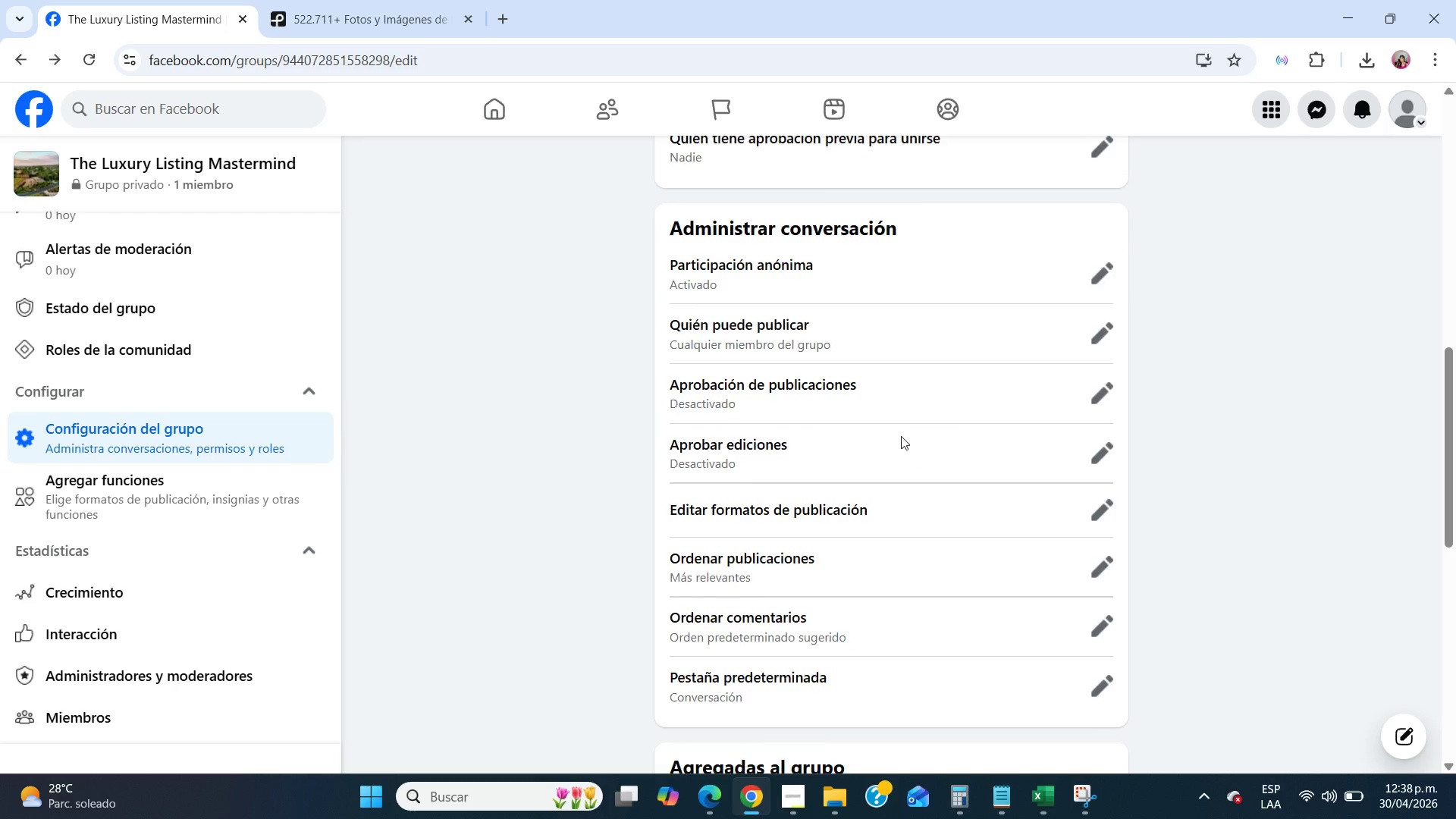 
scroll: coordinate [893, 482], scroll_direction: up, amount: 26.0
 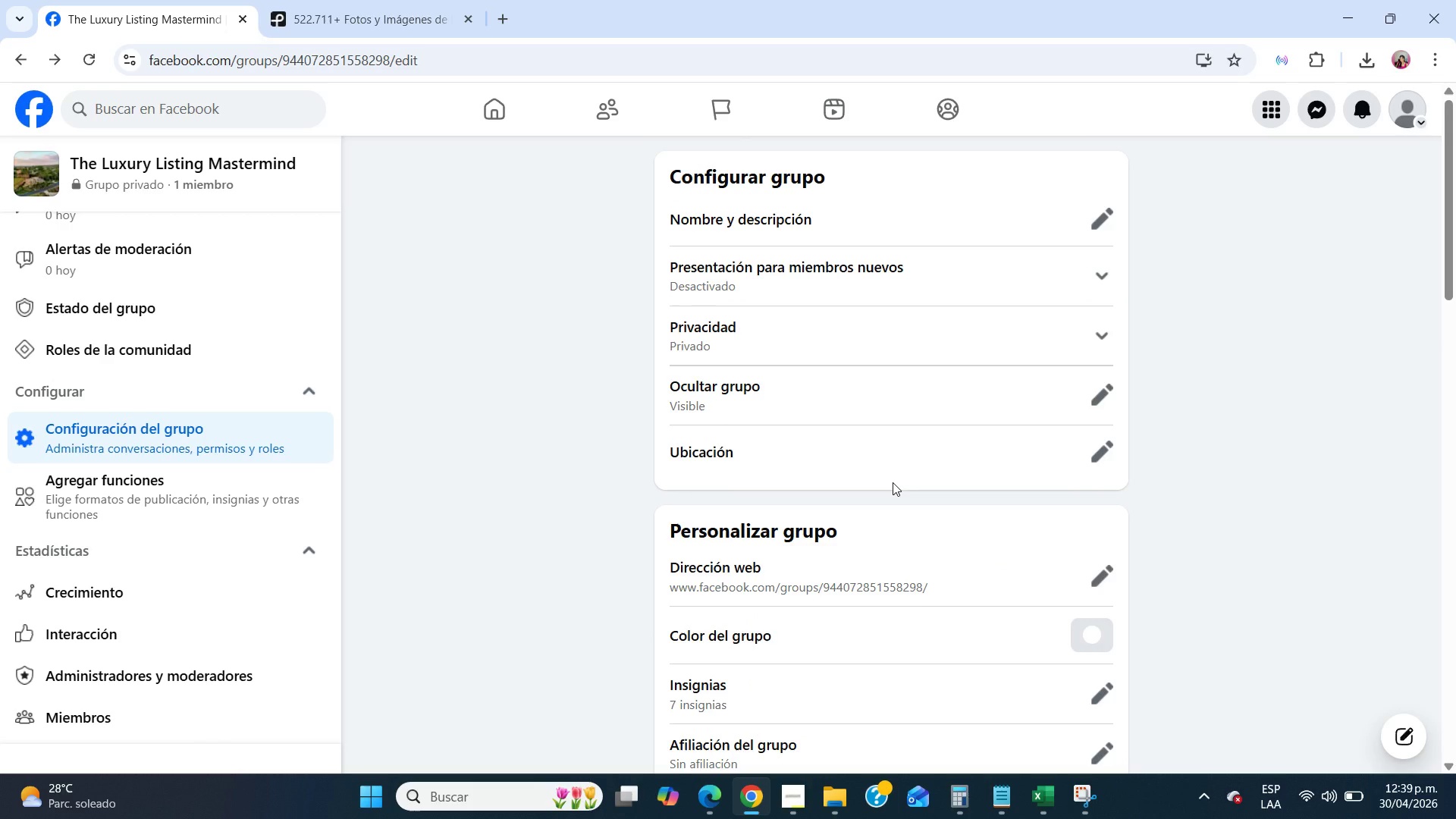 
scroll: coordinate [893, 482], scroll_direction: down, amount: 1.0
 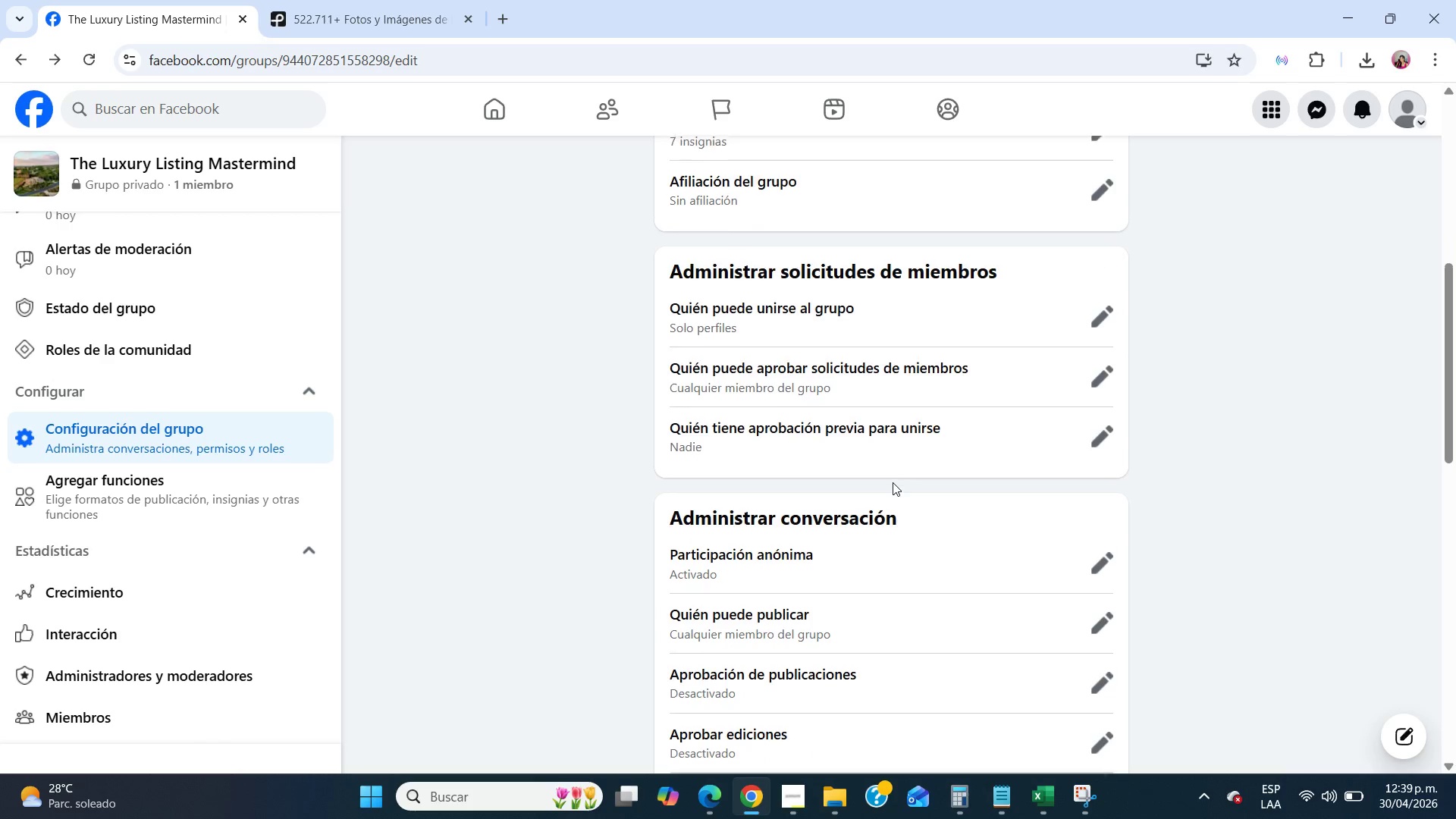 
scroll: coordinate [893, 482], scroll_direction: up, amount: 9.0
 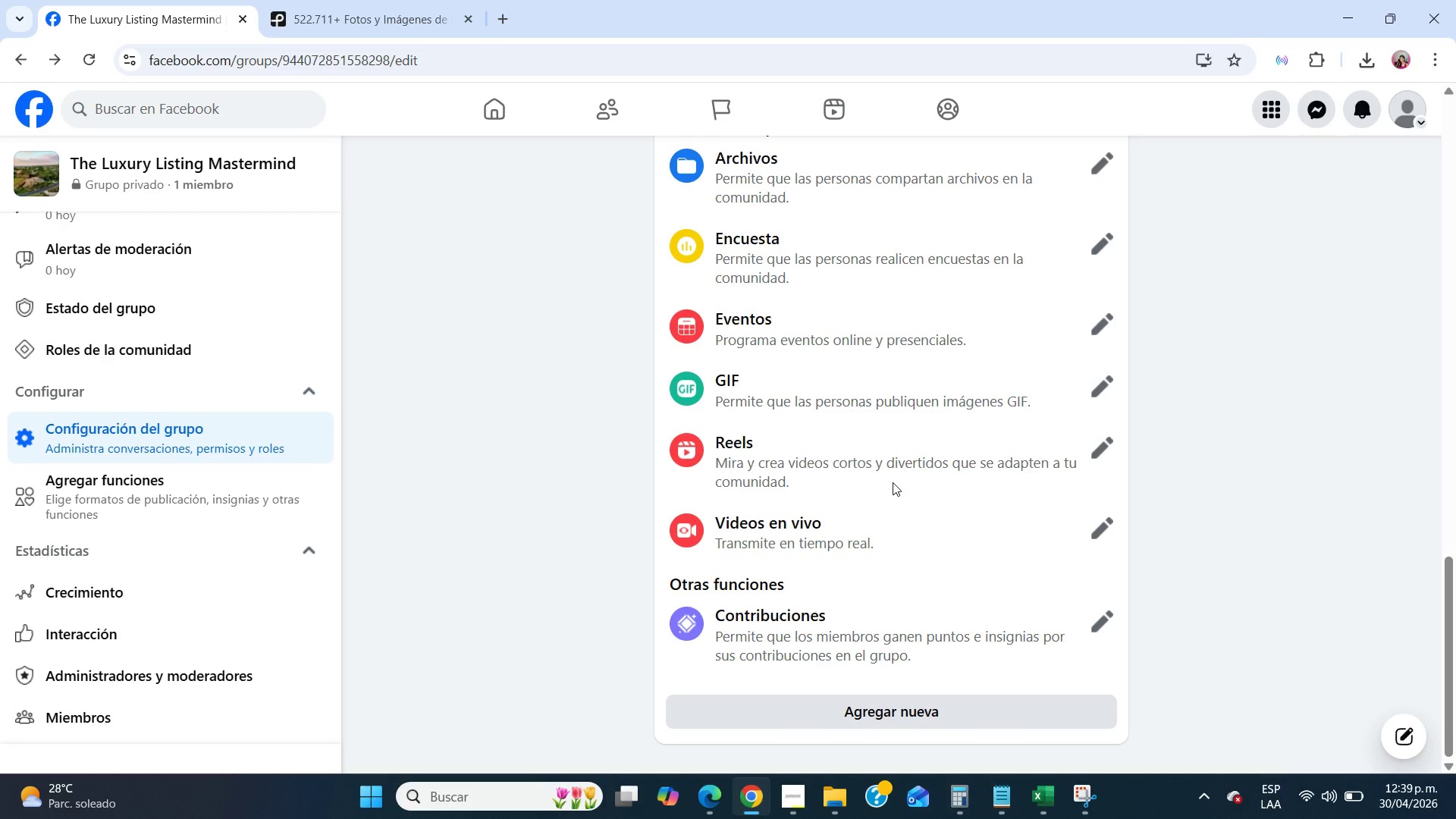 
wait(45.16)
 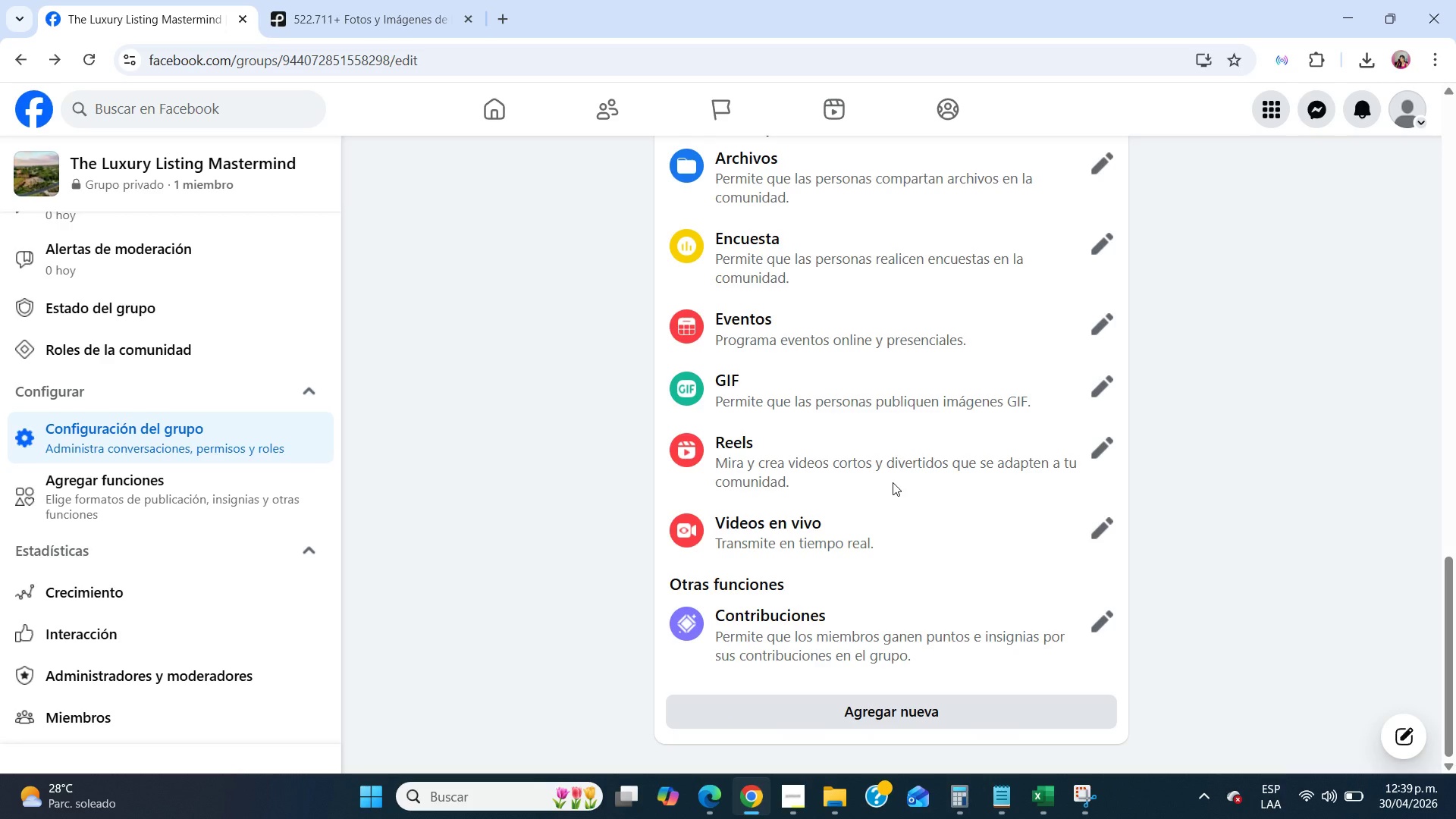 
scroll: coordinate [1082, 380], scroll_direction: up, amount: 35.0
 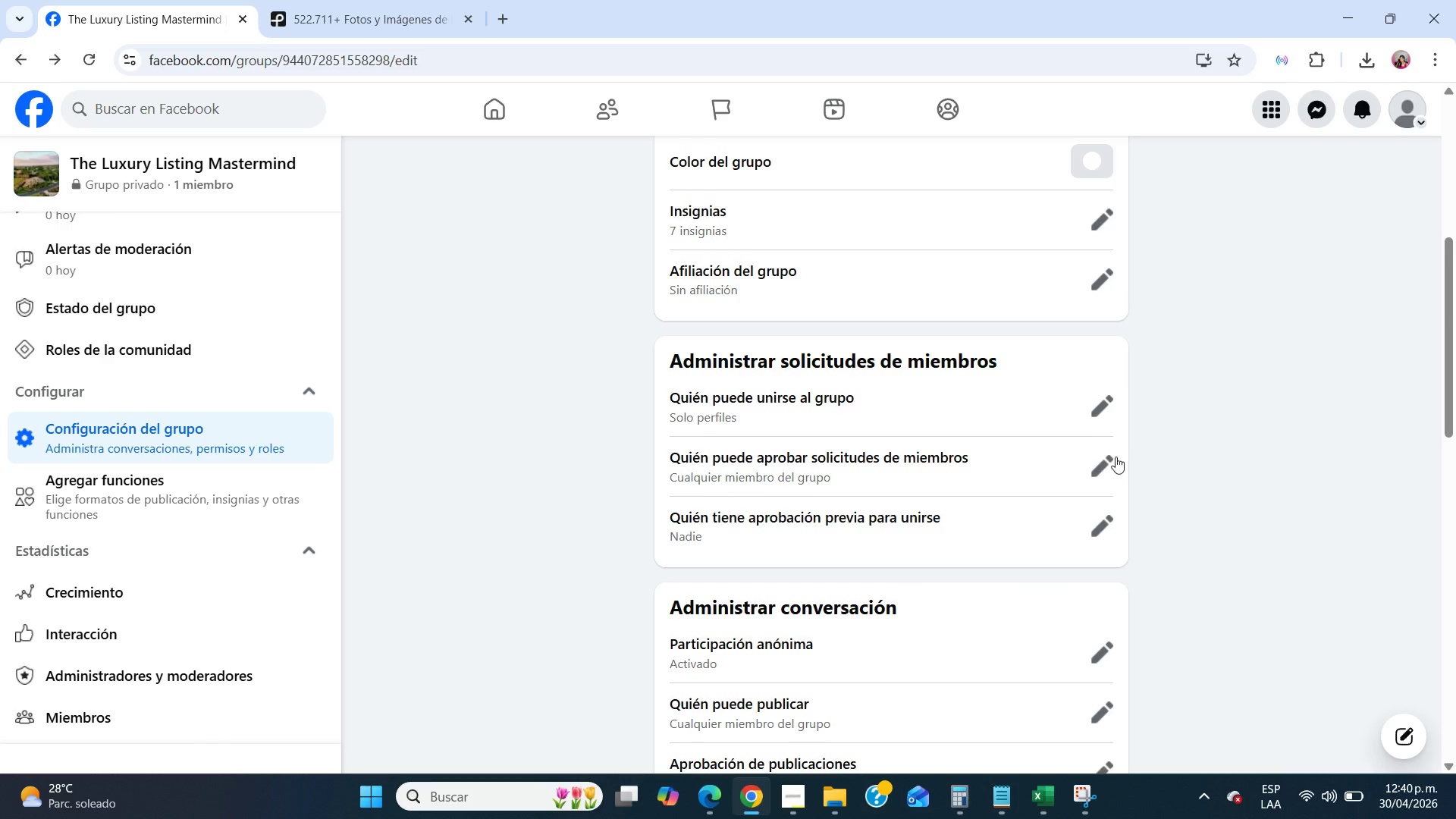 
left_click([1090, 457])
 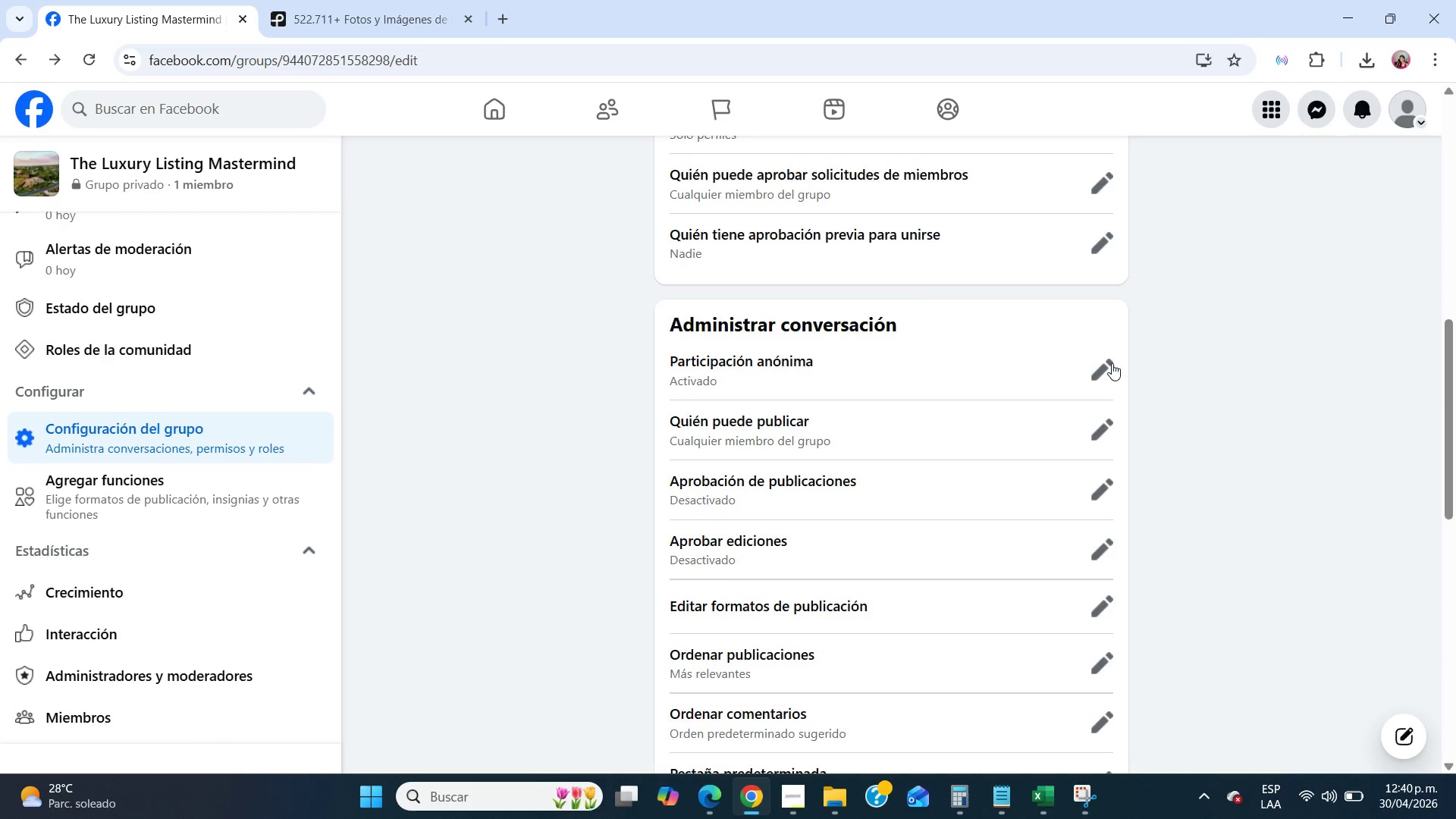 
scroll: coordinate [1097, 445], scroll_direction: up, amount: 7.0
 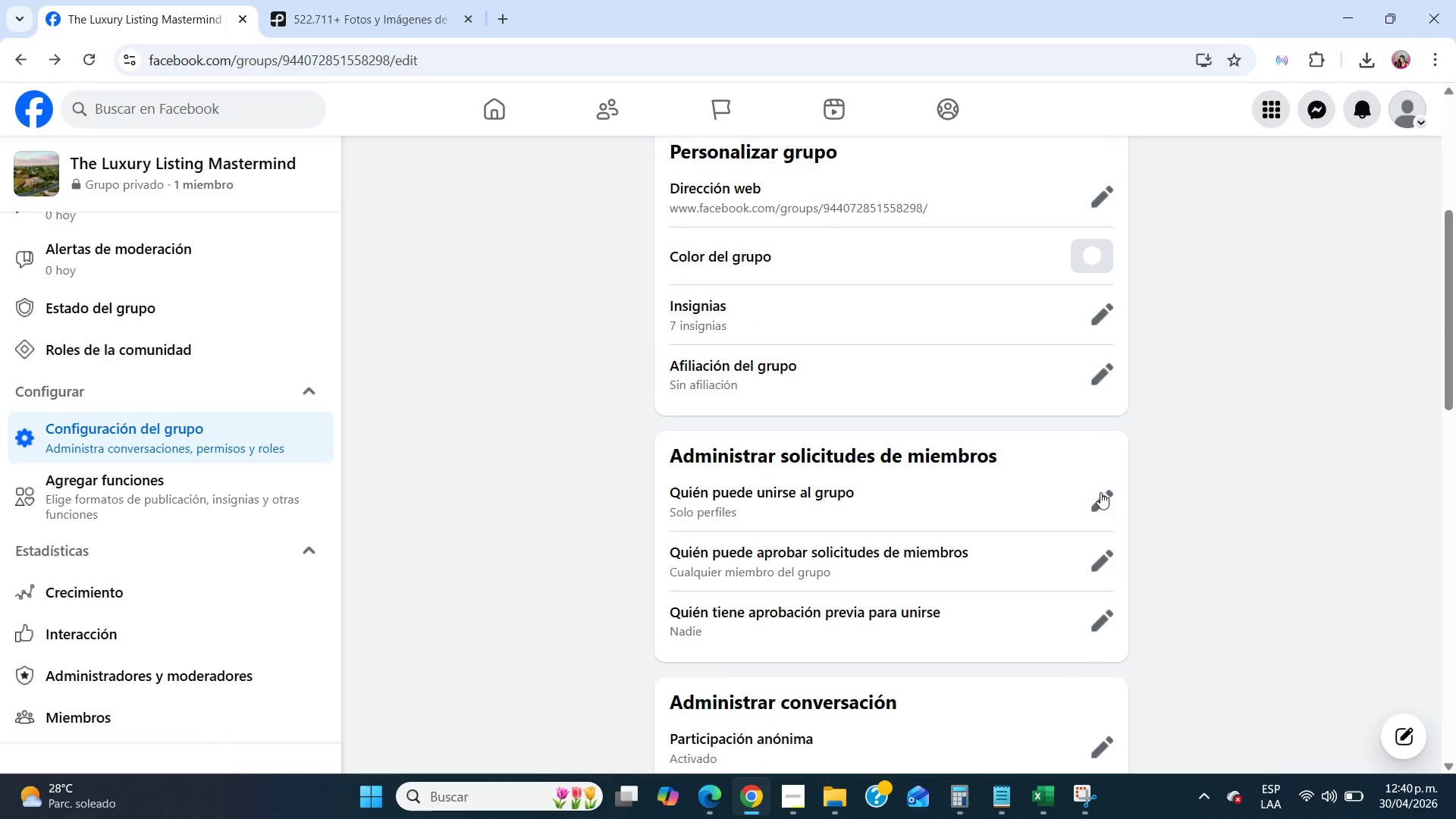 
left_click([1100, 492])
 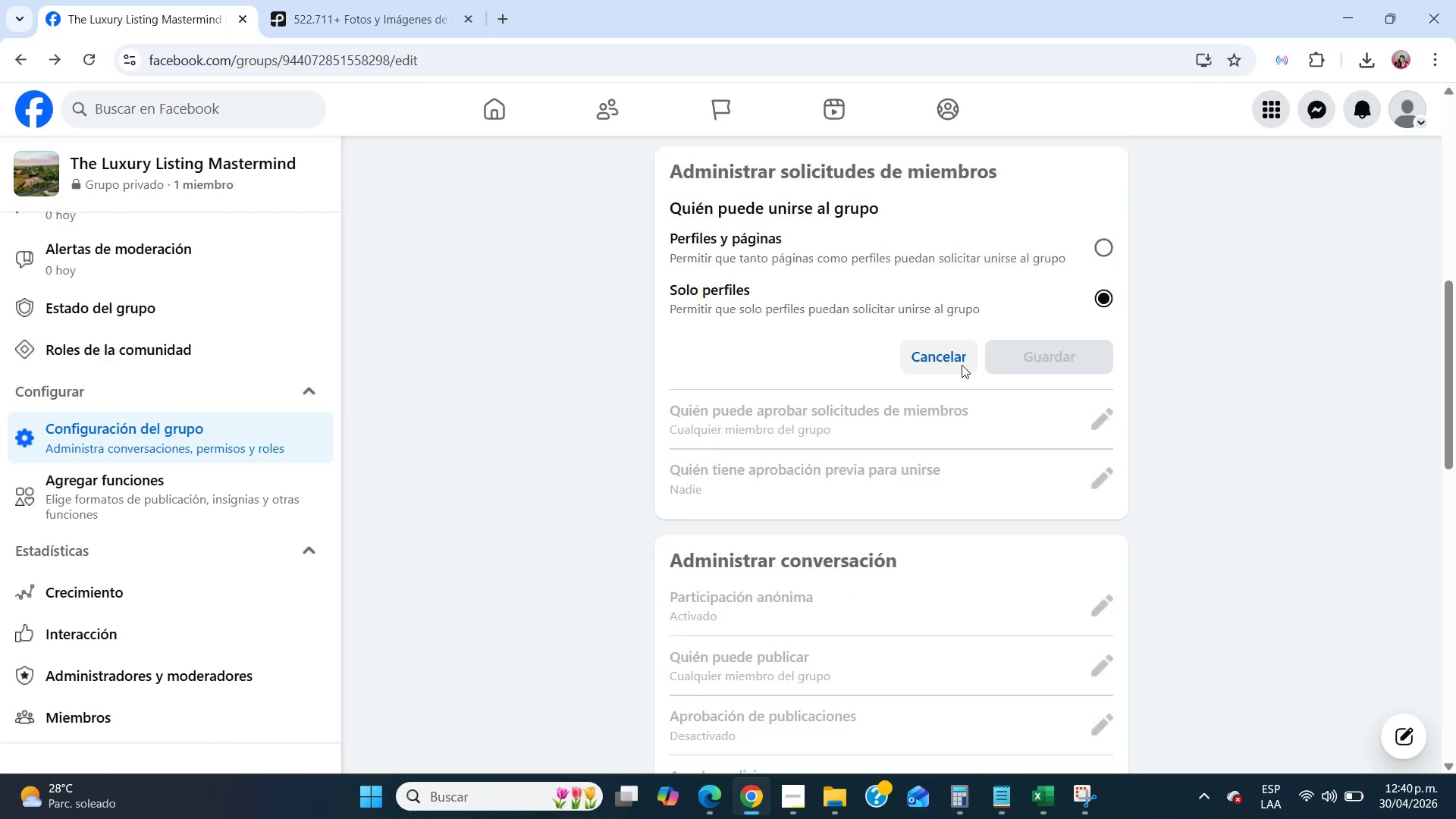 
scroll: coordinate [956, 368], scroll_direction: up, amount: 5.0
 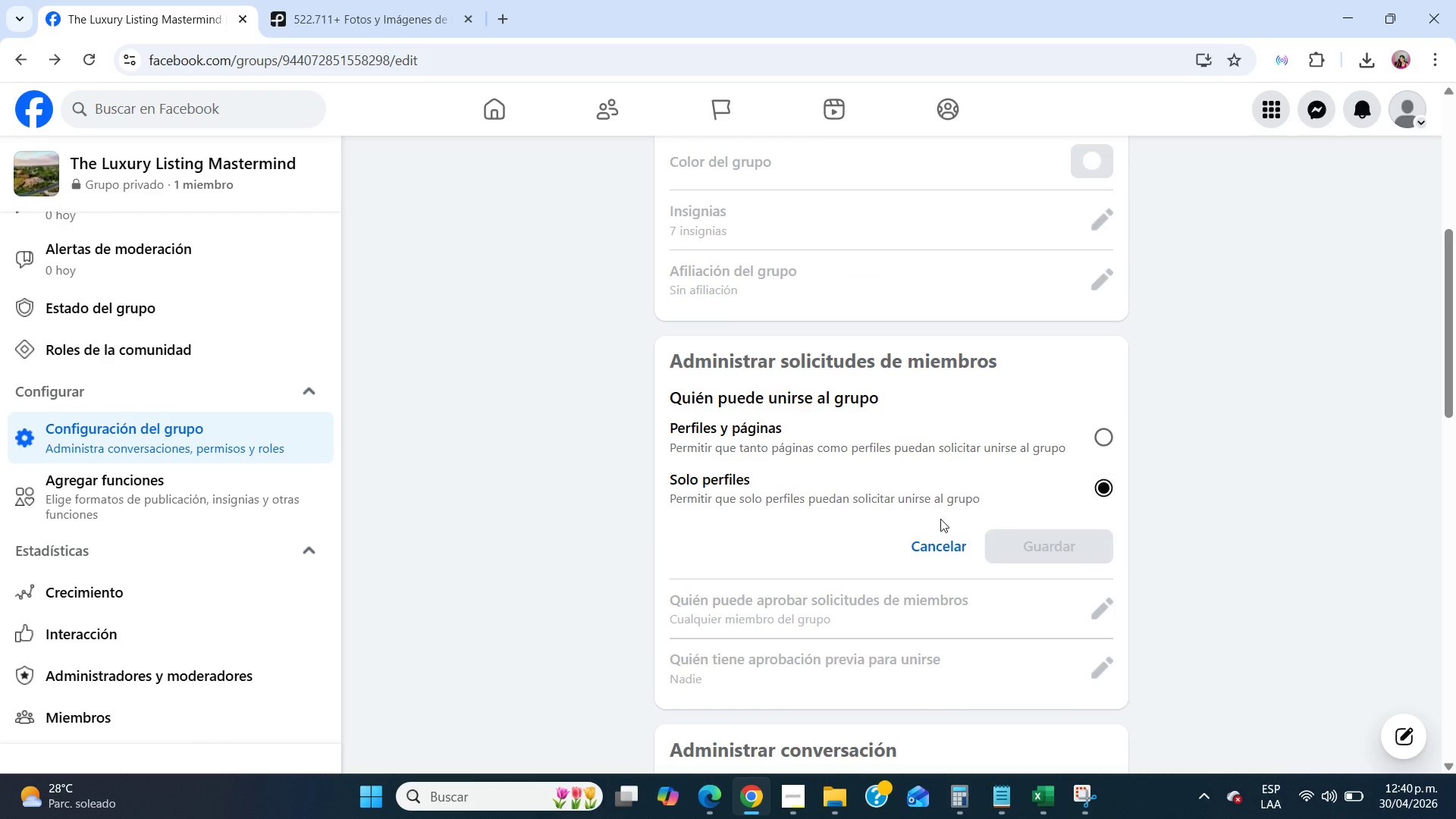 
left_click([939, 523])
 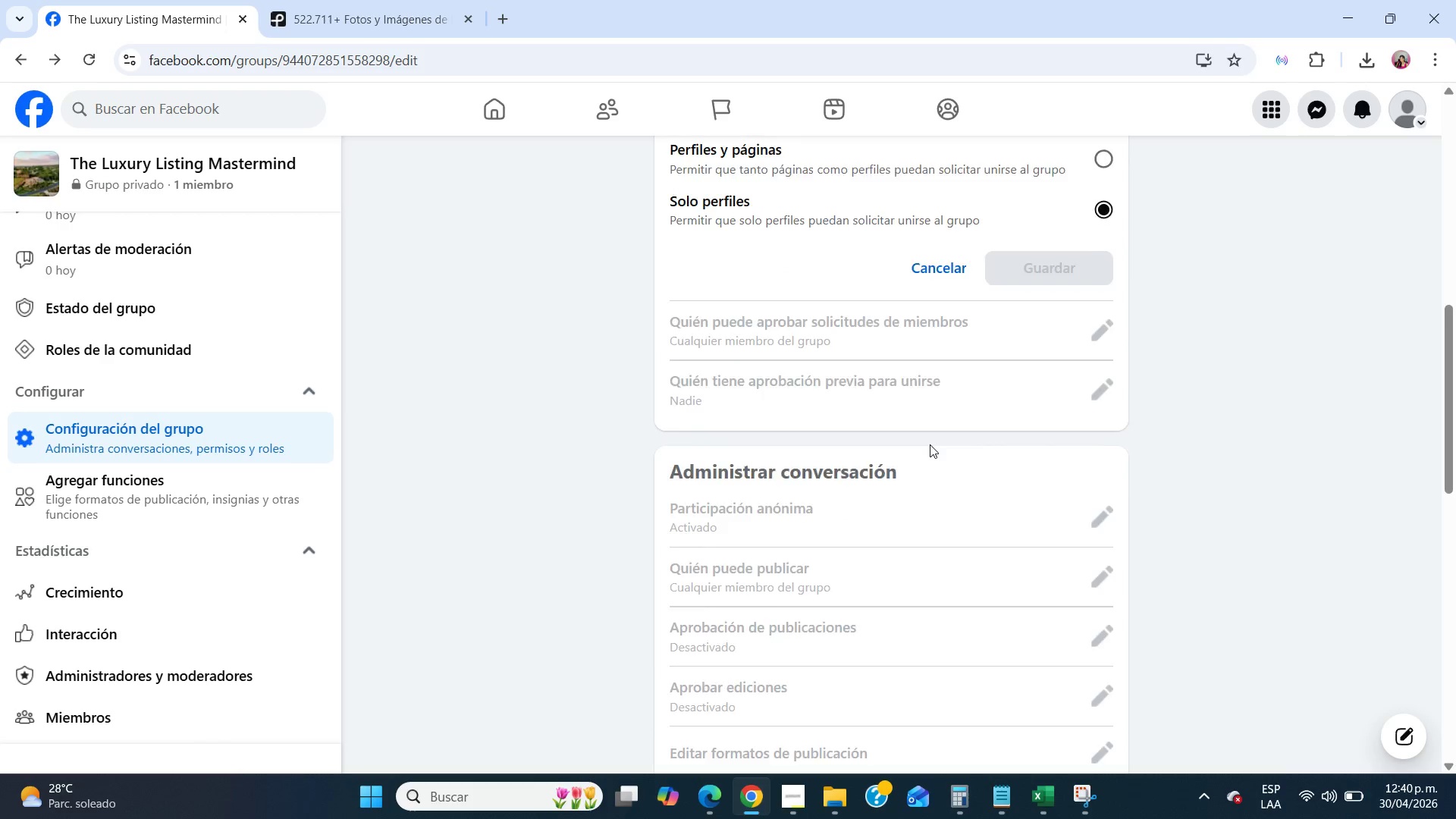 
scroll: coordinate [930, 444], scroll_direction: up, amount: 3.0
 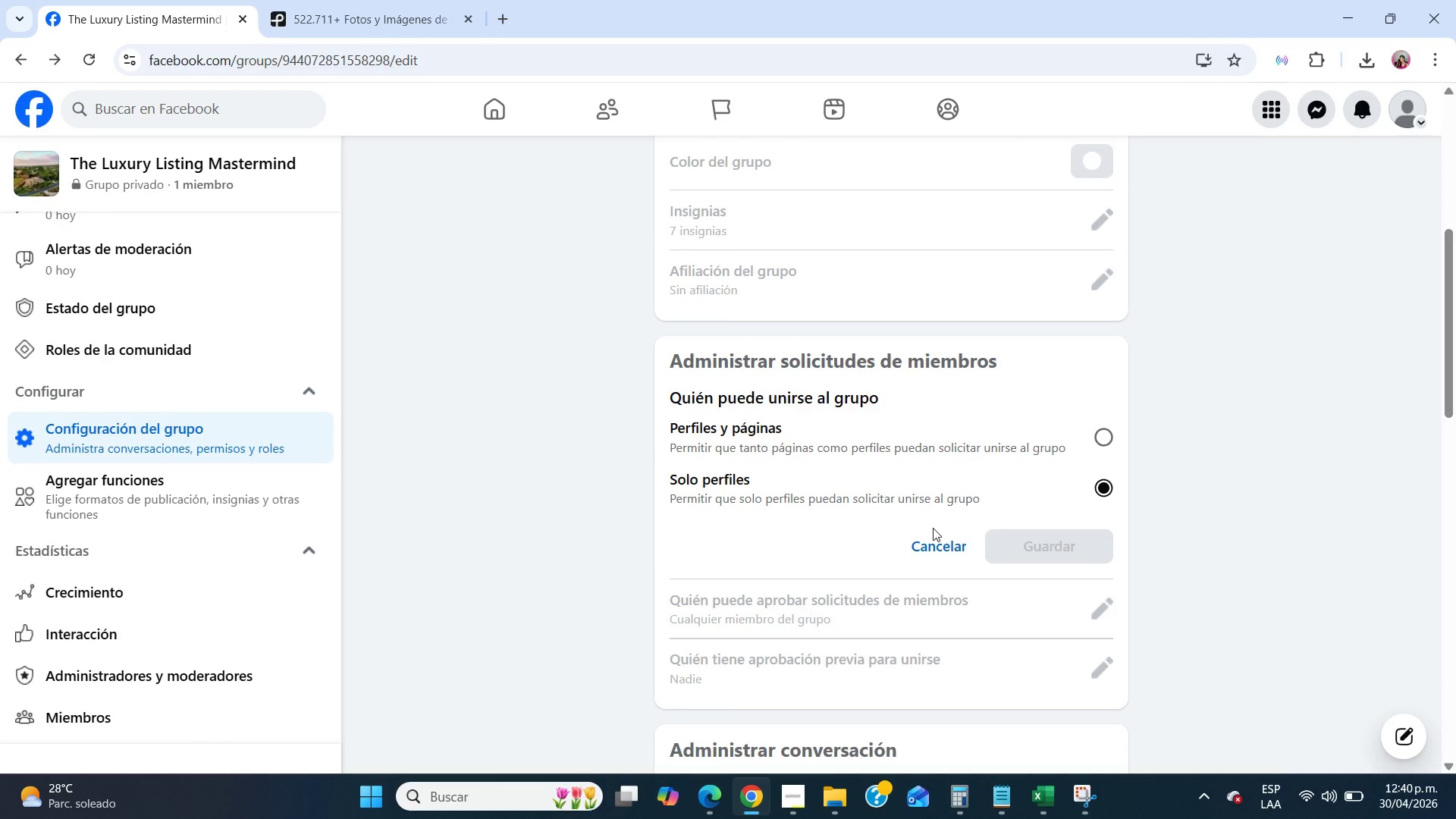 
double_click([933, 528])
 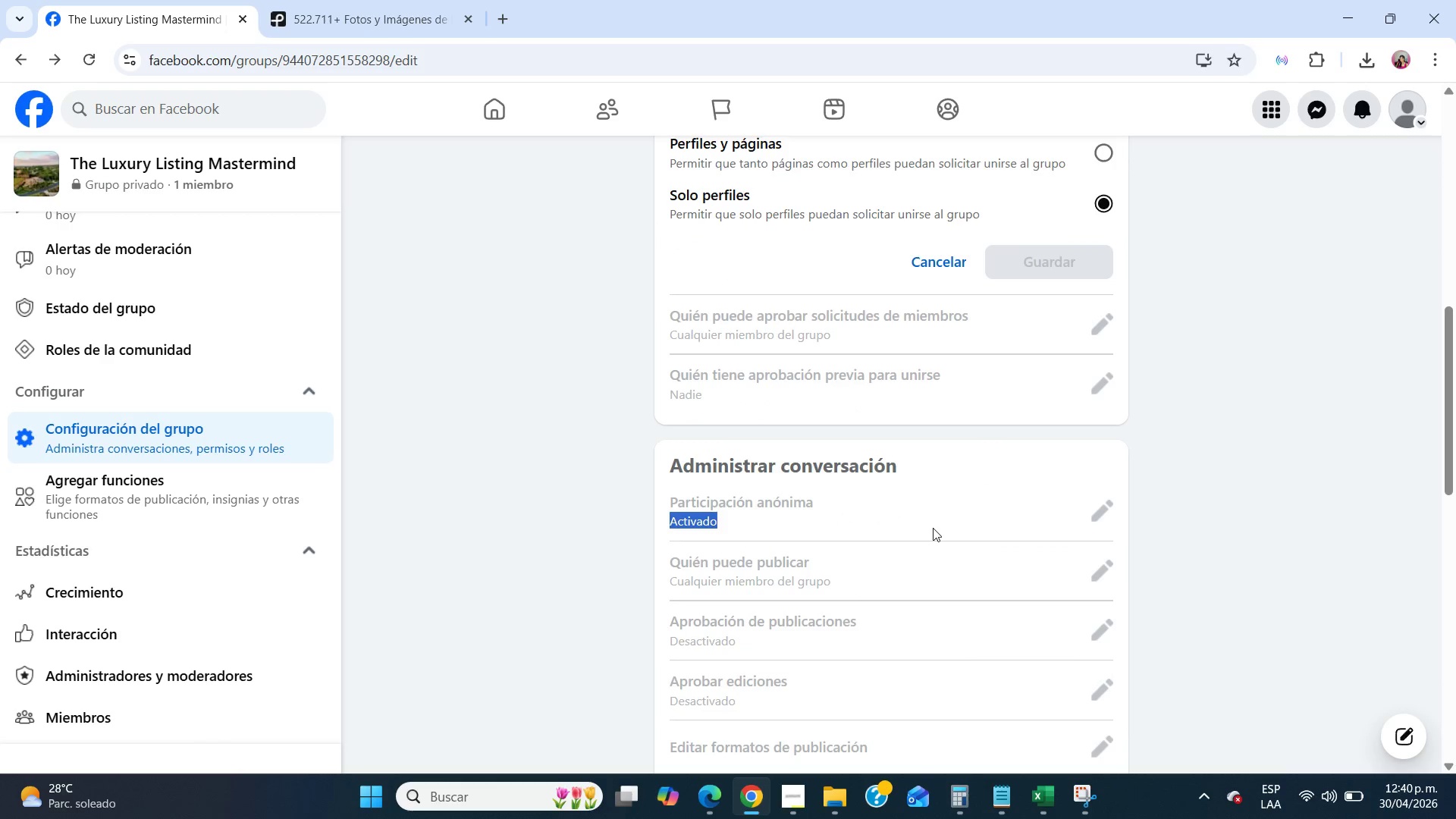 
triple_click([933, 528])
 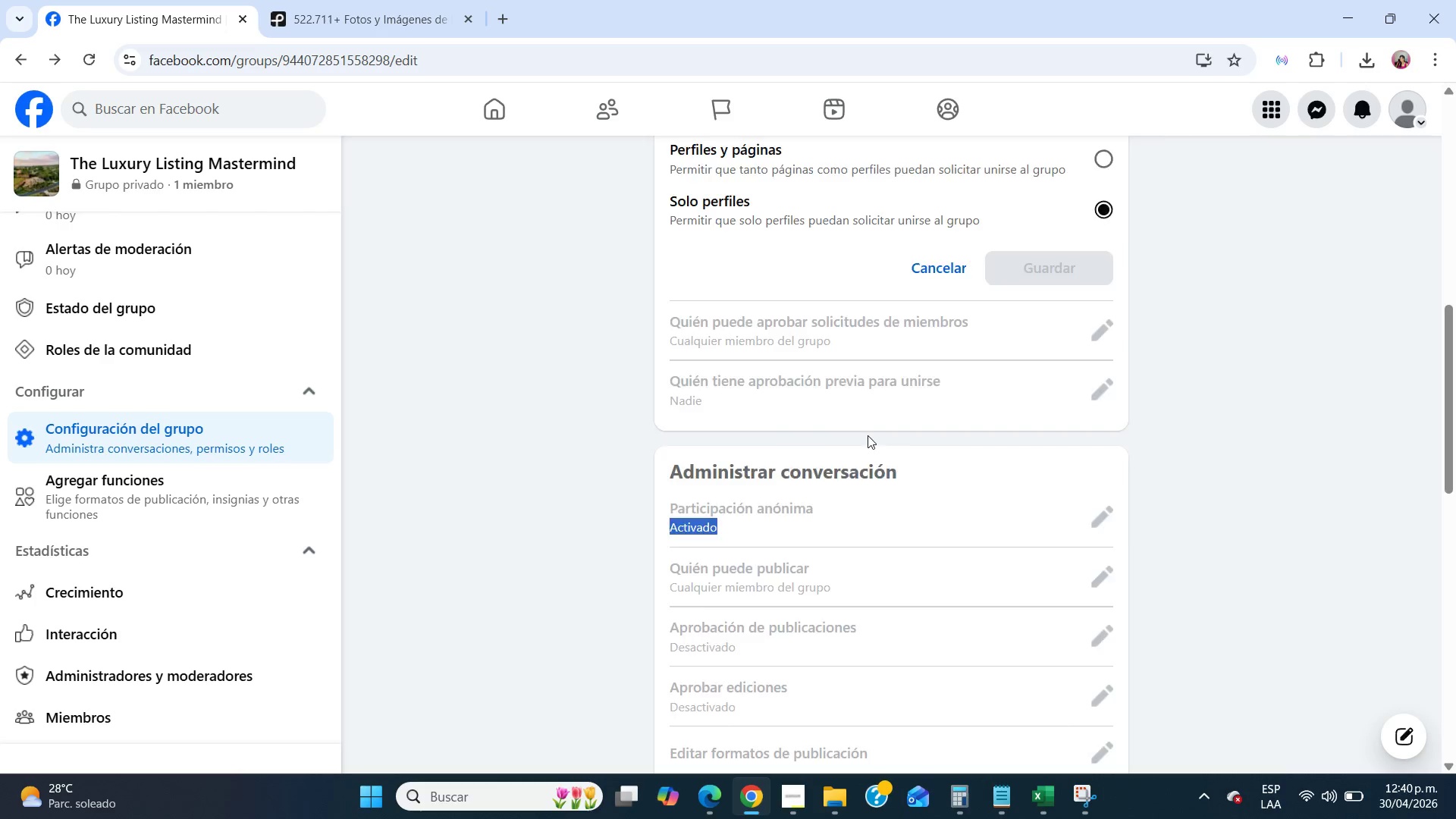 
scroll: coordinate [923, 544], scroll_direction: up, amount: 12.0
 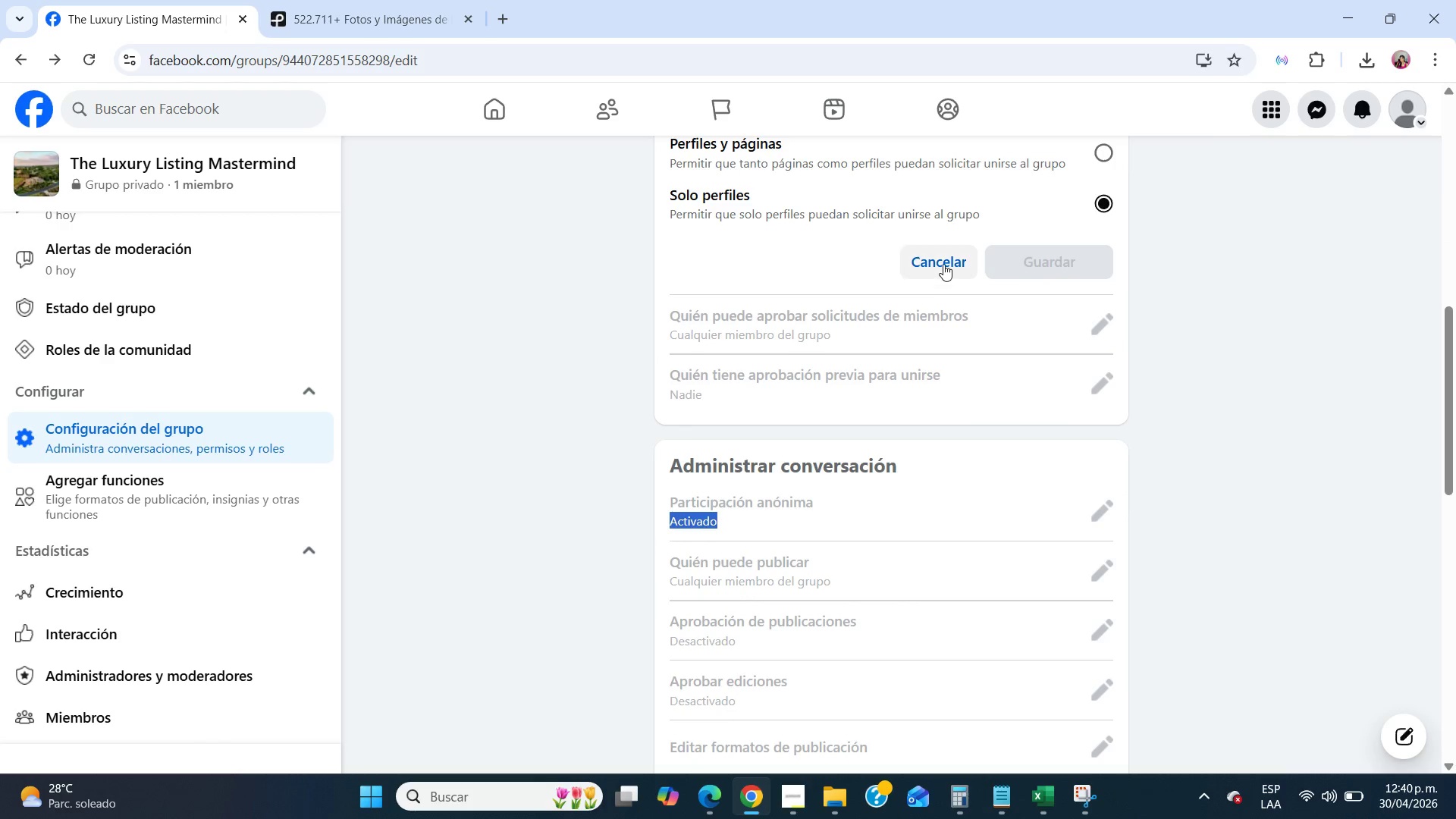 
left_click([943, 264])
 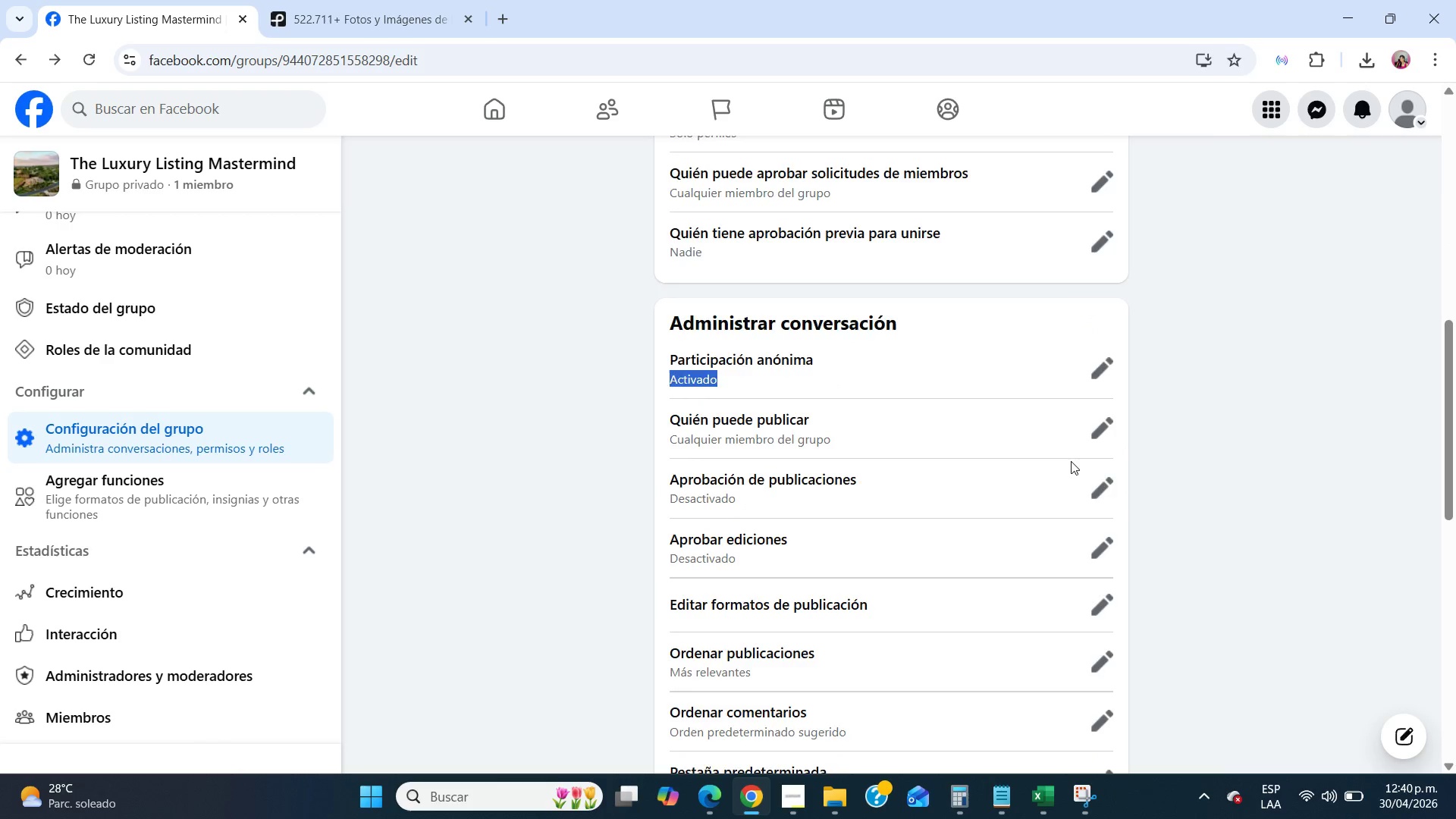 
scroll: coordinate [1069, 463], scroll_direction: up, amount: 6.0
 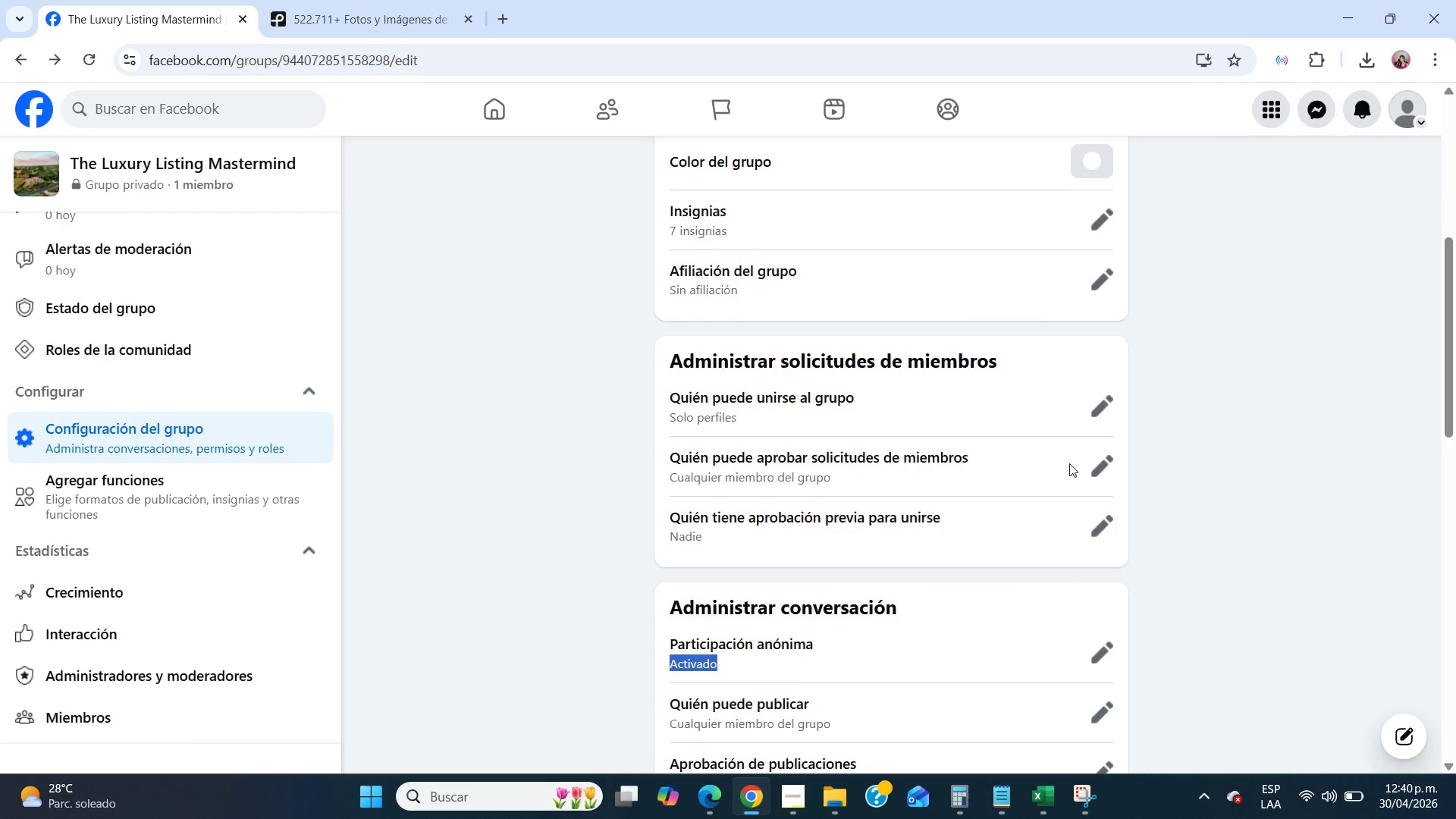 
scroll: coordinate [1069, 463], scroll_direction: down, amount: 4.0
 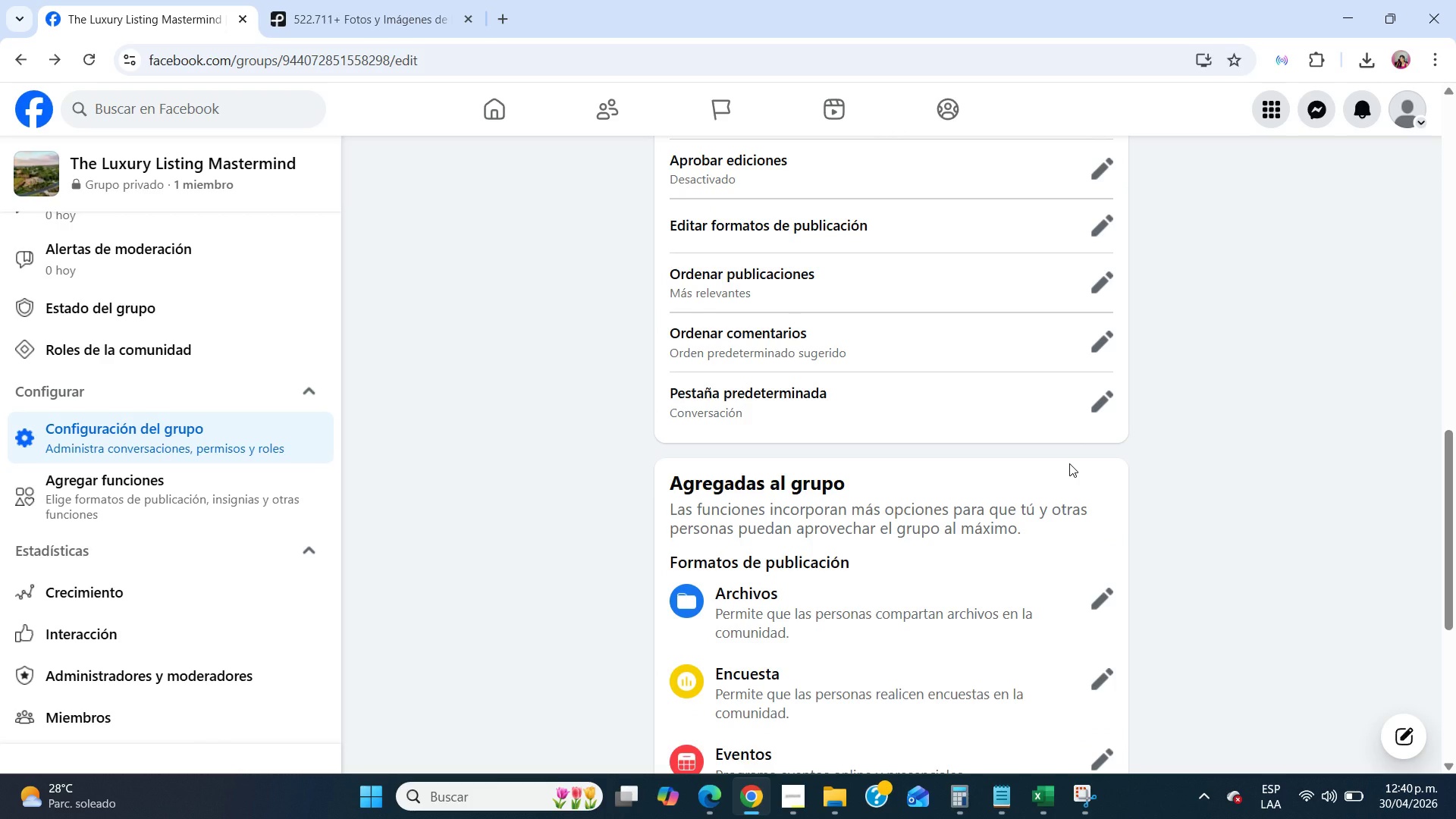 
scroll: coordinate [1069, 463], scroll_direction: up, amount: 3.0
 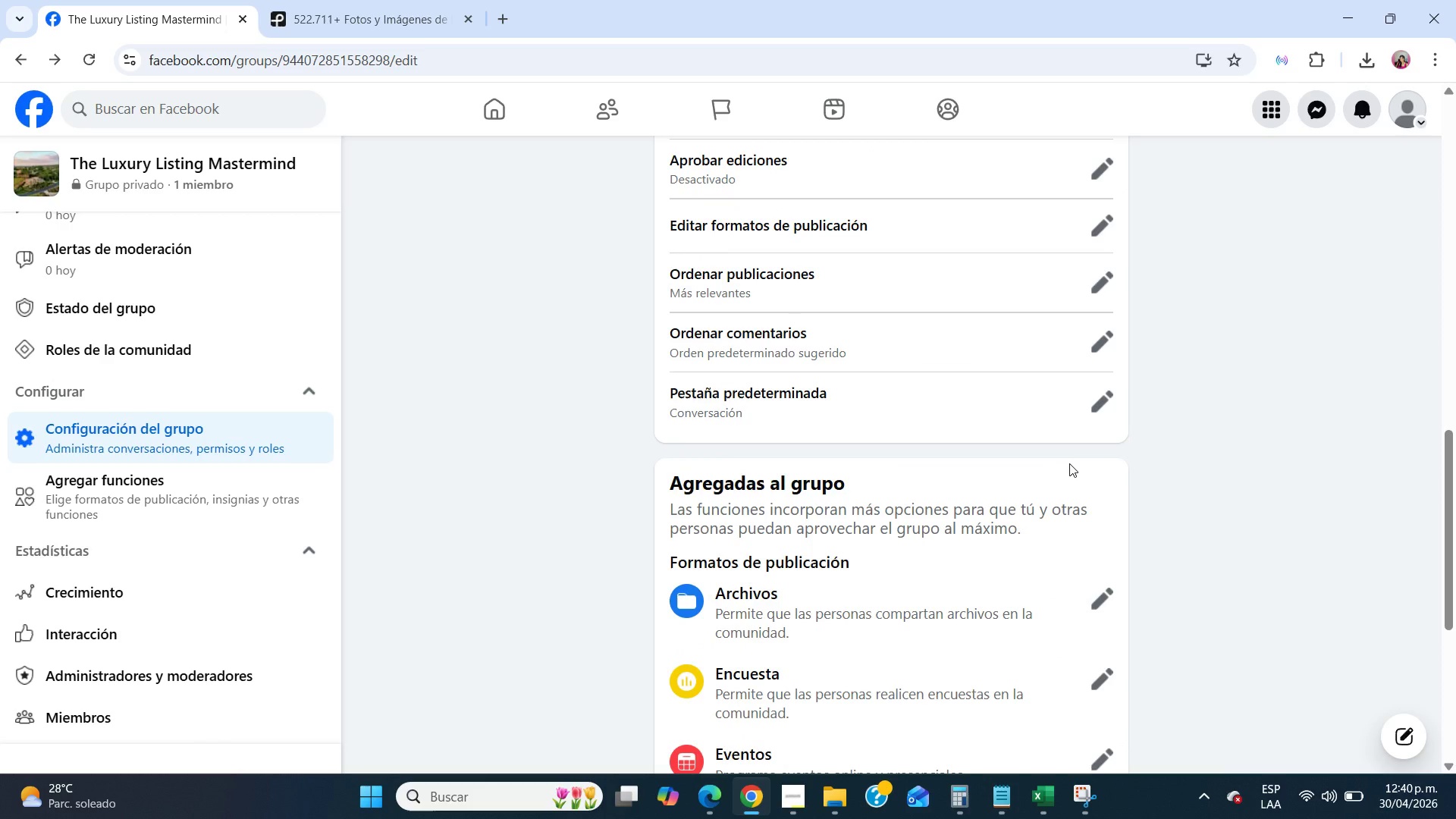 
wait(8.52)
 